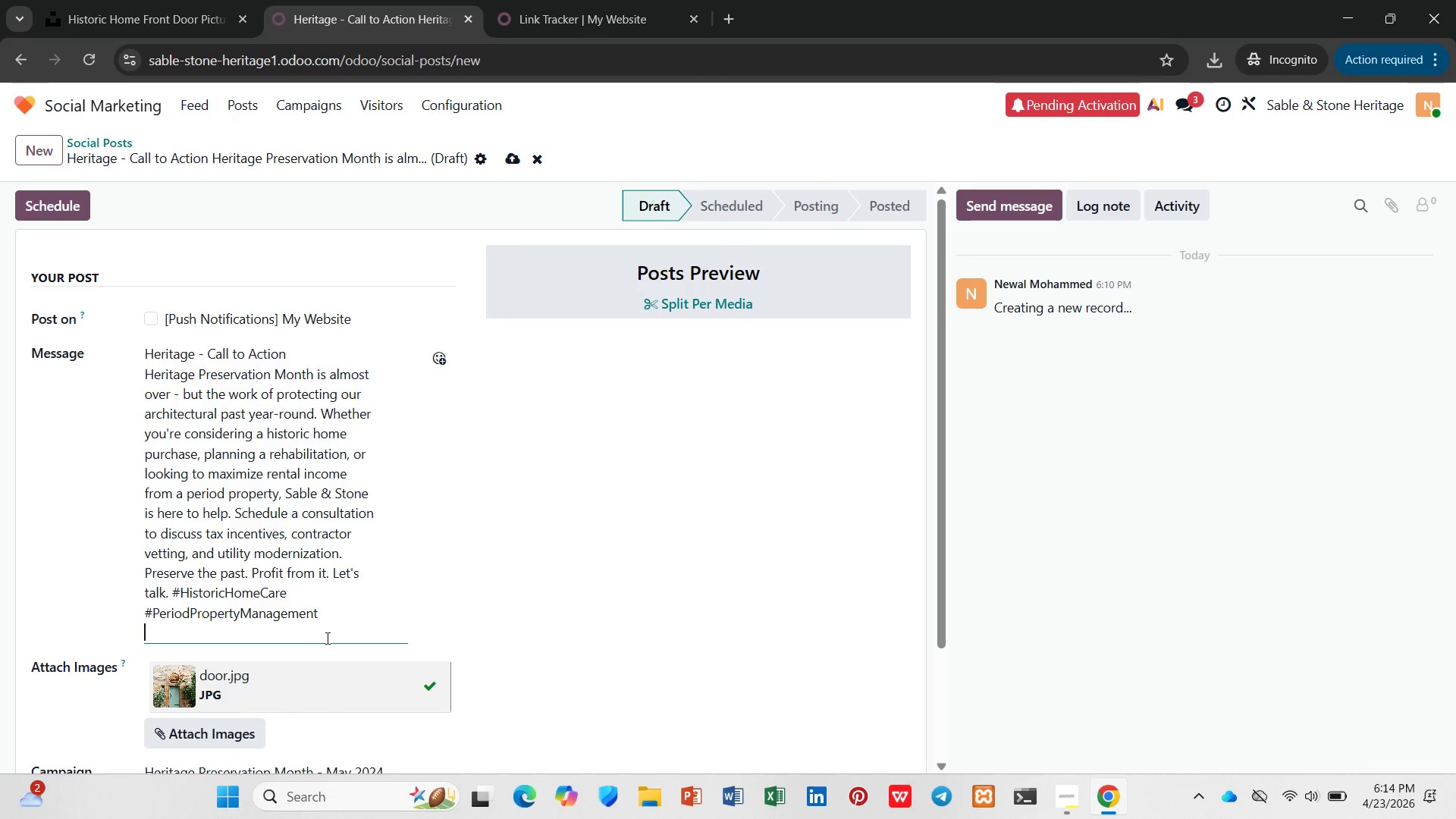 
wait(7.03)
 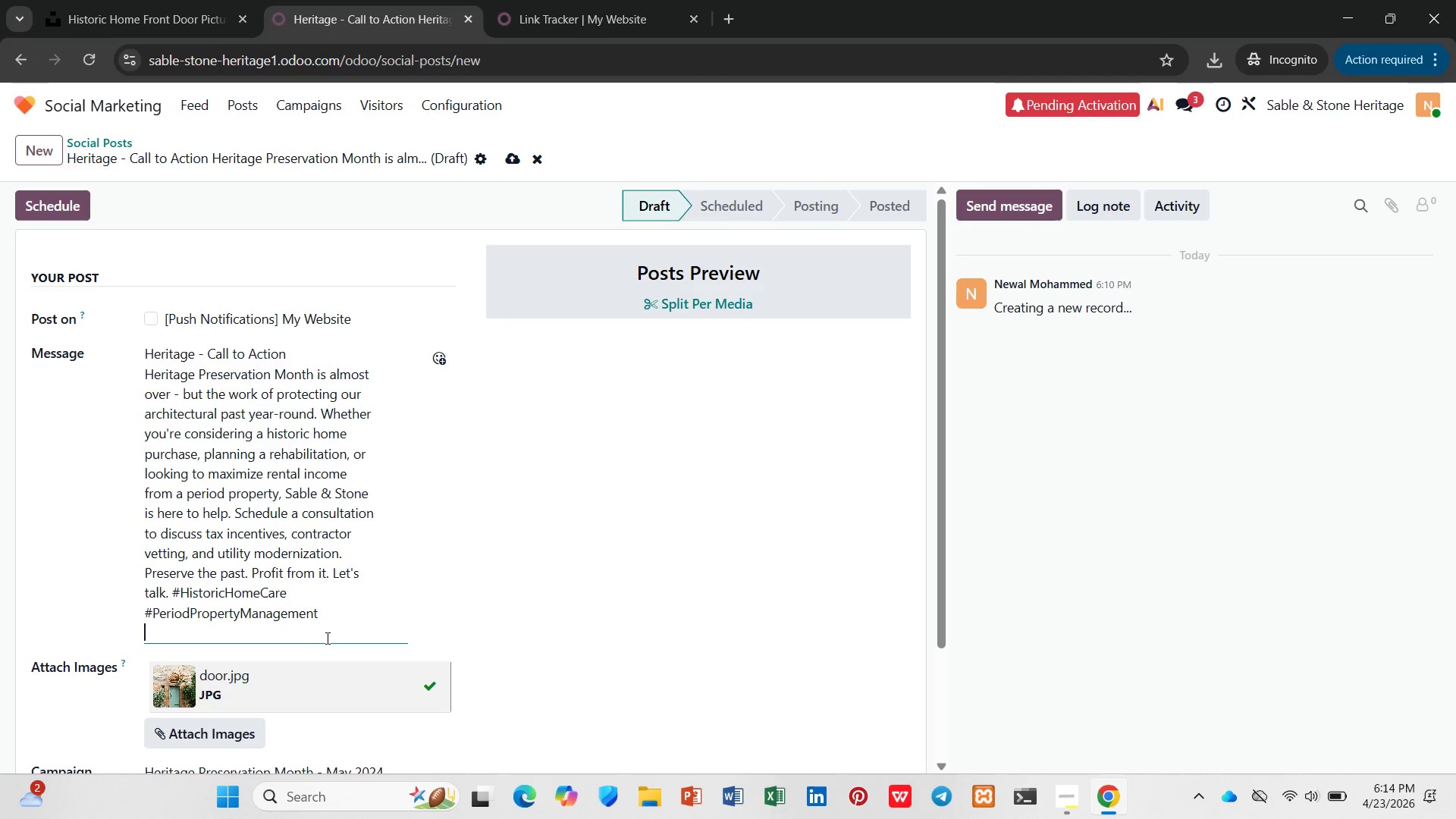 
type(Schedule )
 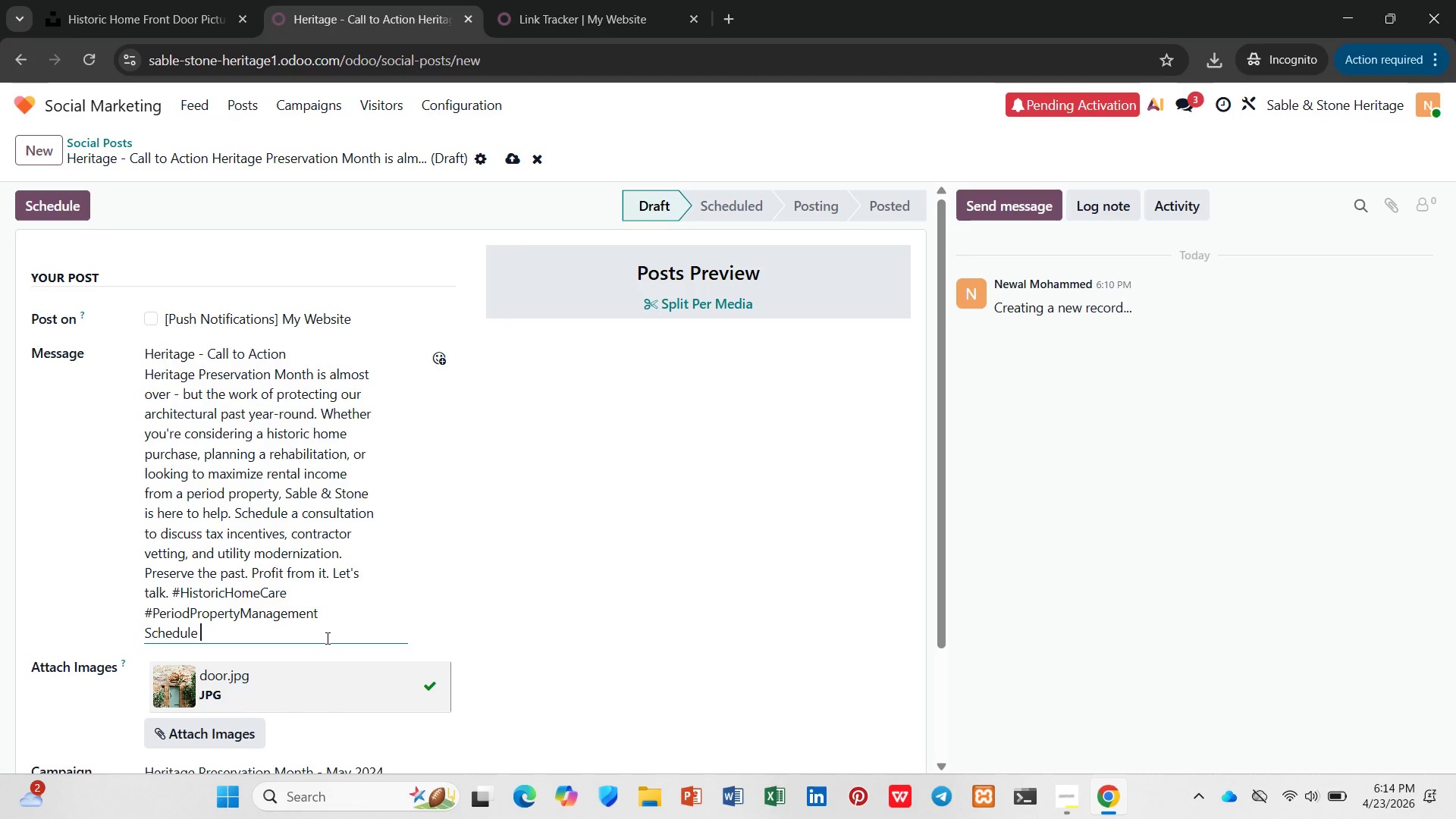 
type(your consultation -> )
key(Backspace)
type([])
 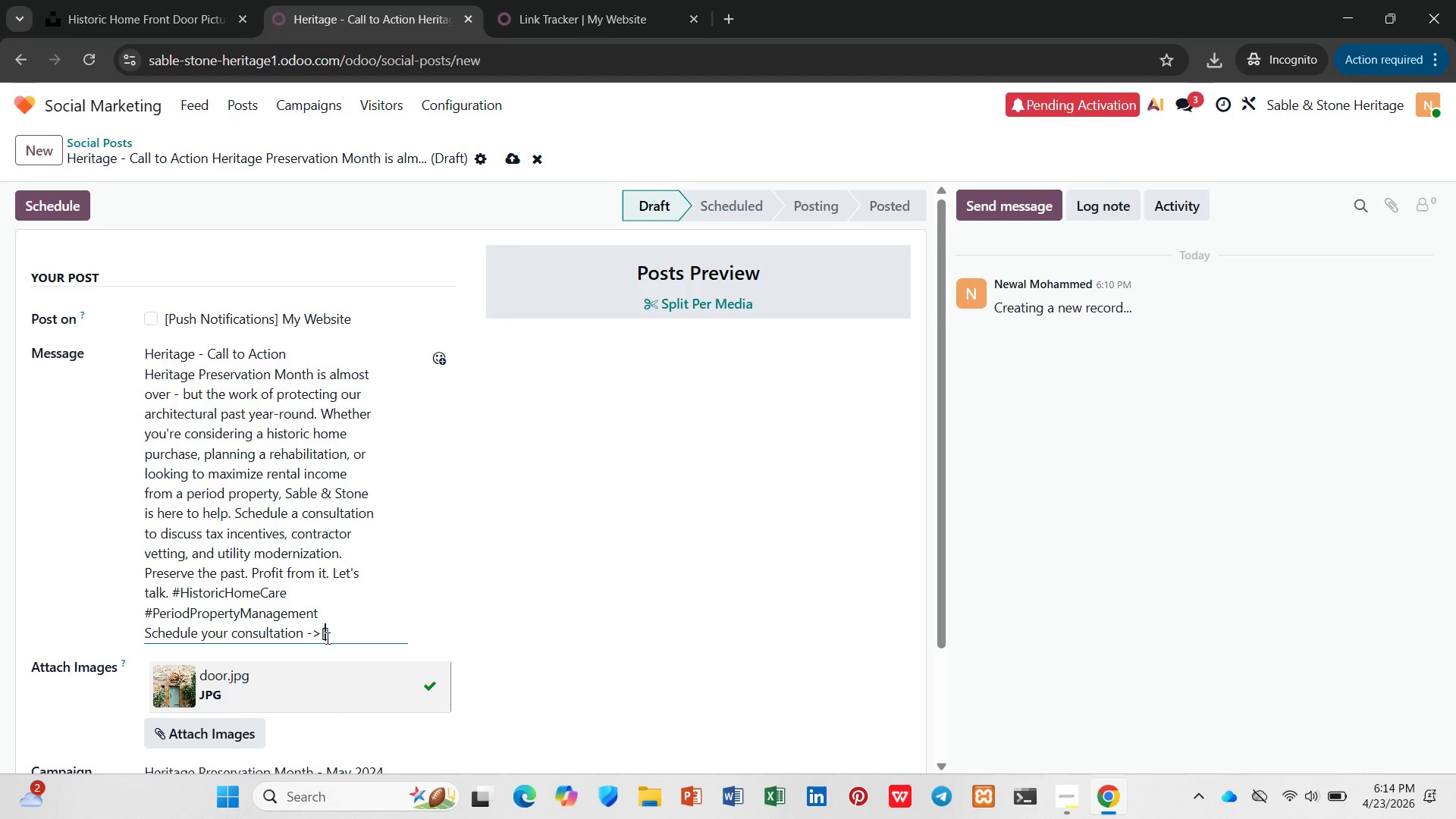 
 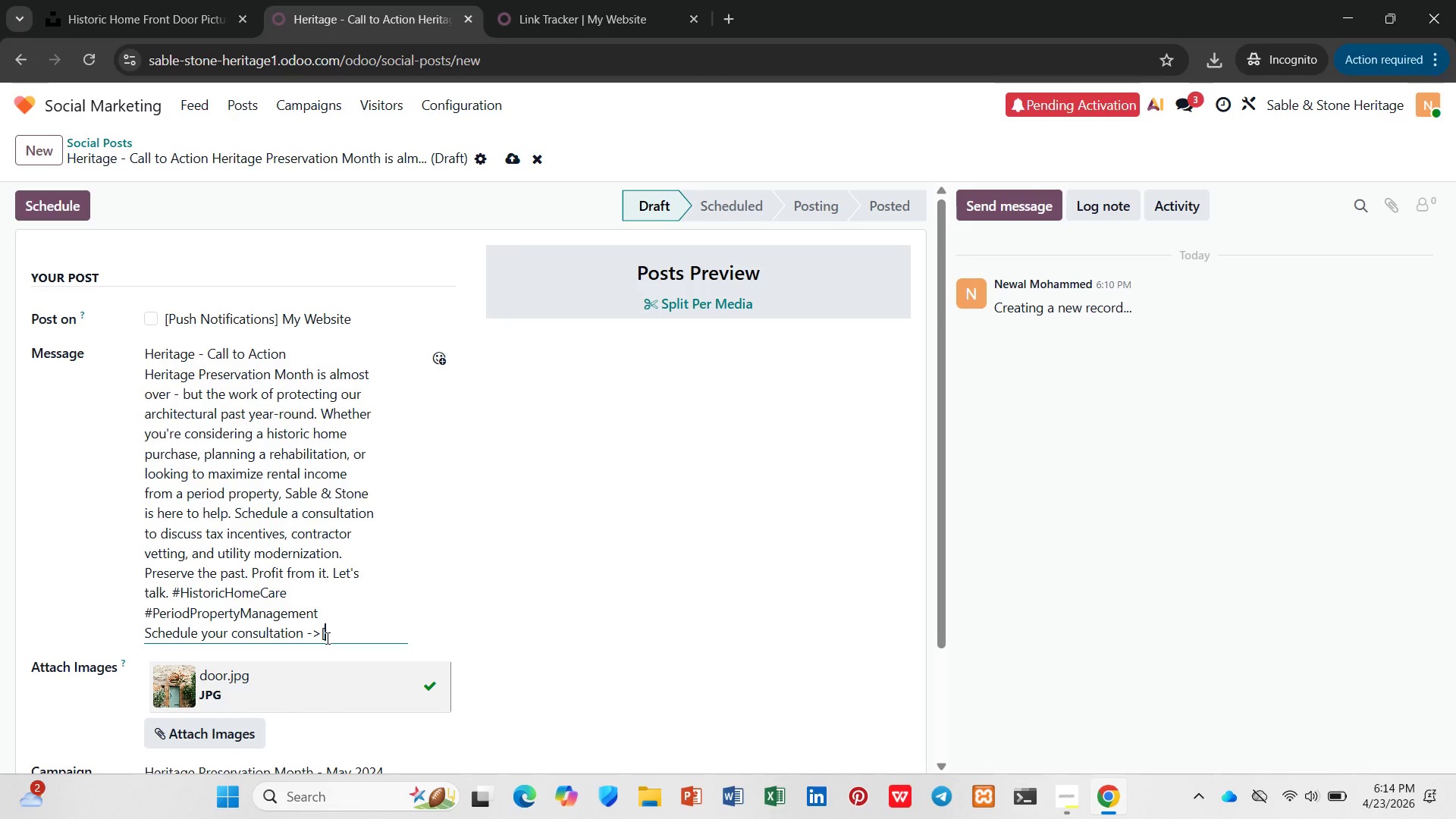 
key(ArrowLeft)
 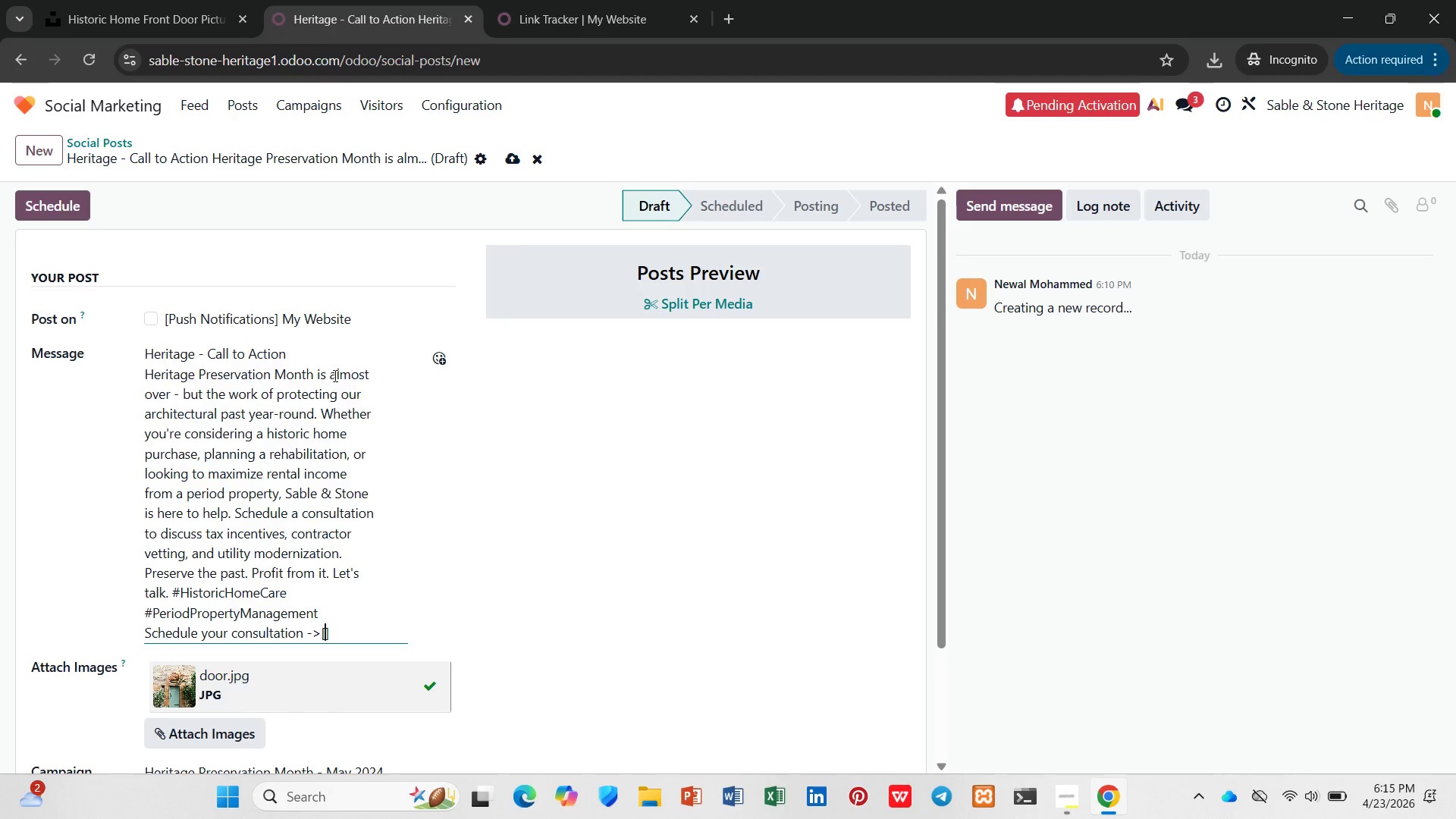 
left_click_drag(start_coordinate=[287, 355], to_coordinate=[80, 355])
 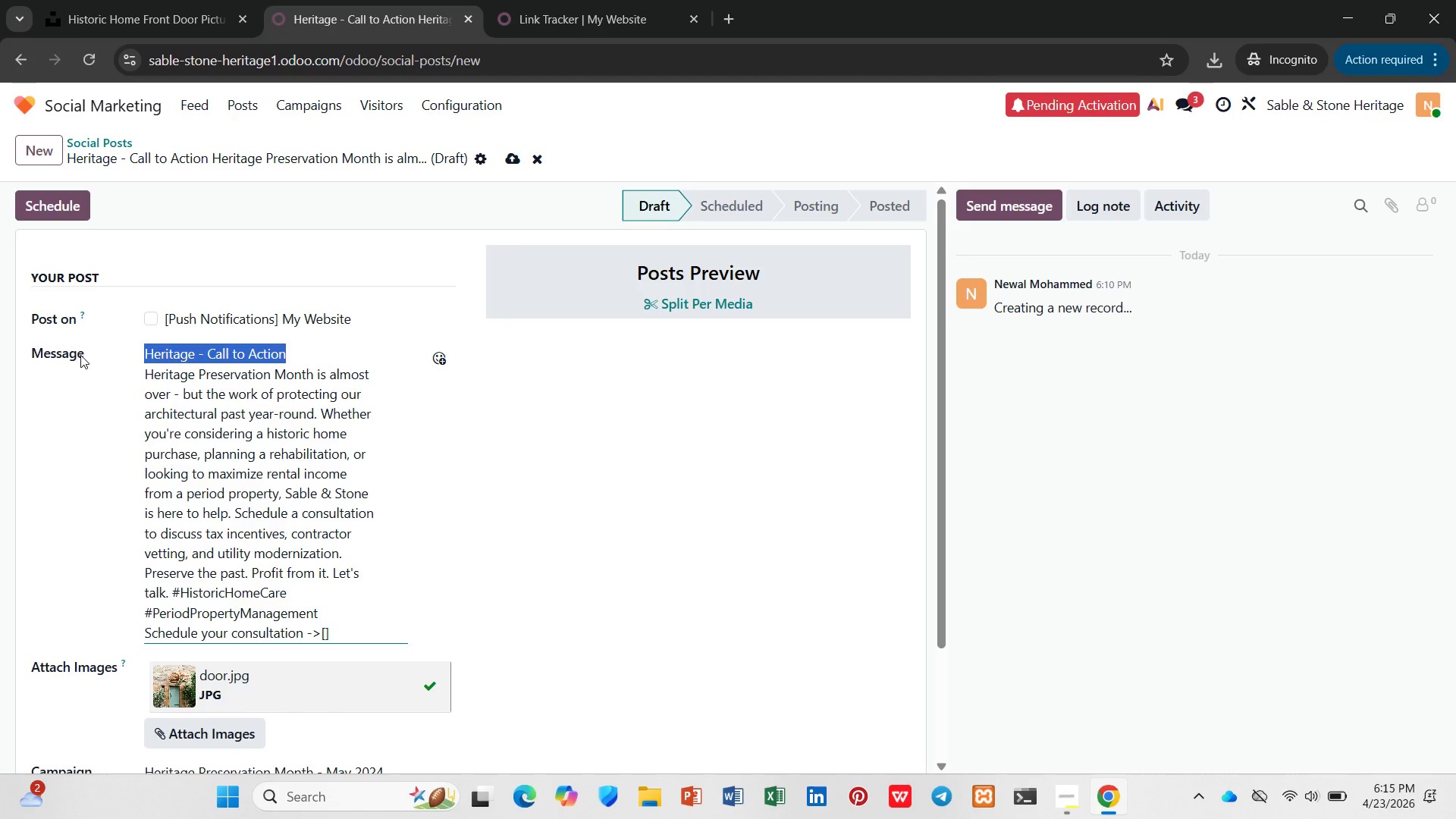 
key(Control+C)
 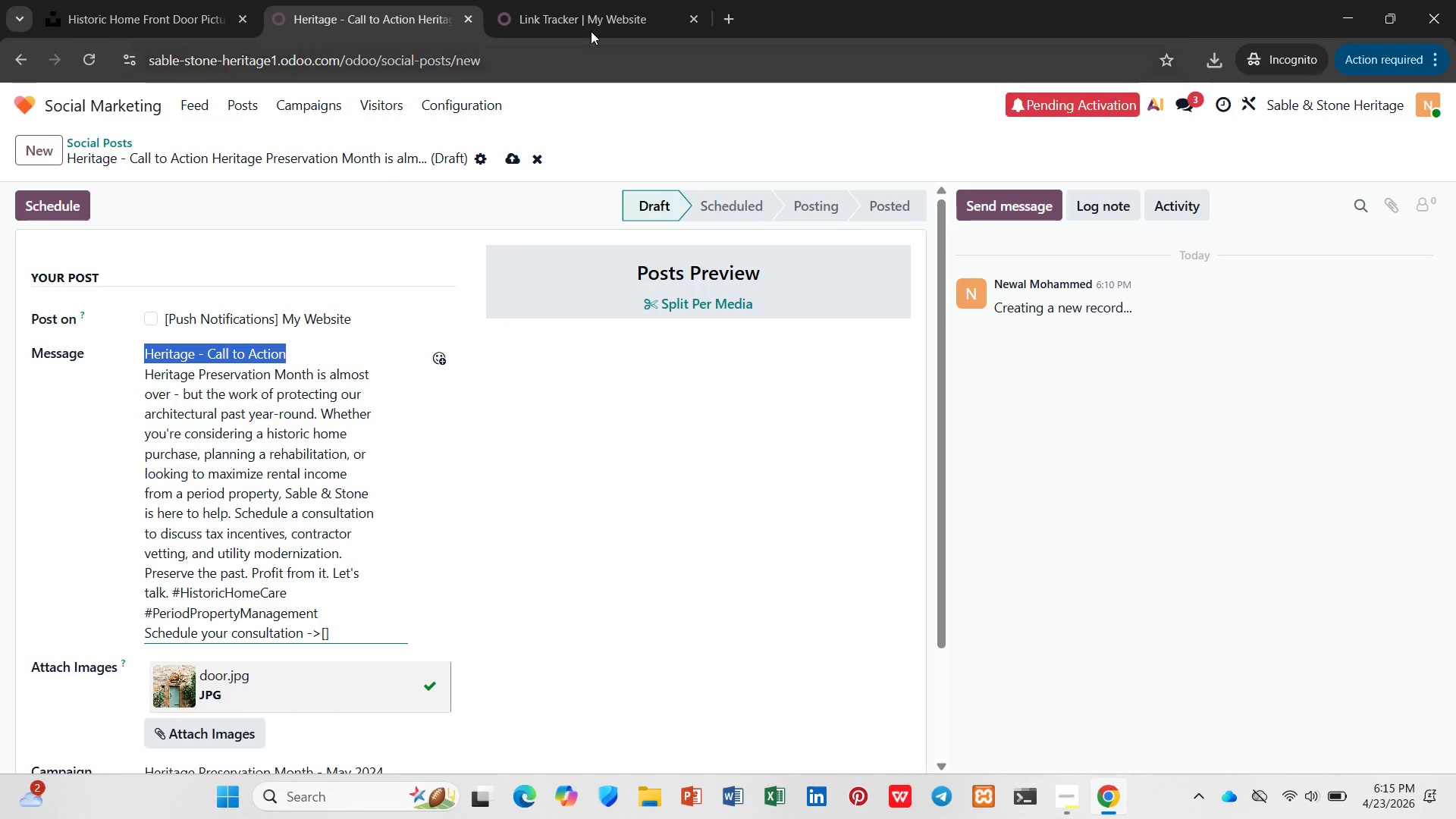 
left_click([591, 0])
 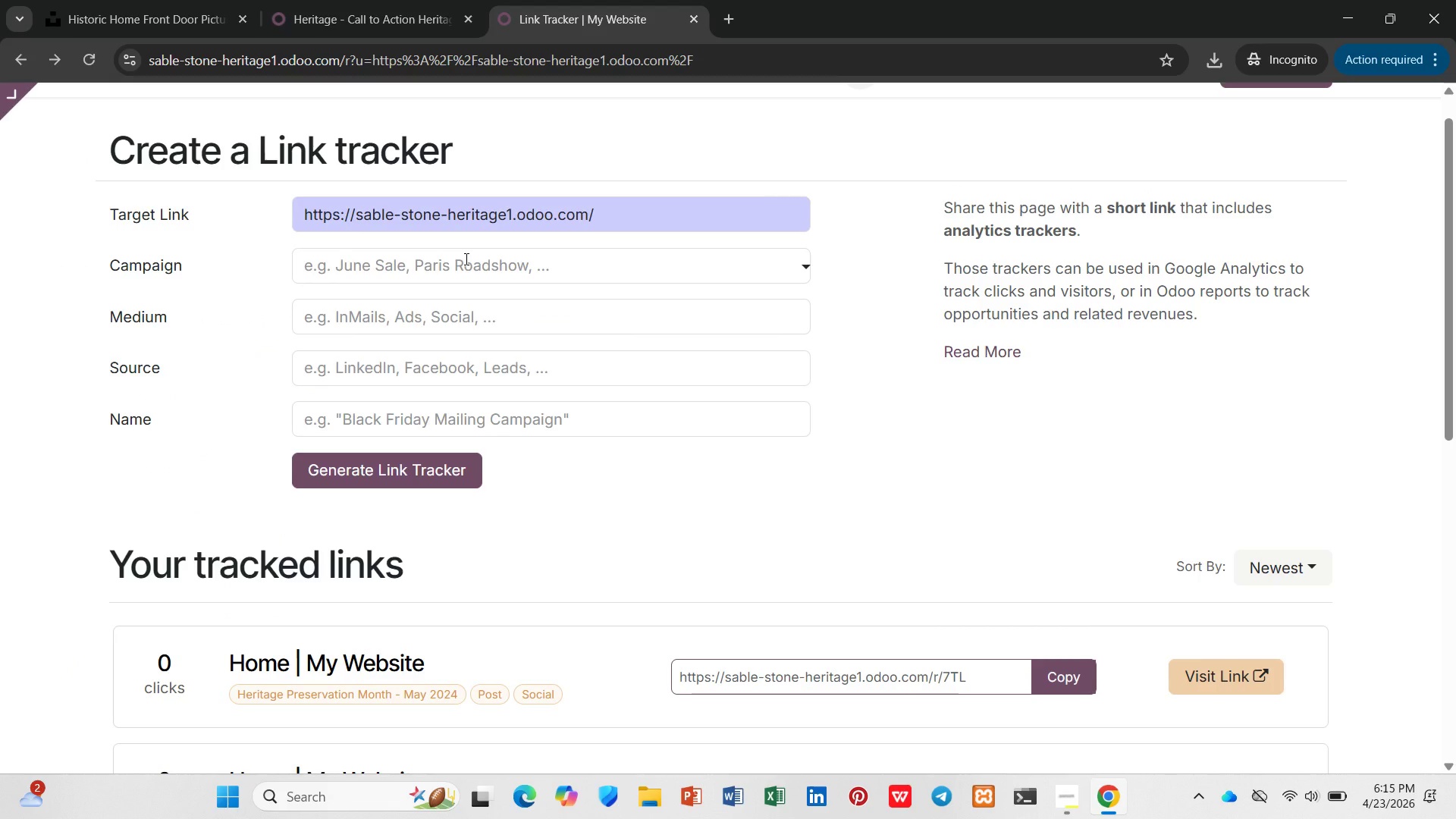 
left_click([464, 259])
 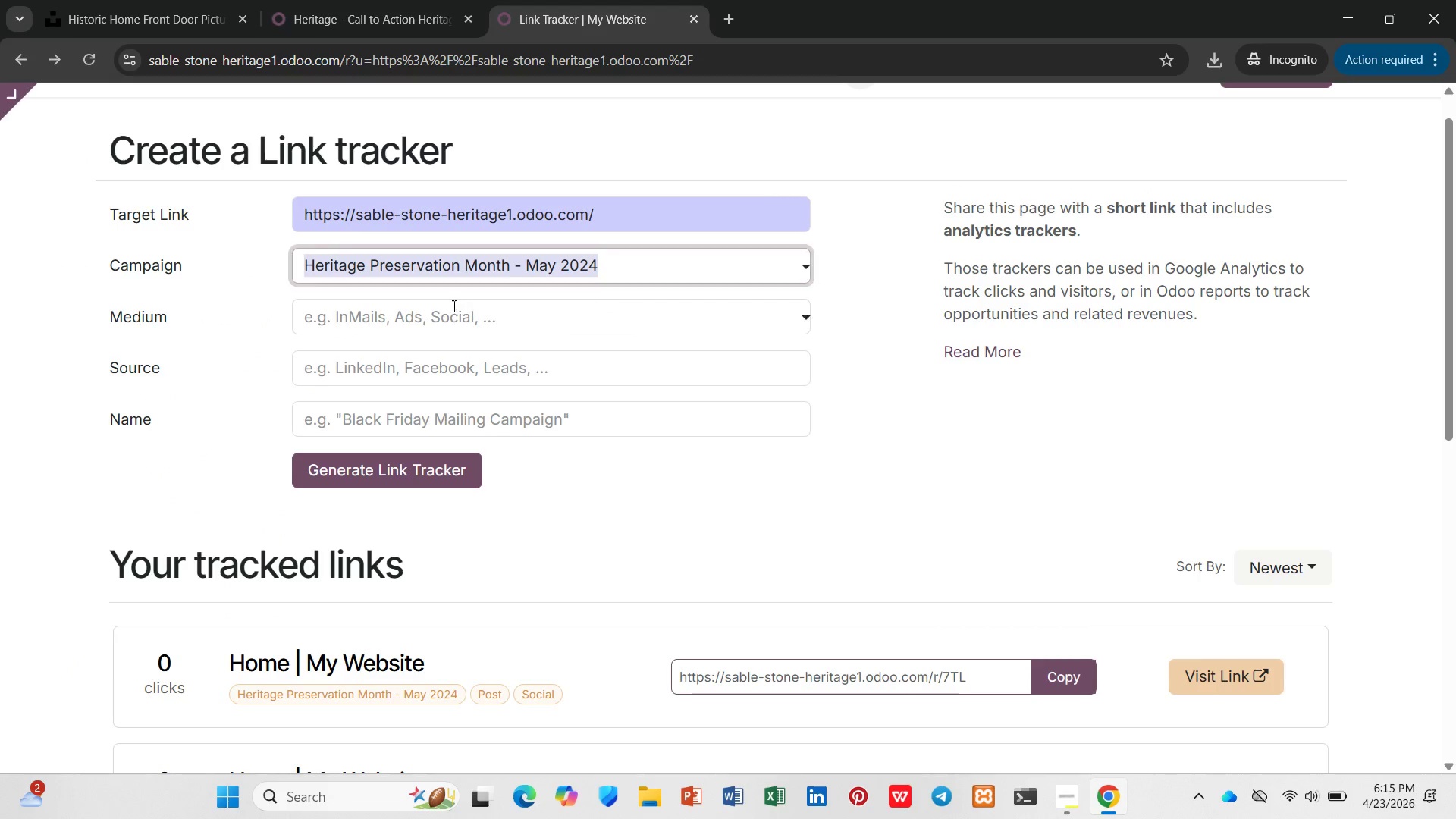 
double_click([451, 313])
 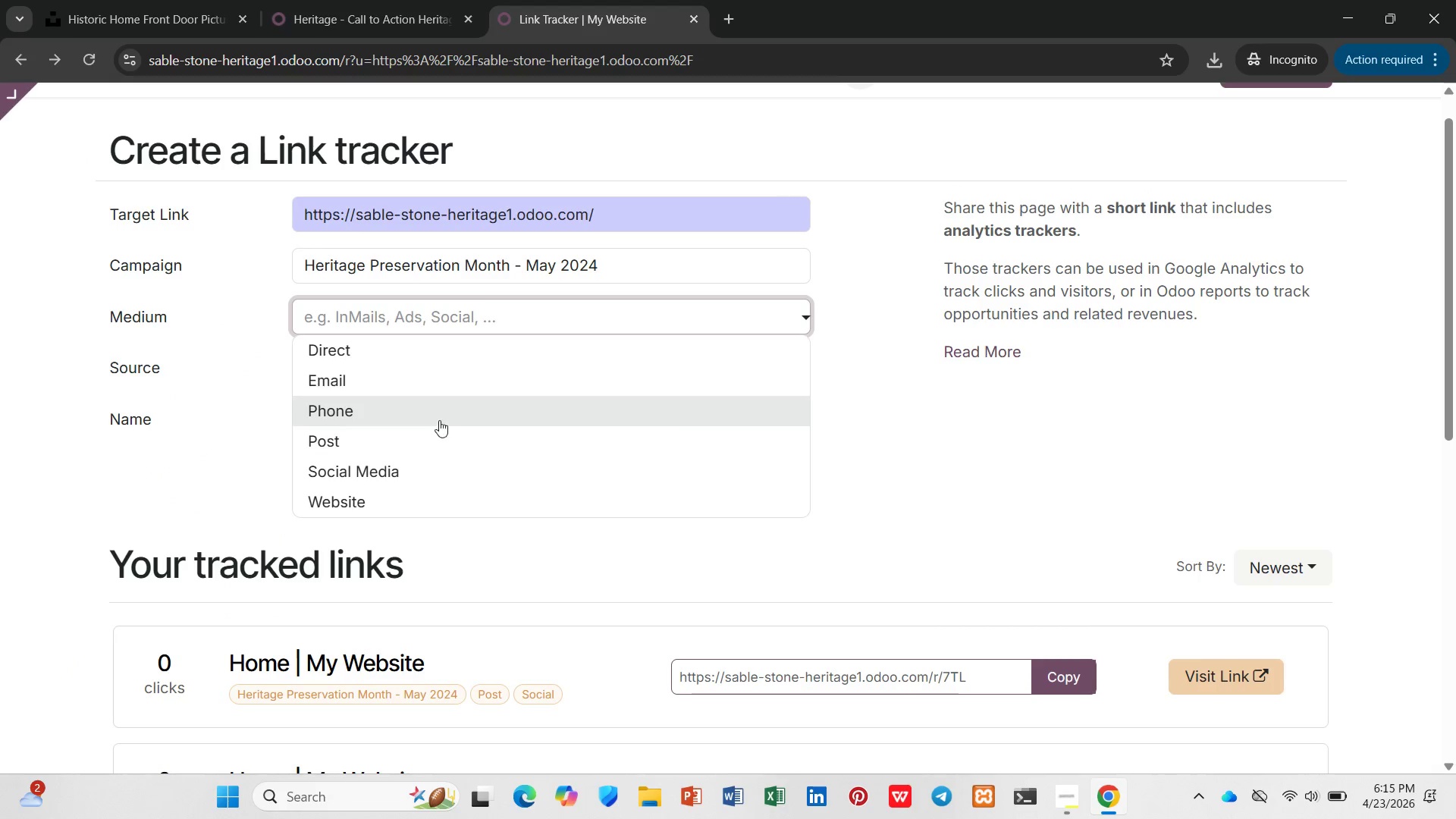 
left_click([436, 434])
 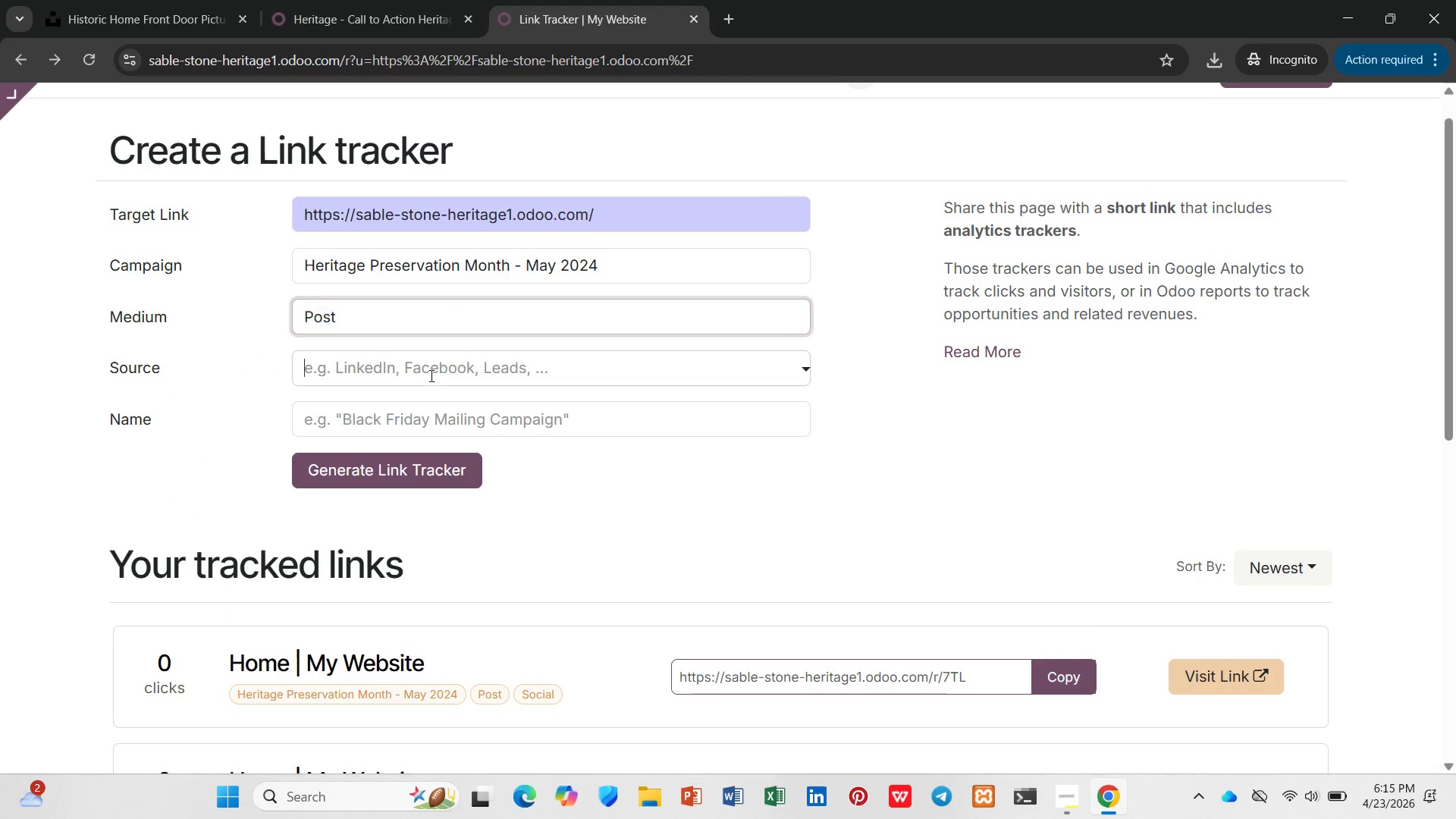 
left_click([430, 375])
 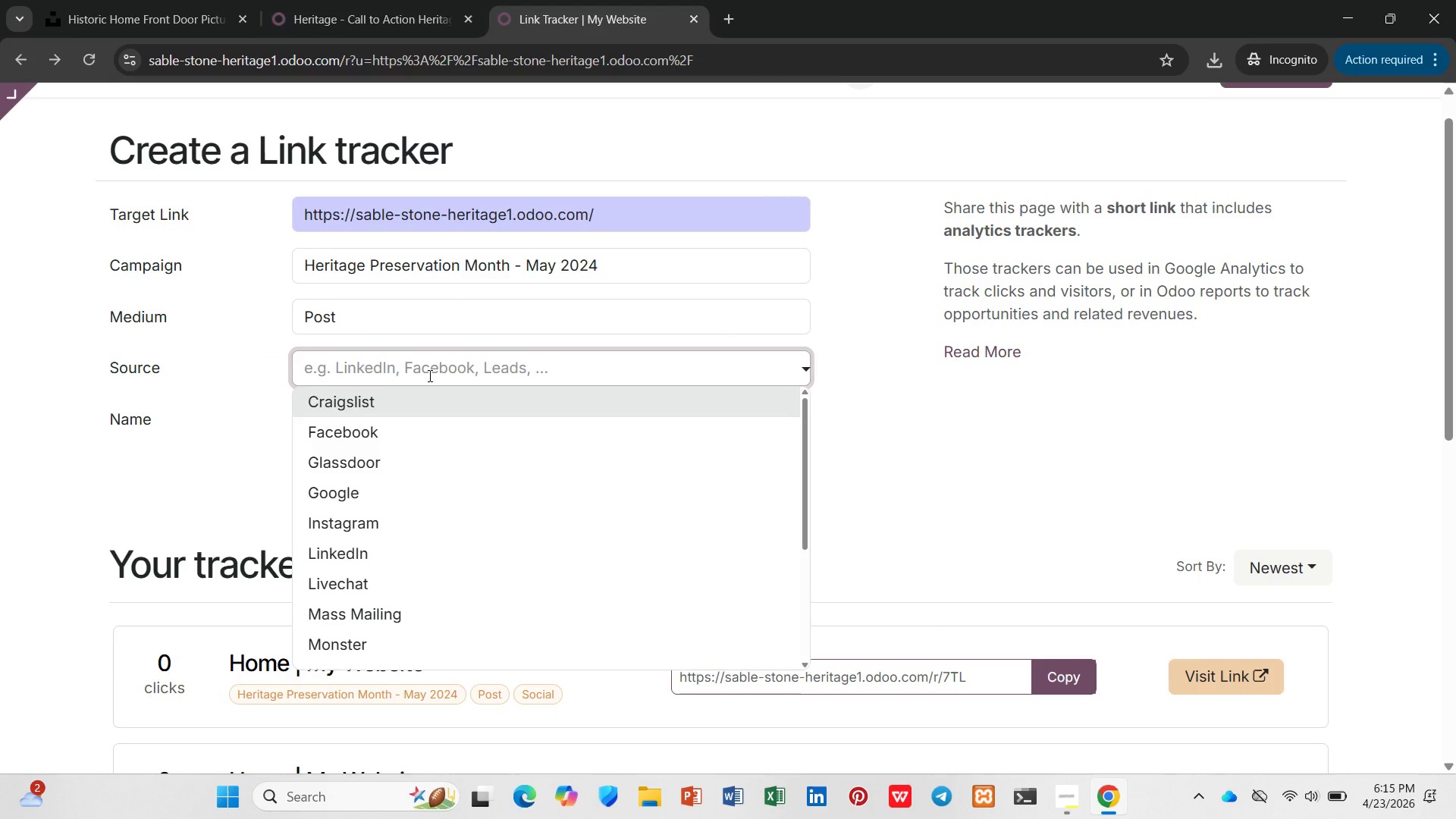 
key(S)
 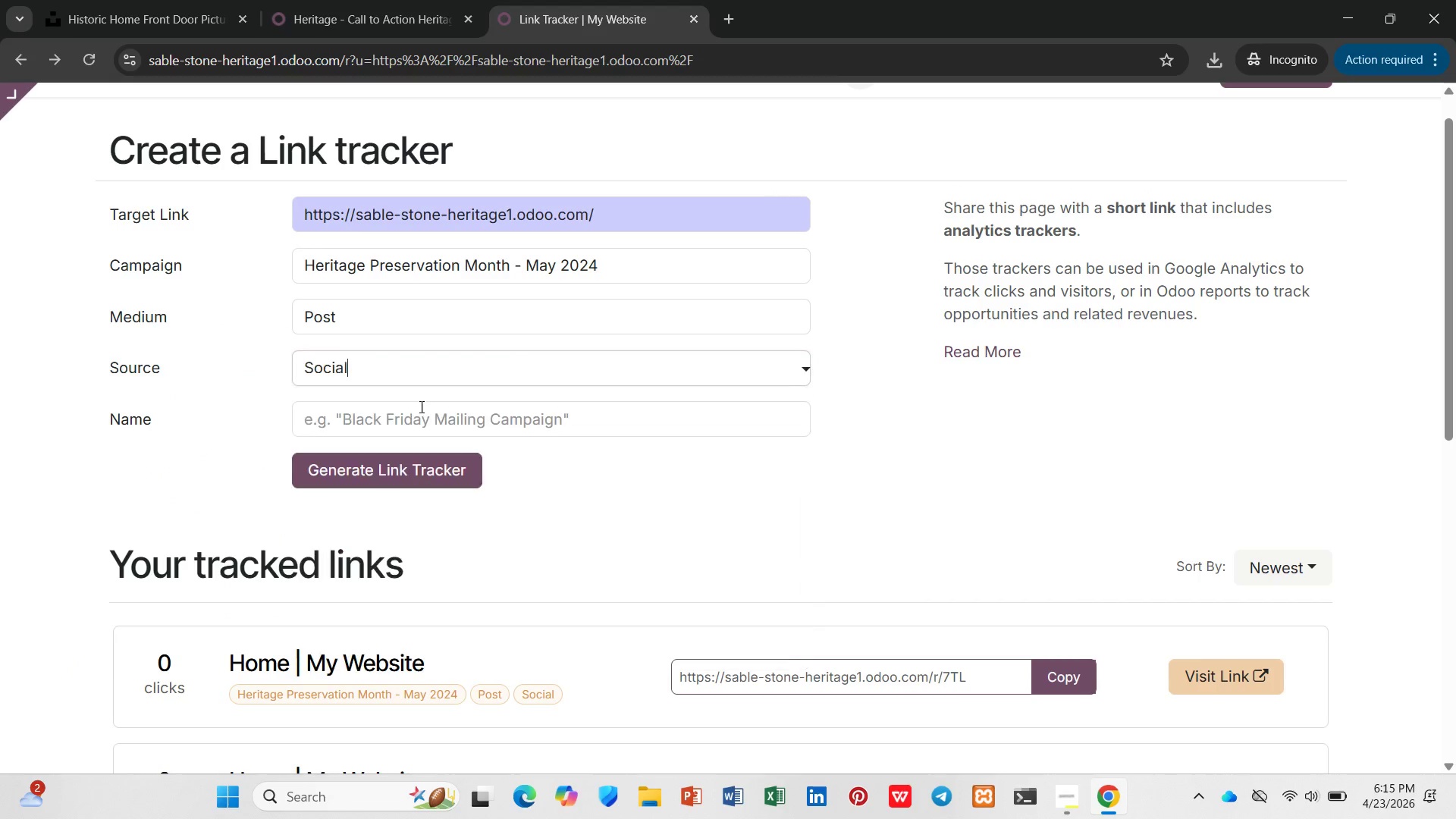 
double_click([417, 421])
 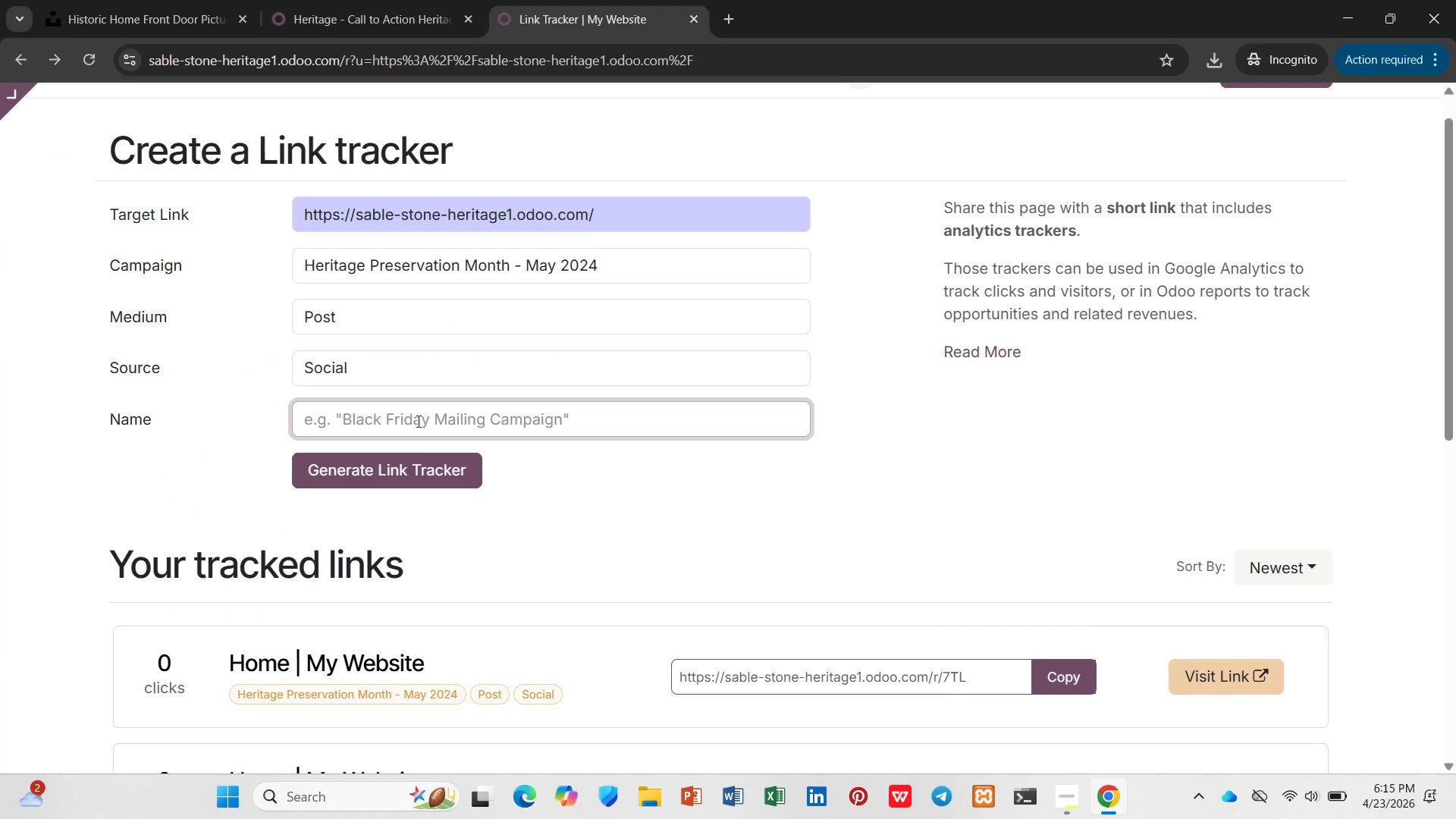 
key(Control+ControlLeft)
 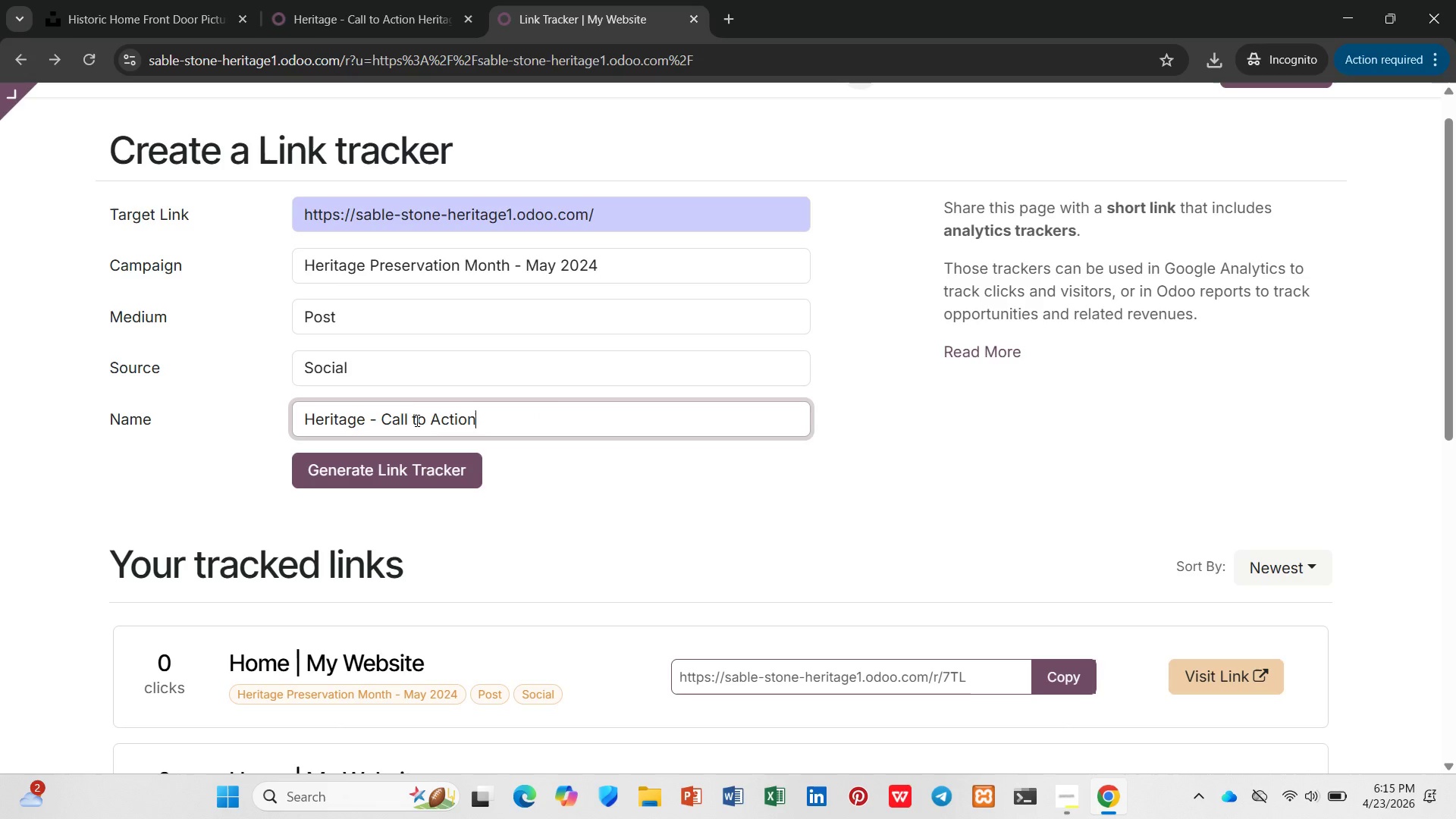 
key(Control+V)
 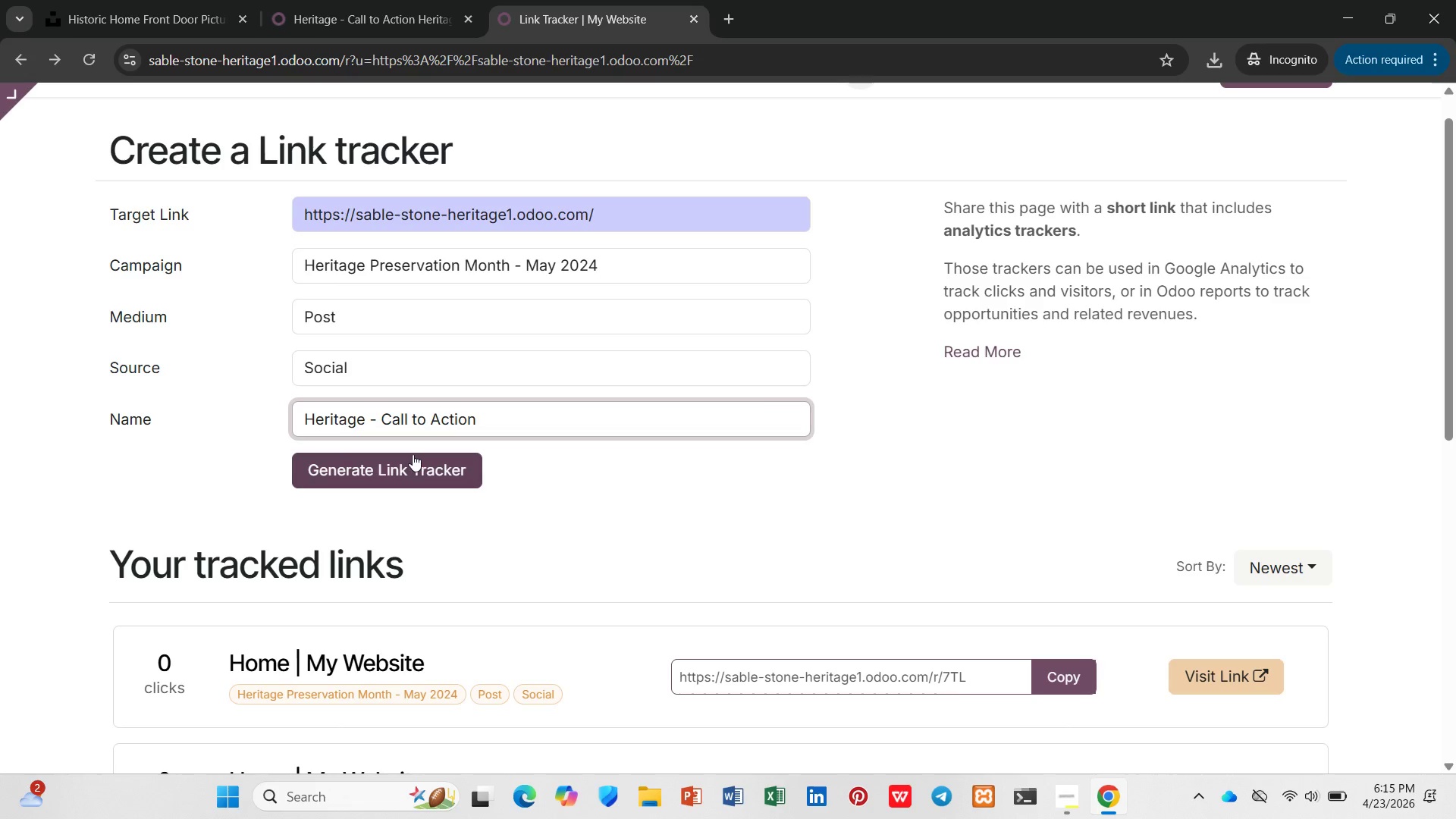 
left_click([413, 466])
 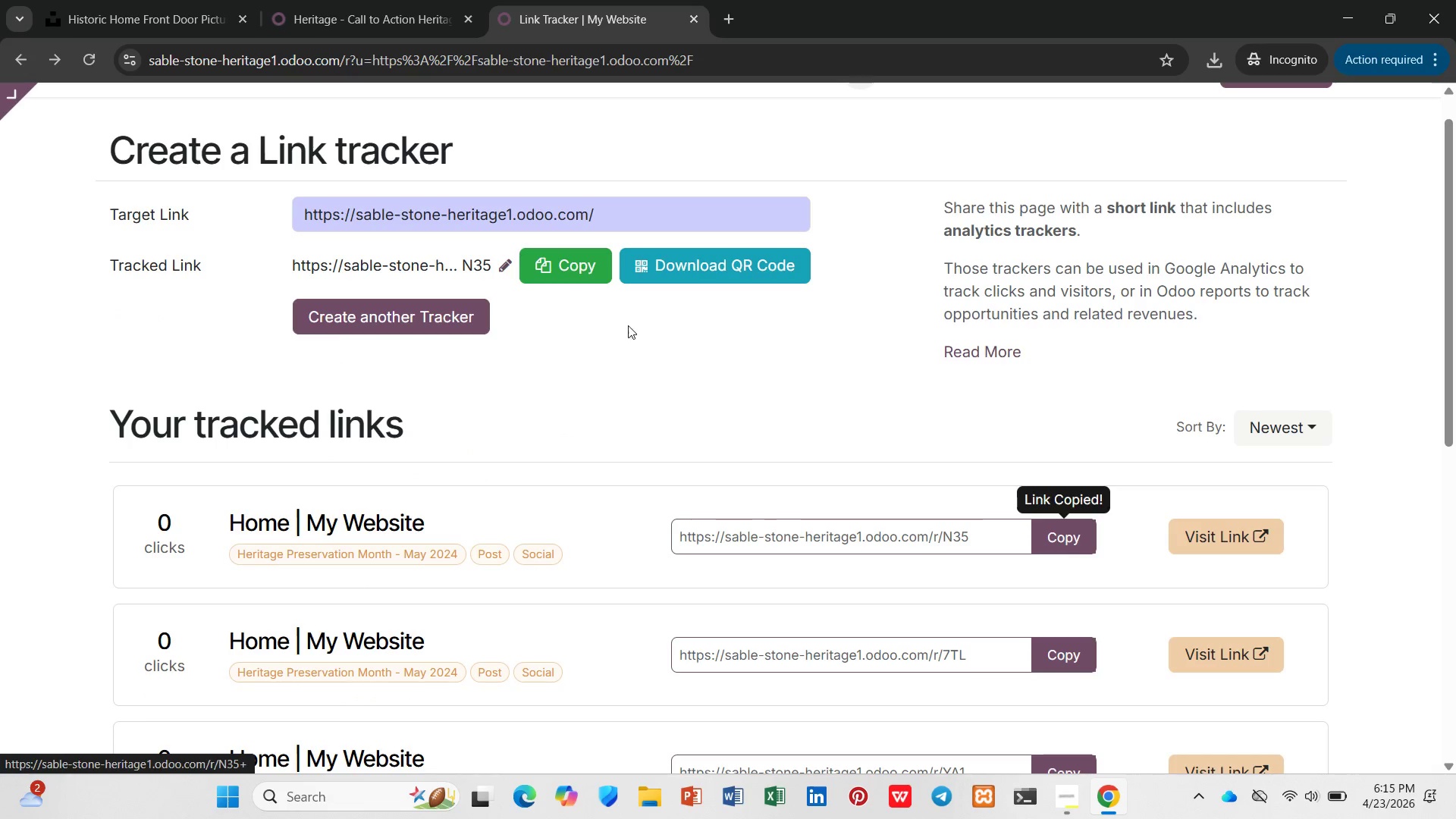 
left_click([316, 14])
 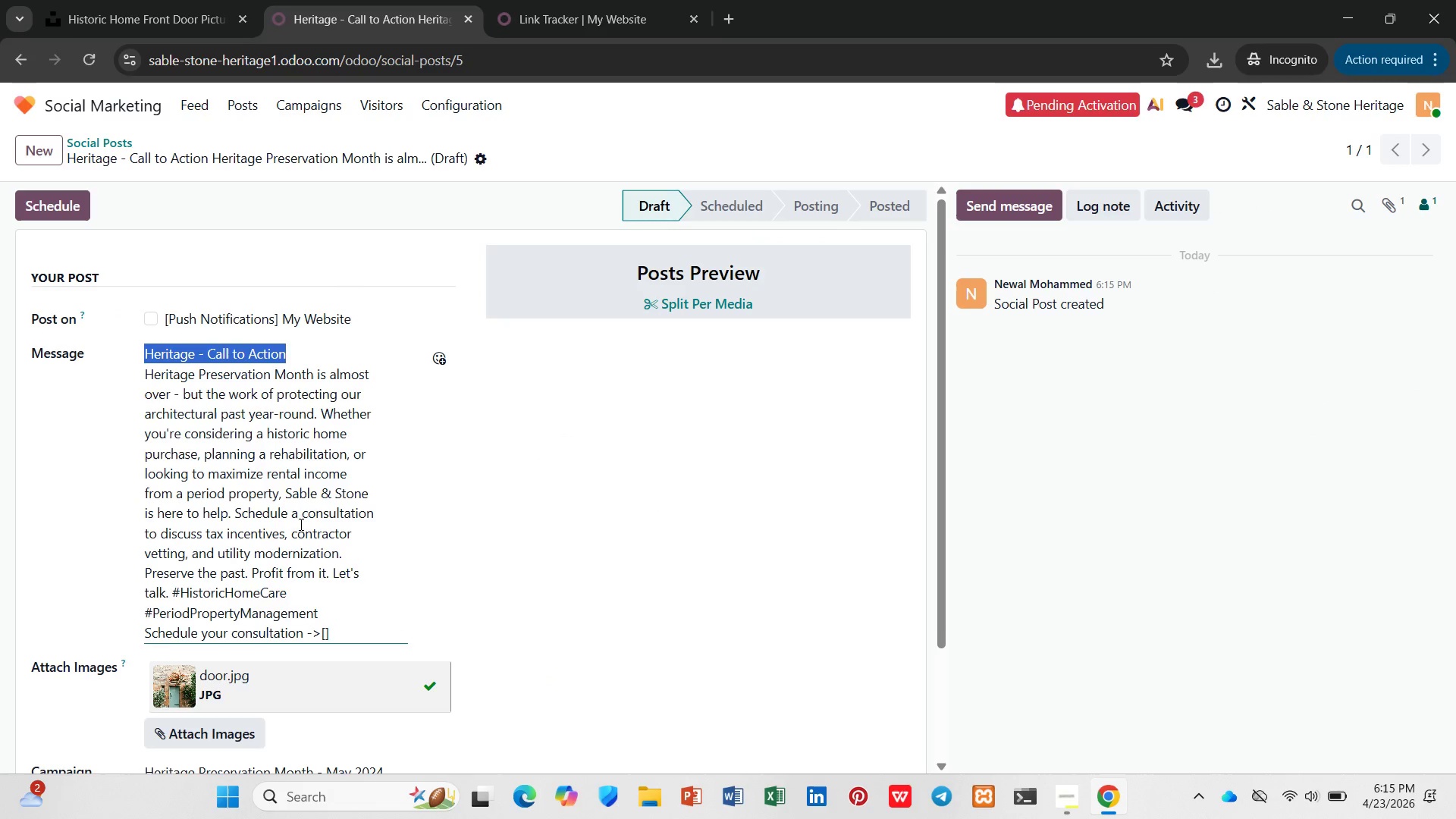 
left_click([300, 525])
 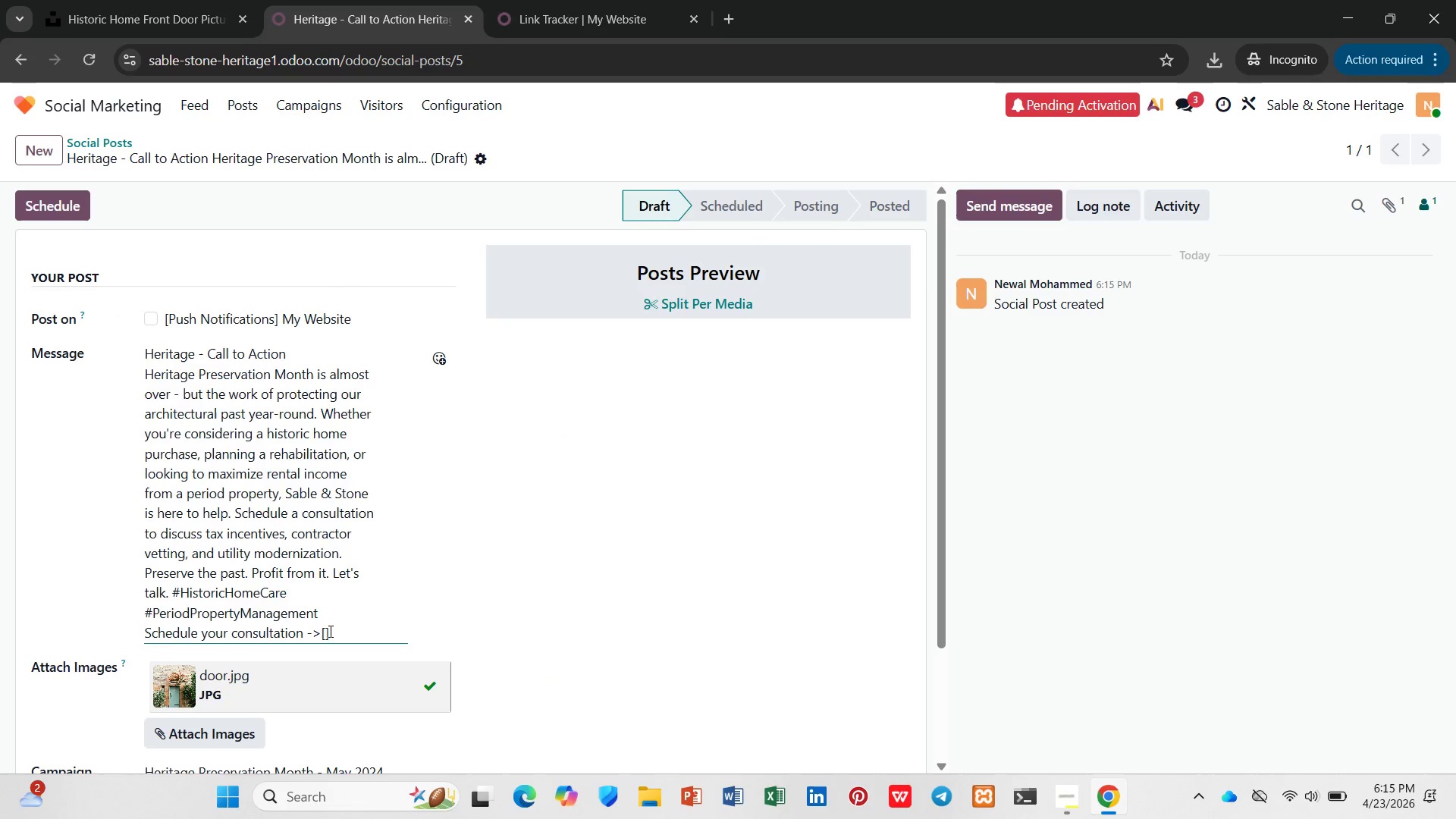 
left_click([328, 636])
 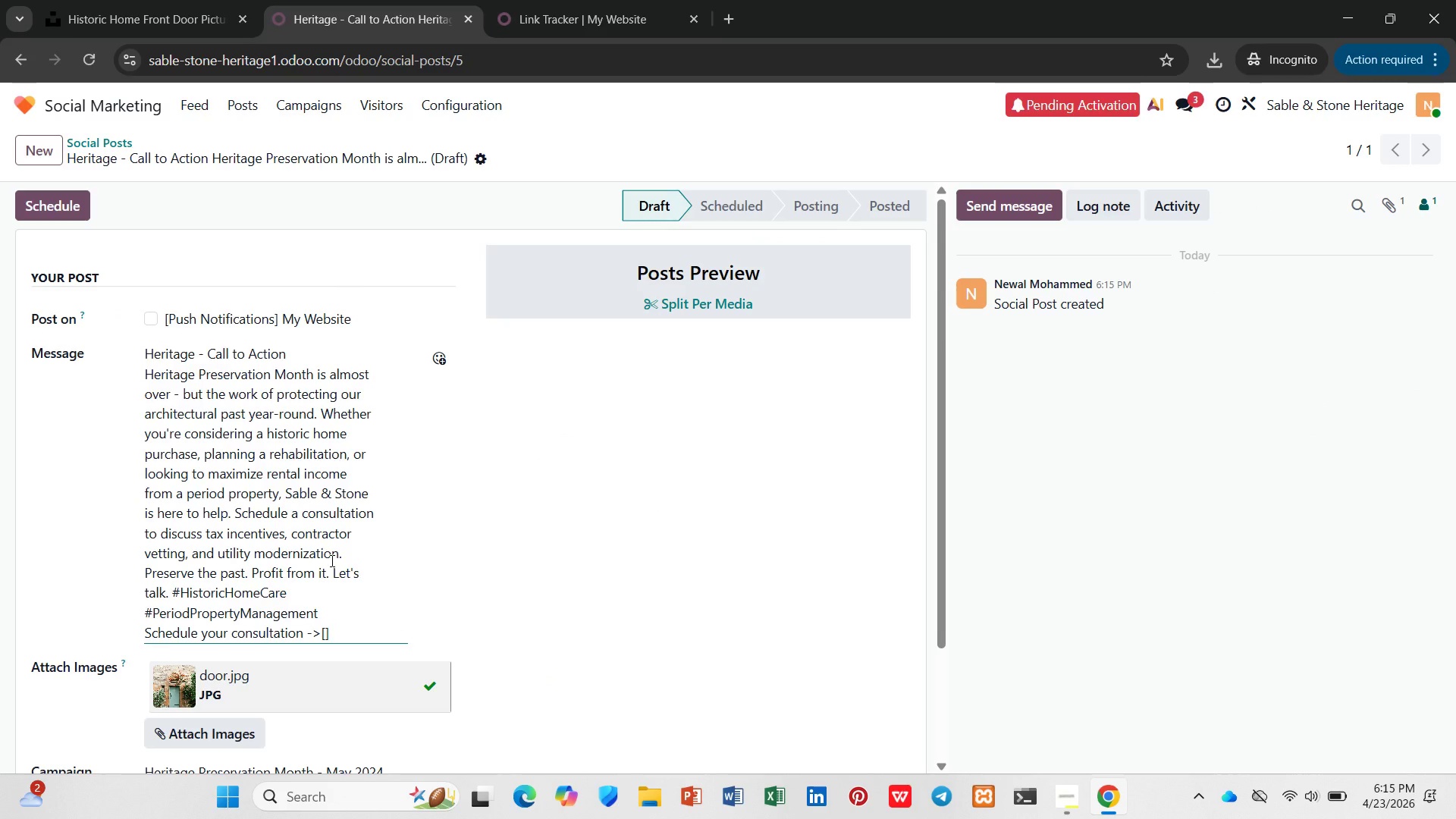 
key(ArrowLeft)
 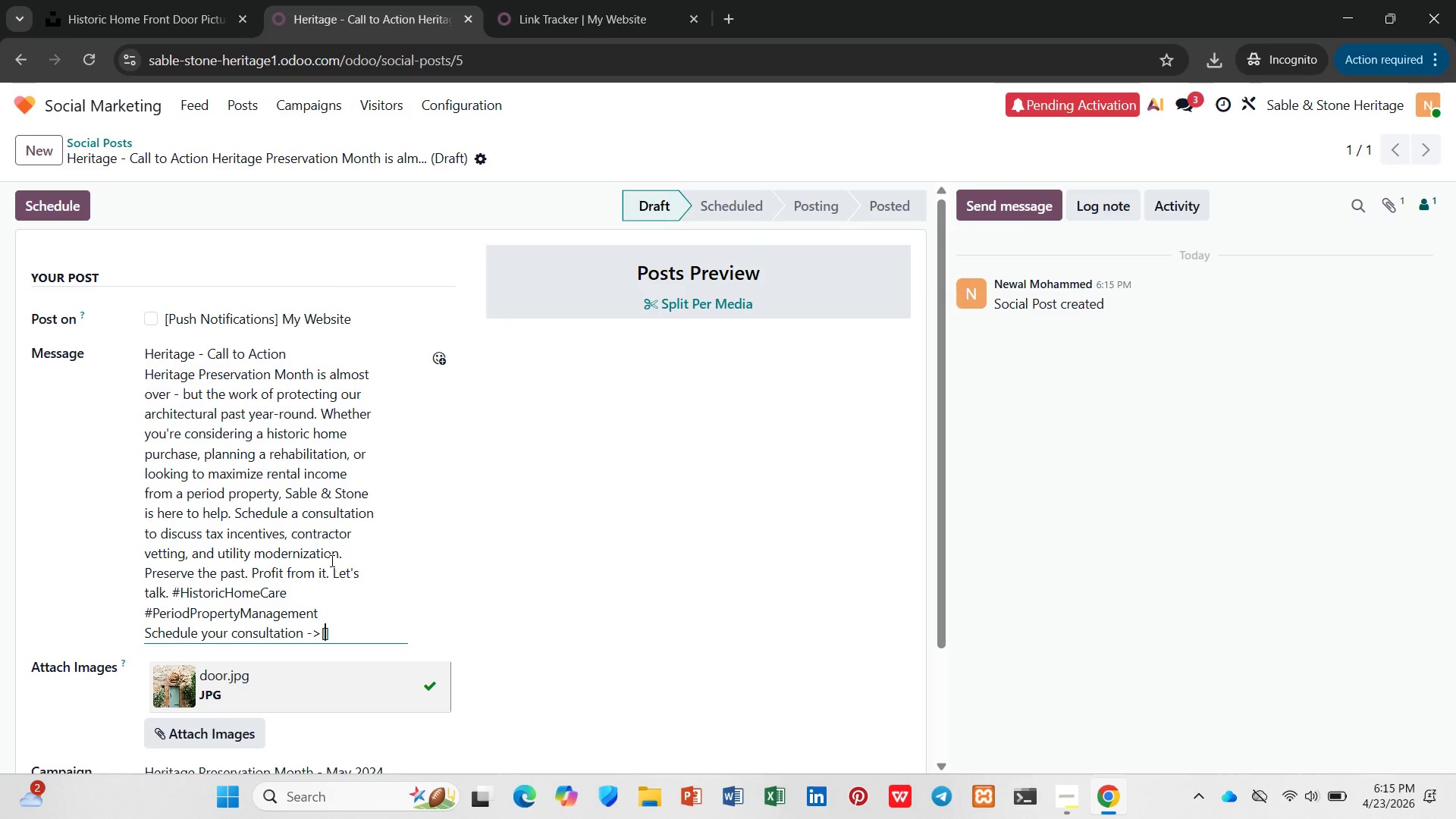 
key(Control+V)
 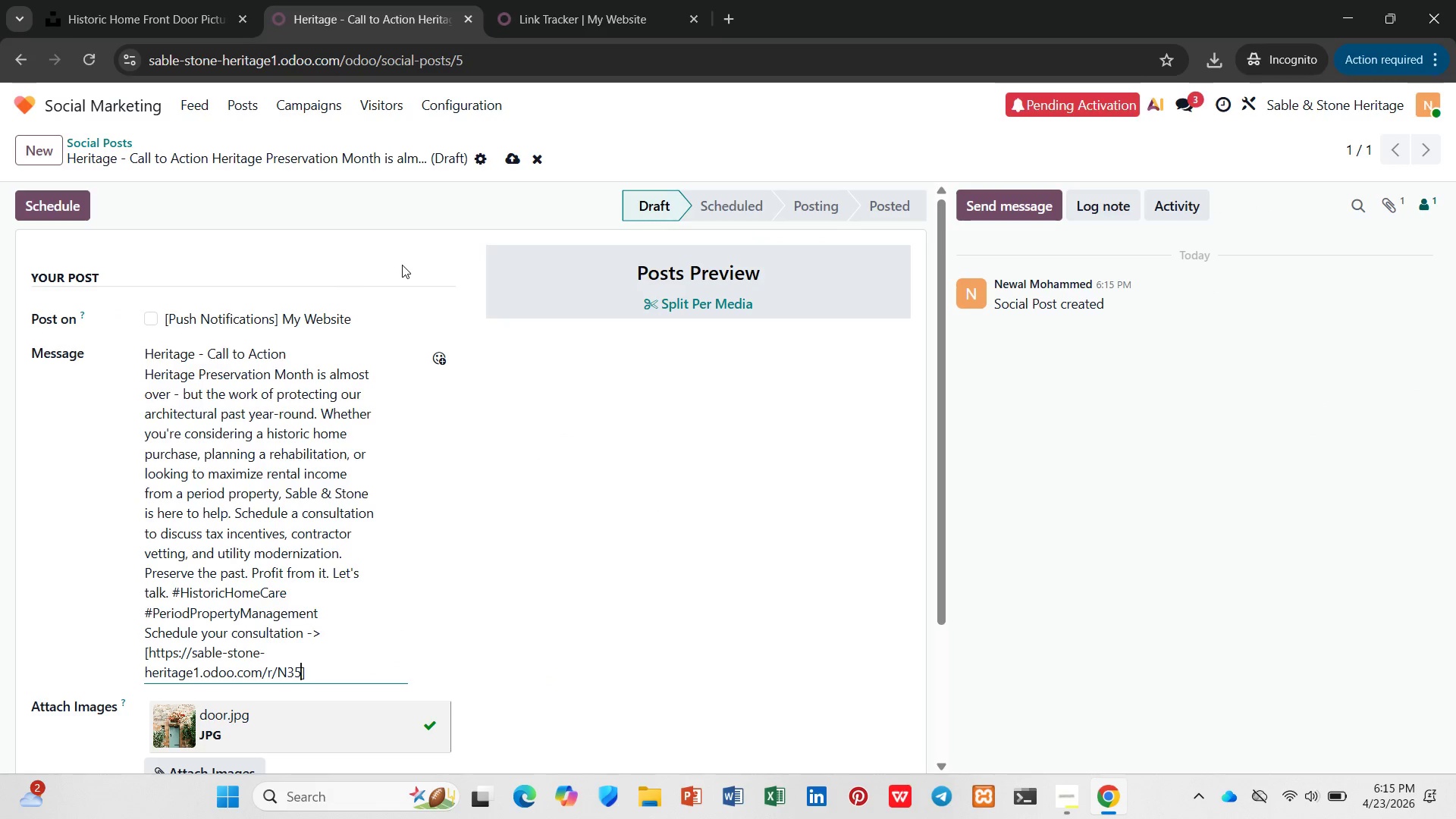 
scroll: coordinate [322, 398], scroll_direction: down, amount: 5.0
 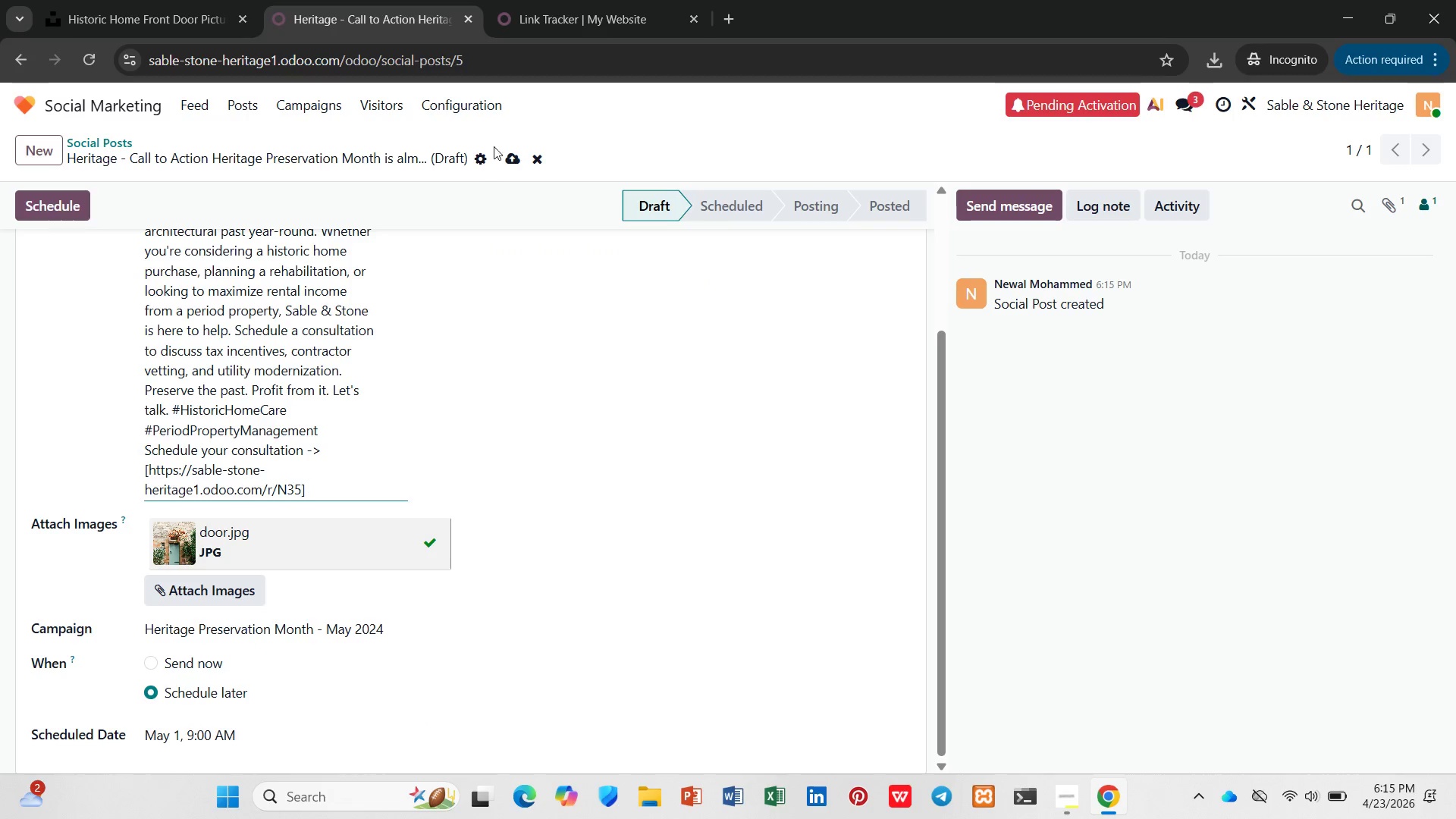 
left_click([511, 162])
 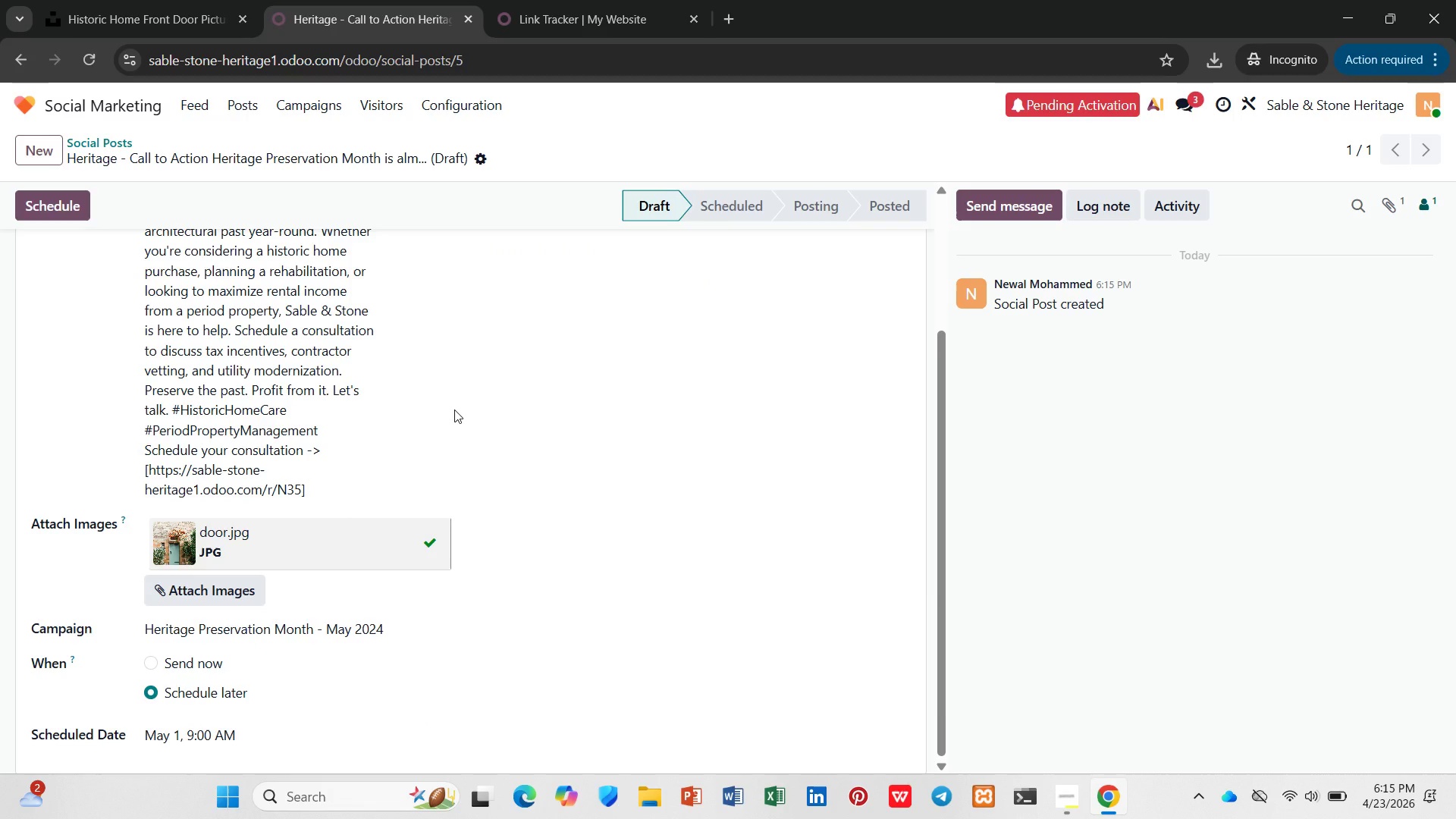 
scroll: coordinate [328, 348], scroll_direction: up, amount: 5.0
 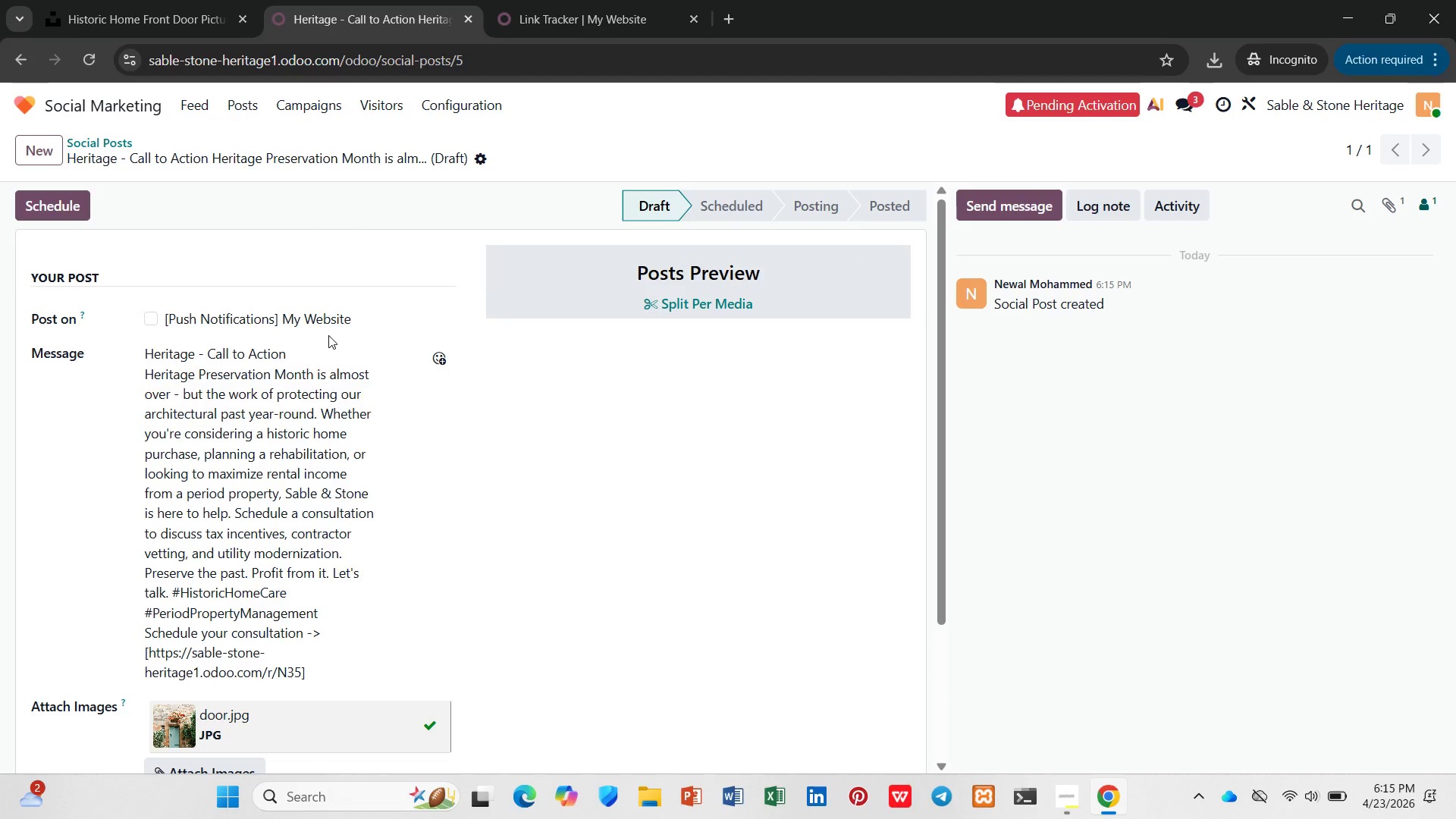 
wait(8.12)
 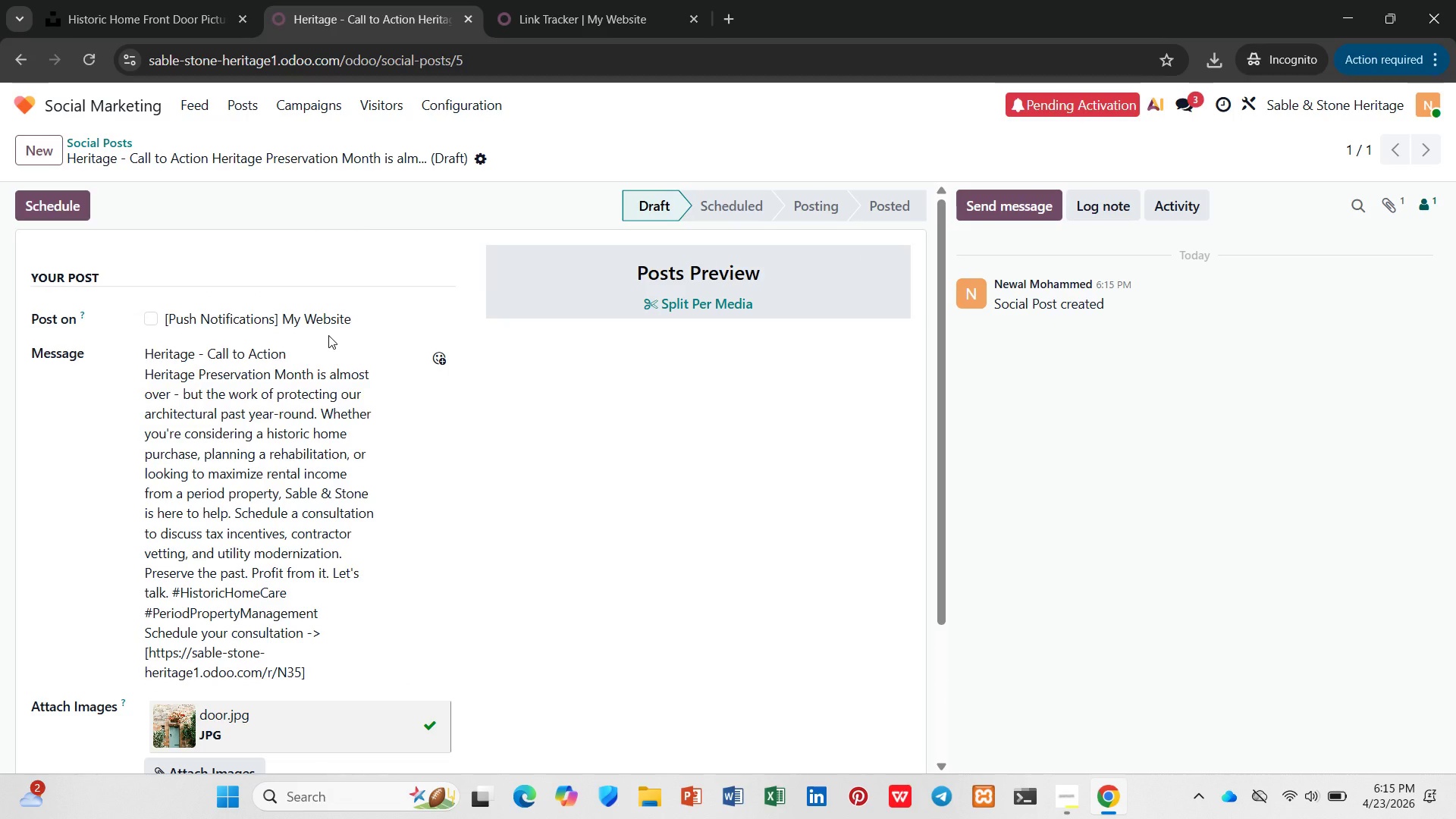 
left_click([118, 135])
 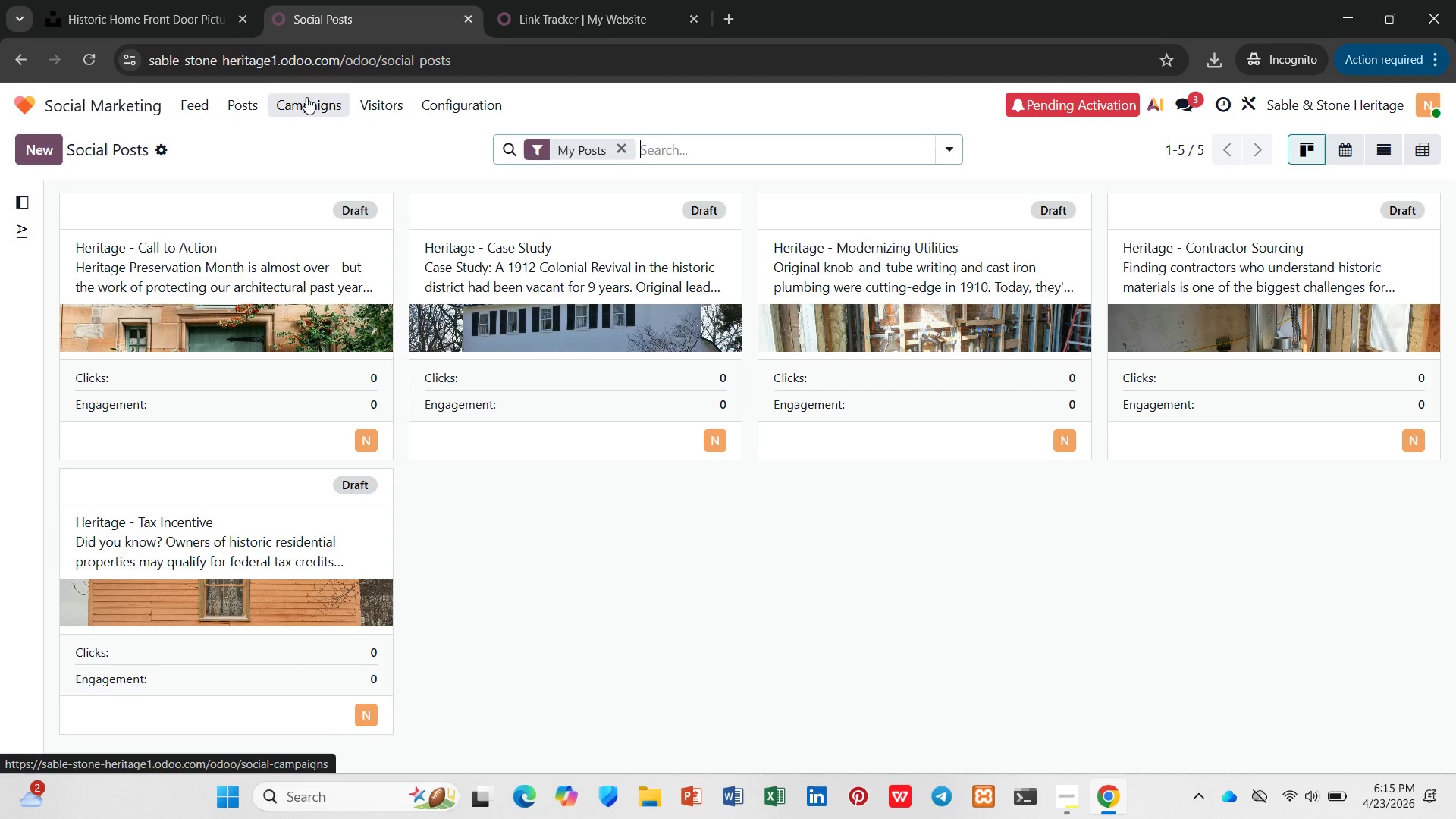 
left_click([306, 97])
 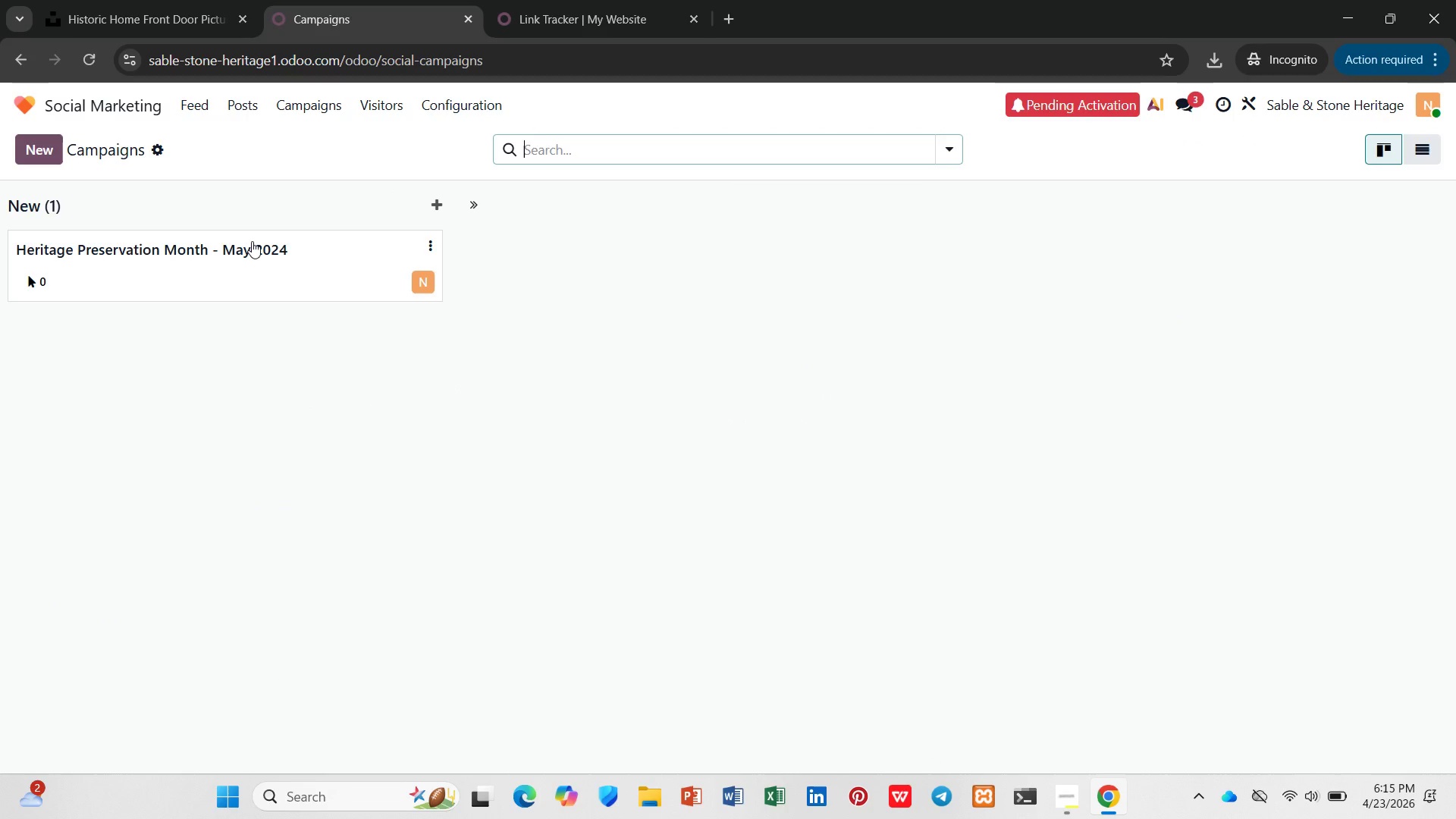 
left_click([252, 241])
 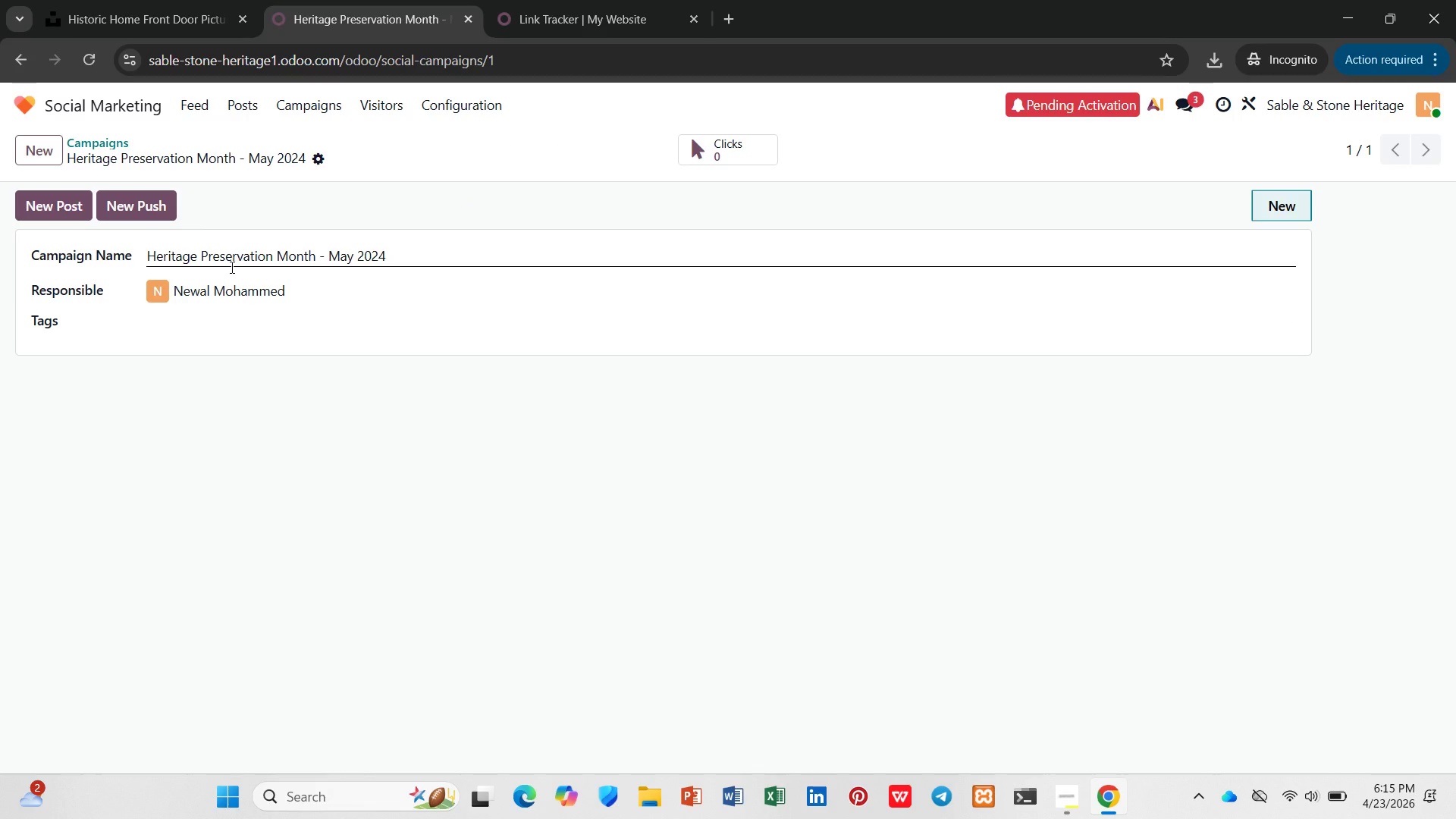 
wait(8.61)
 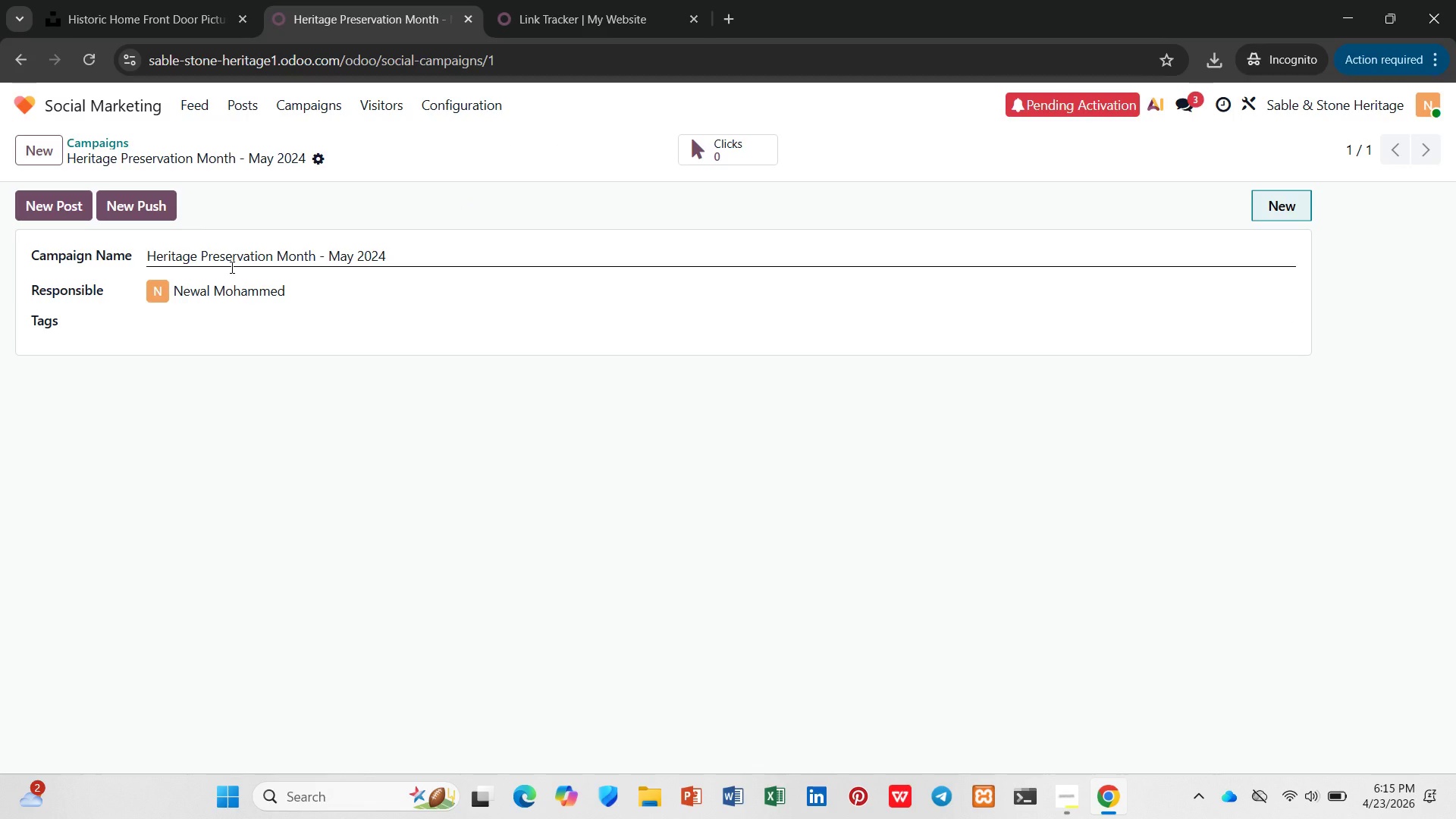 
left_click([69, 206])
 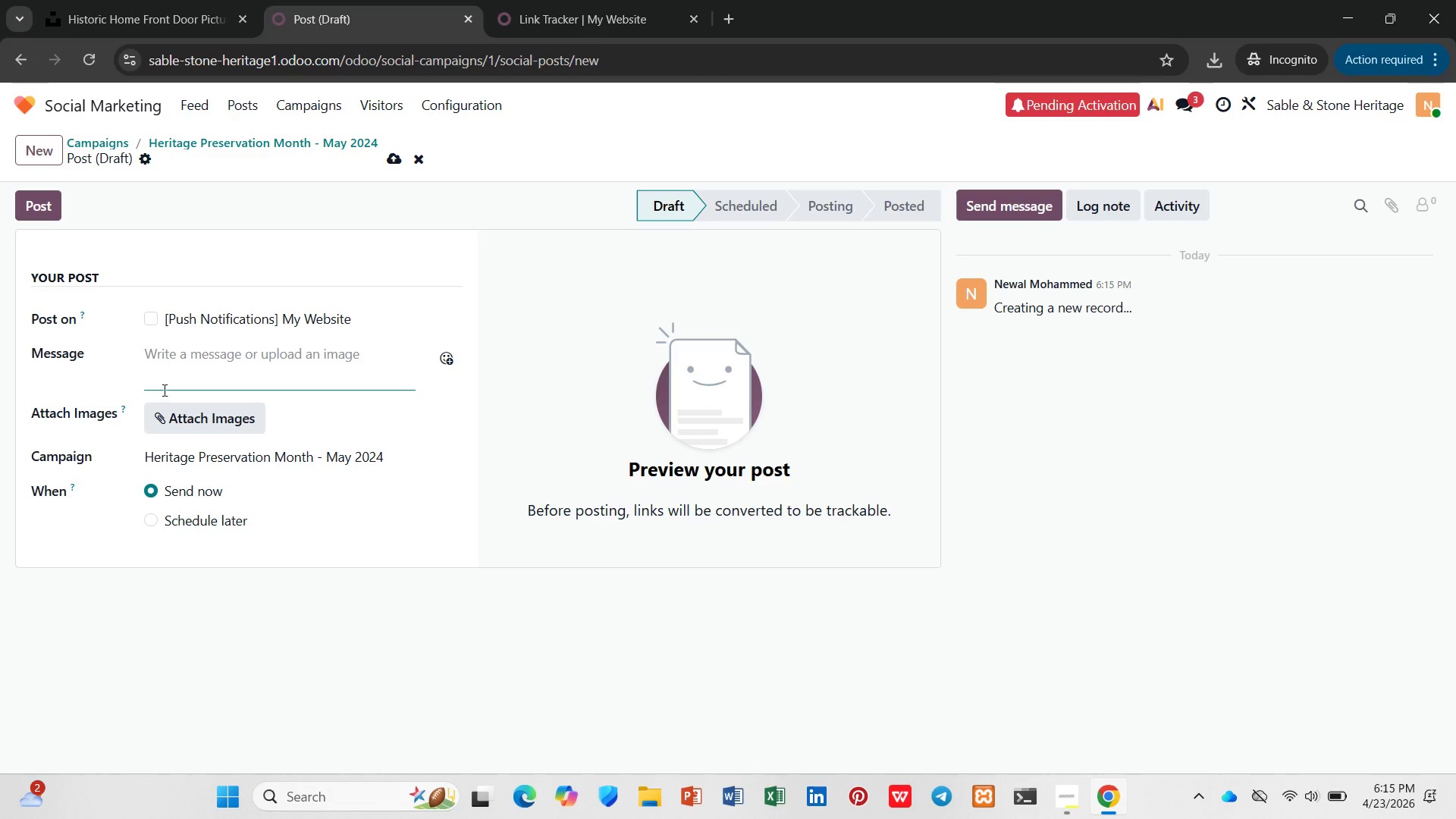 
wait(5.22)
 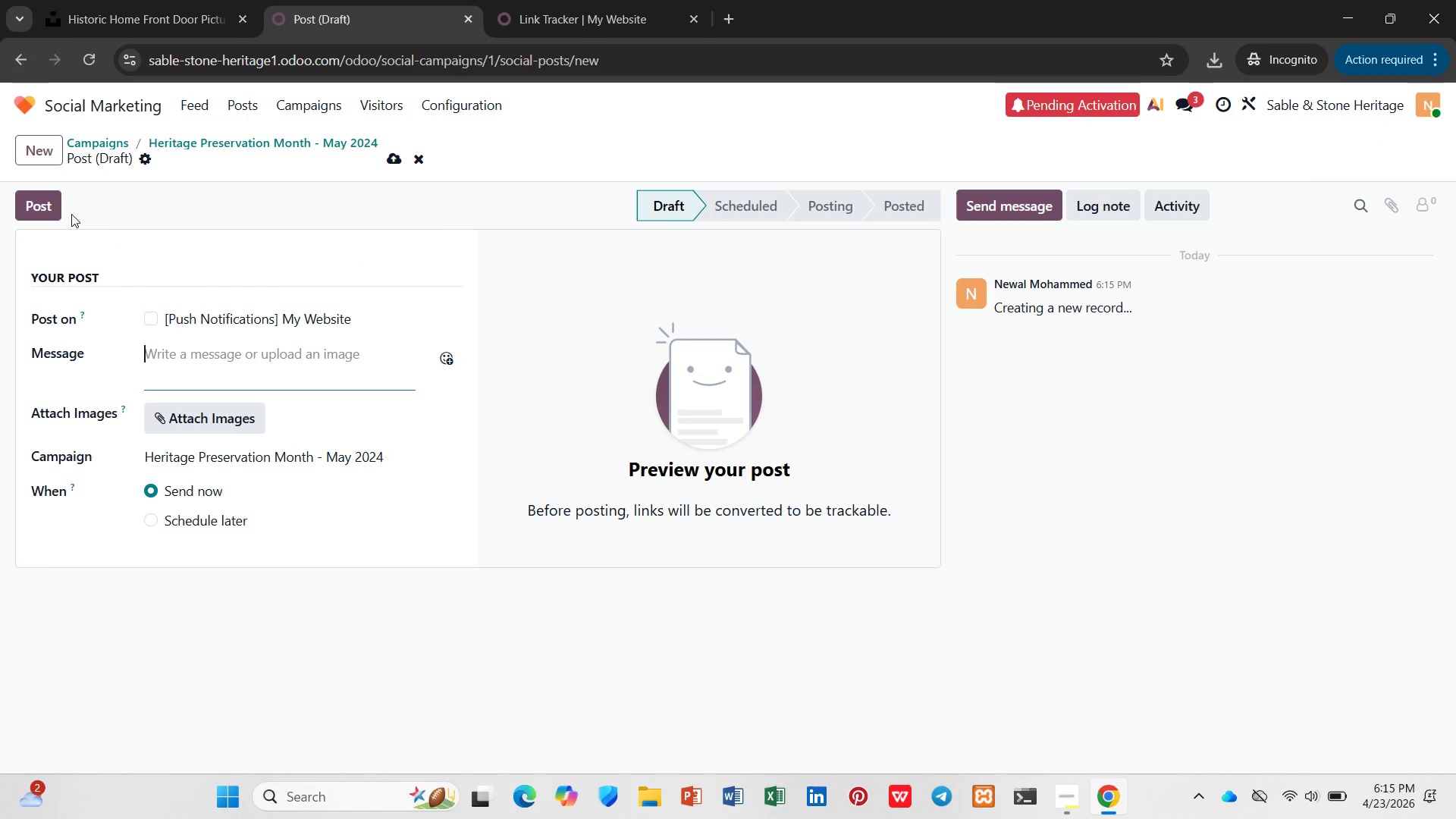 
 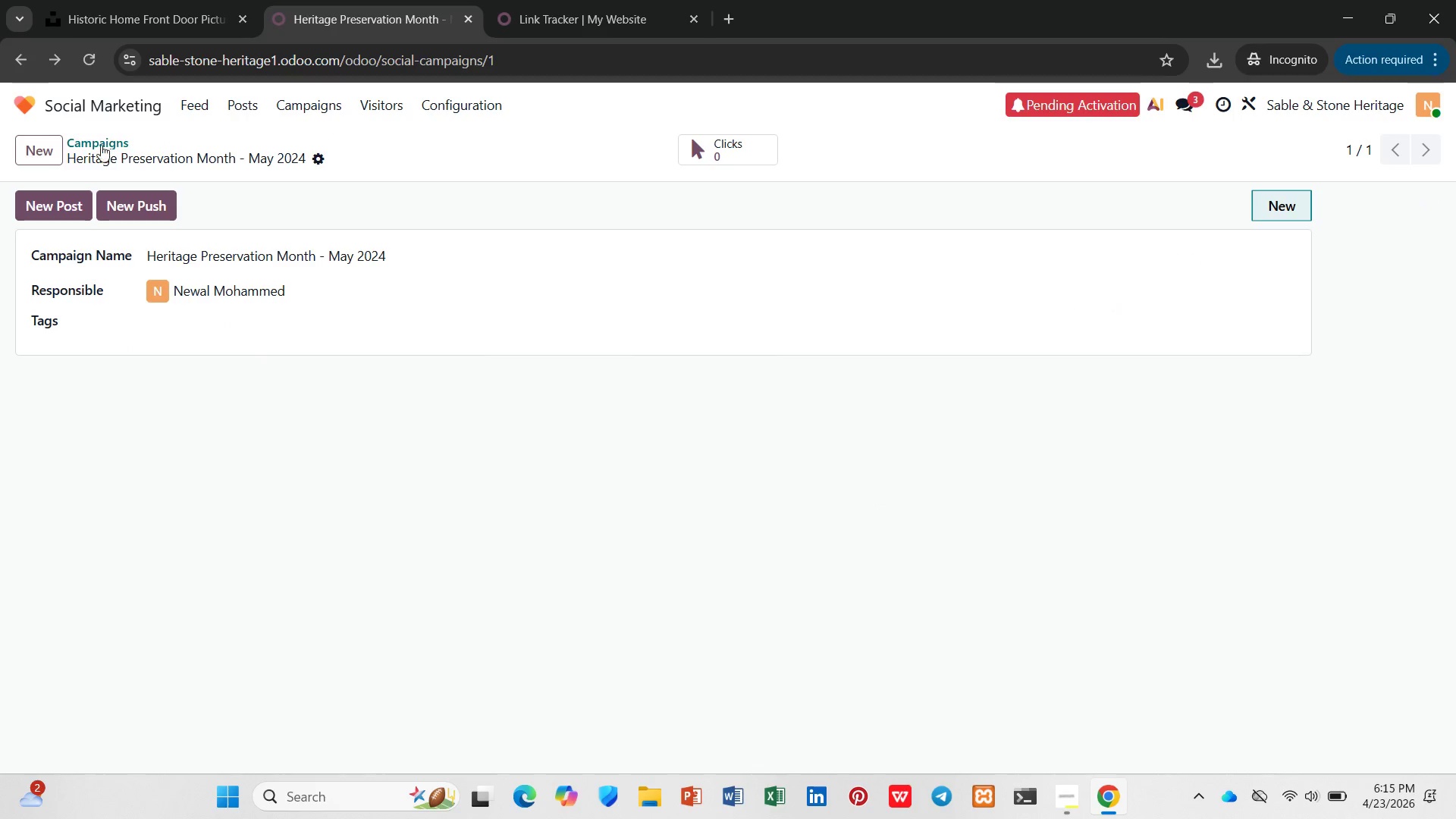 
left_click([91, 63])
 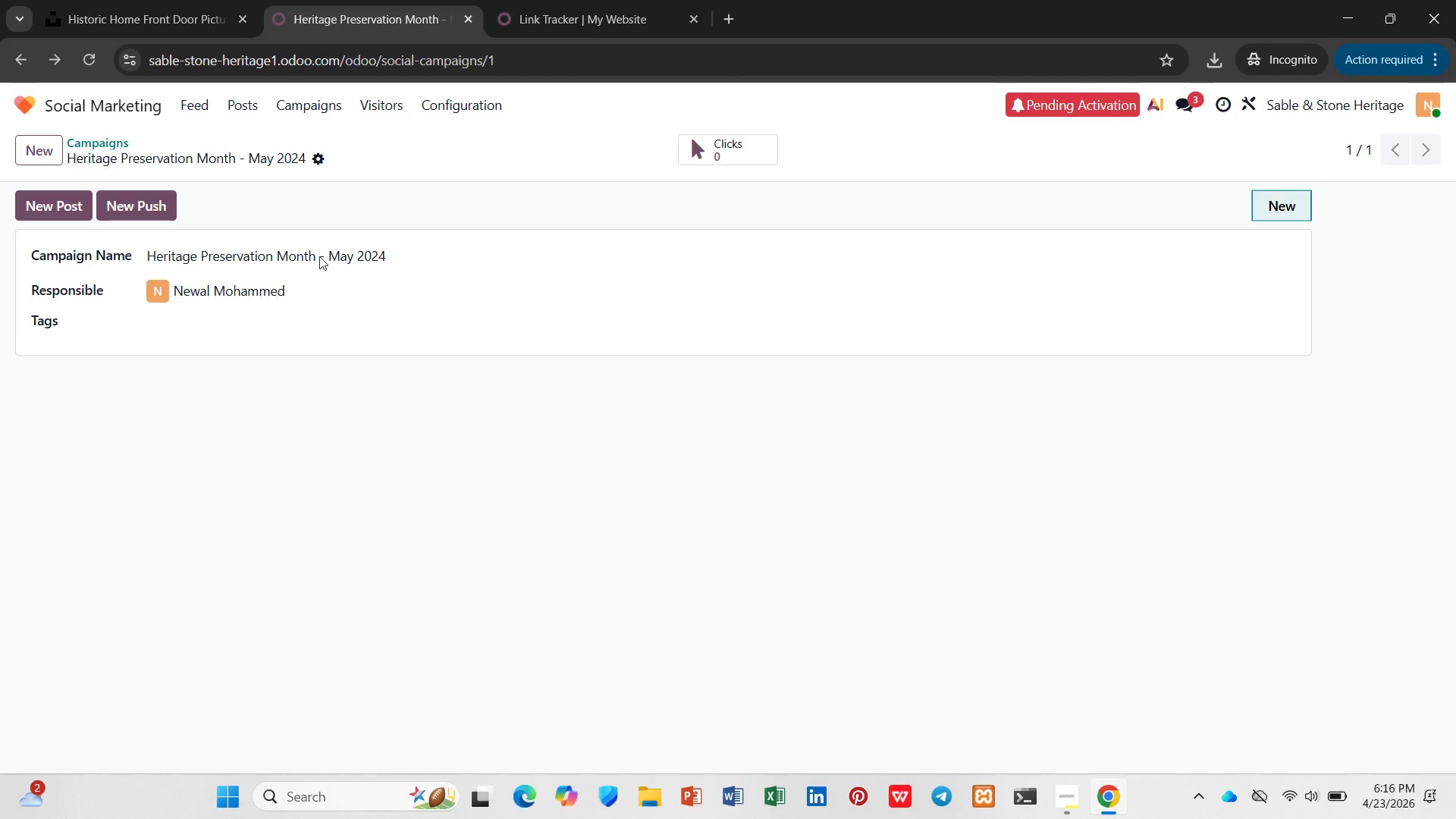 
left_click([102, 130])
 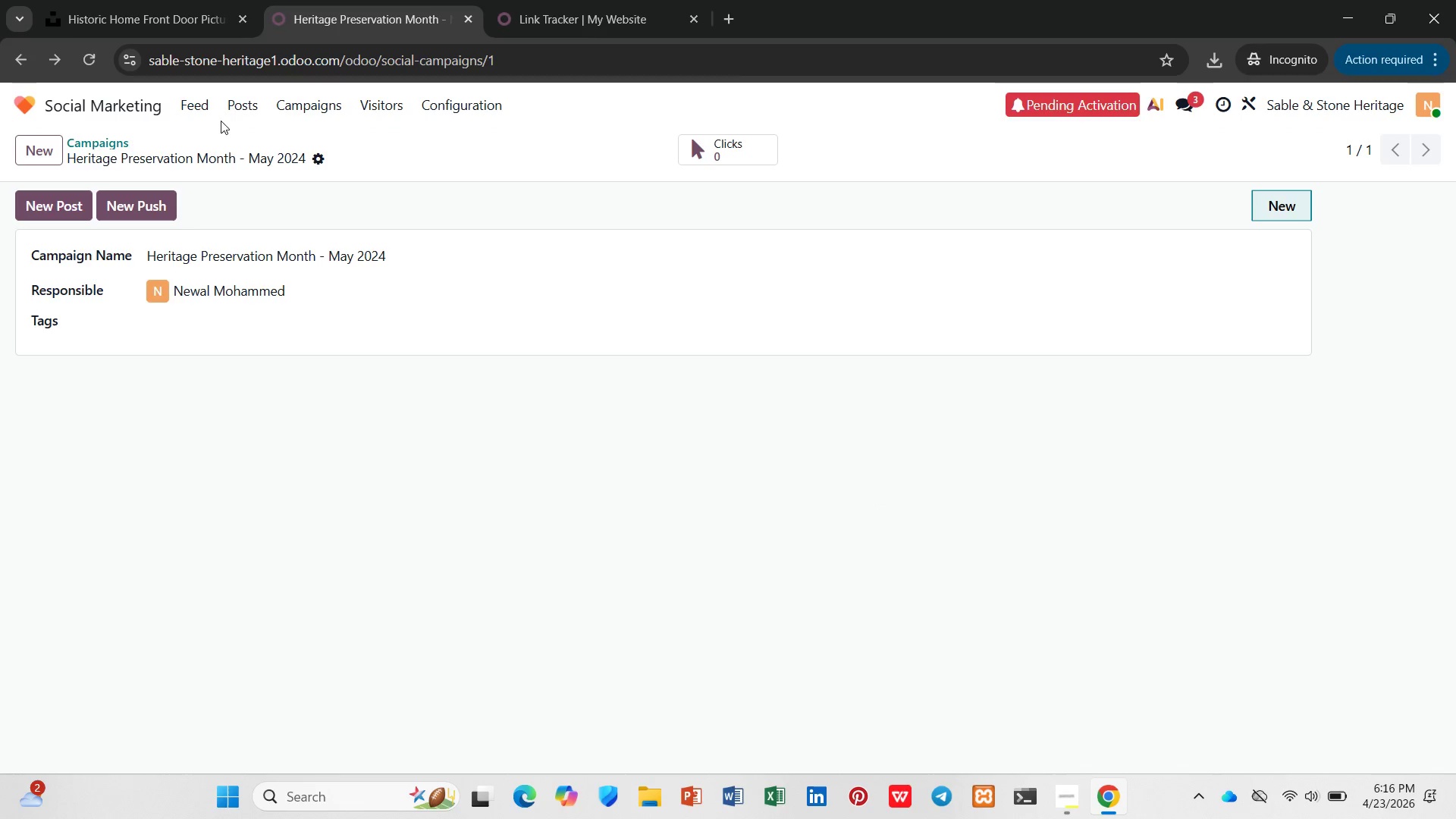 
left_click([224, 116])
 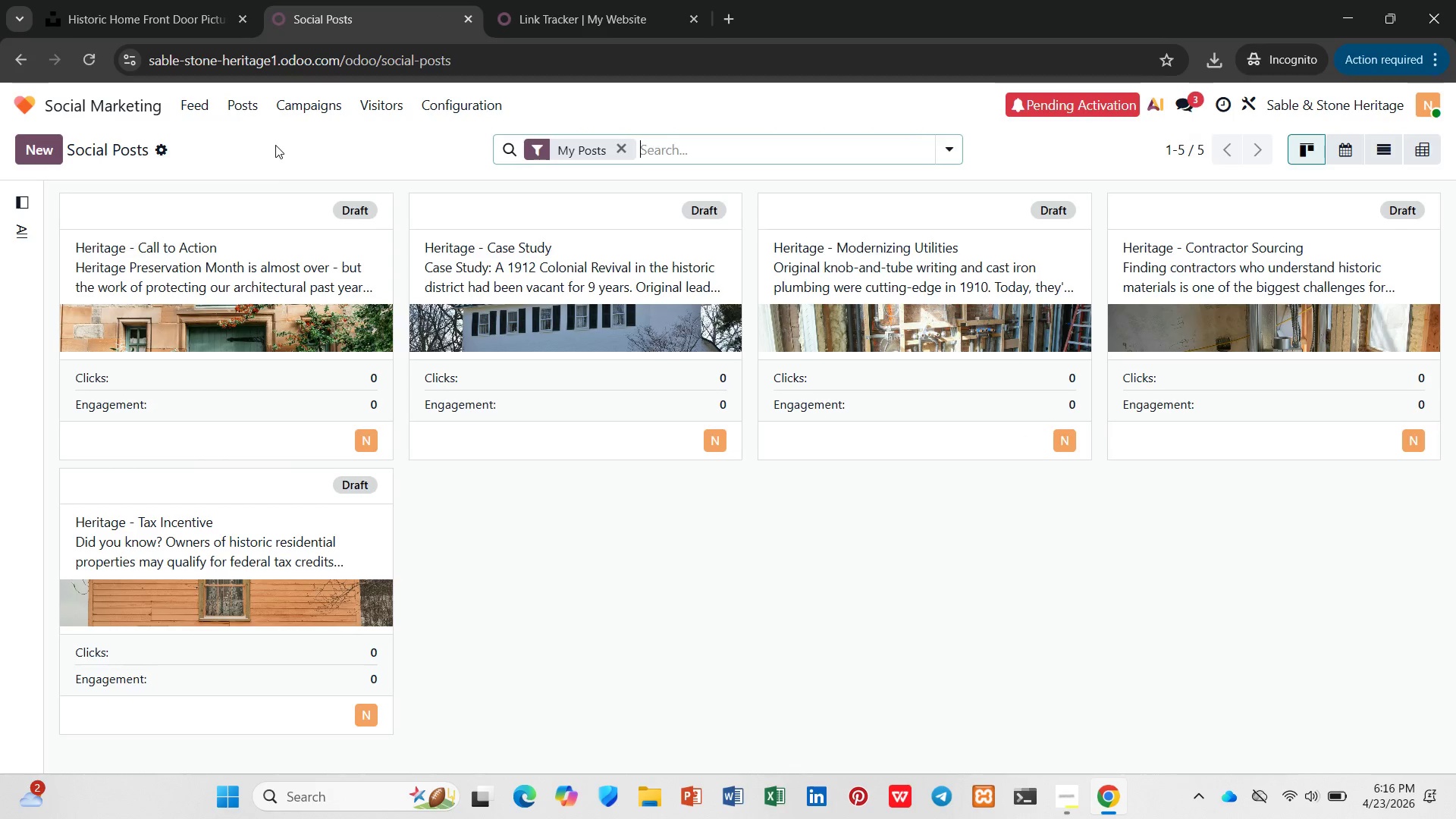 
double_click([299, 111])
 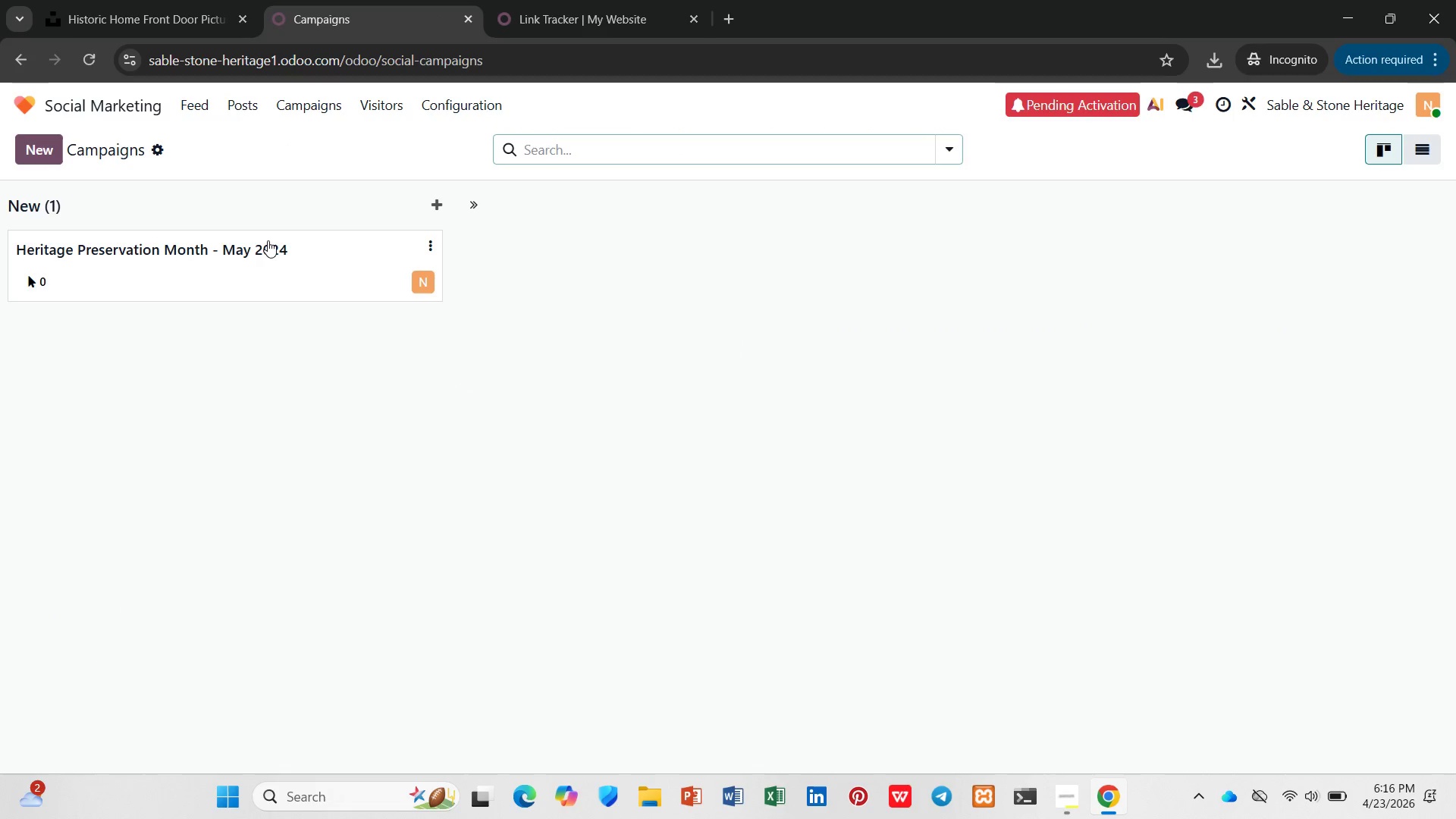 
left_click([267, 240])
 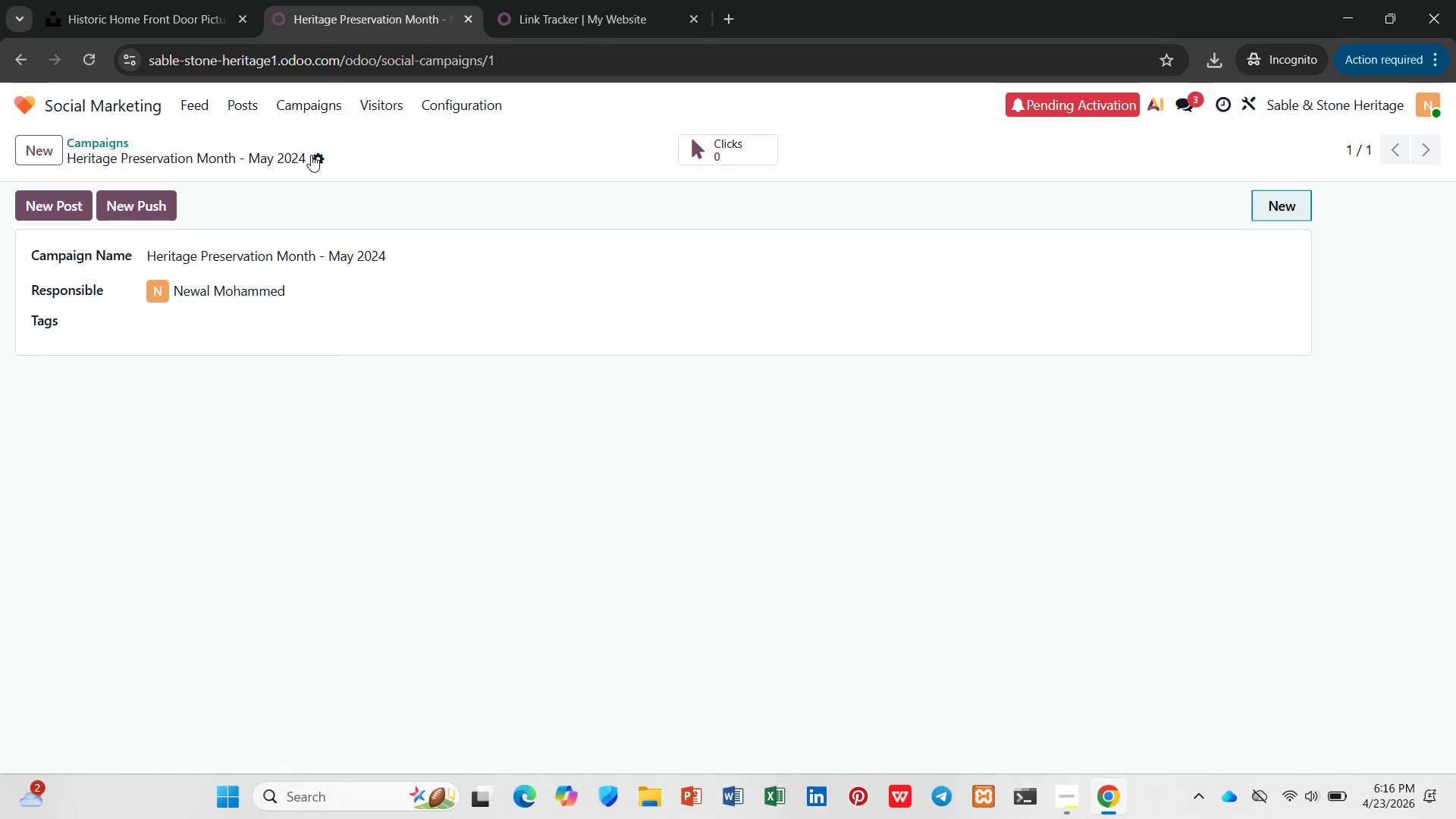 
left_click([312, 154])
 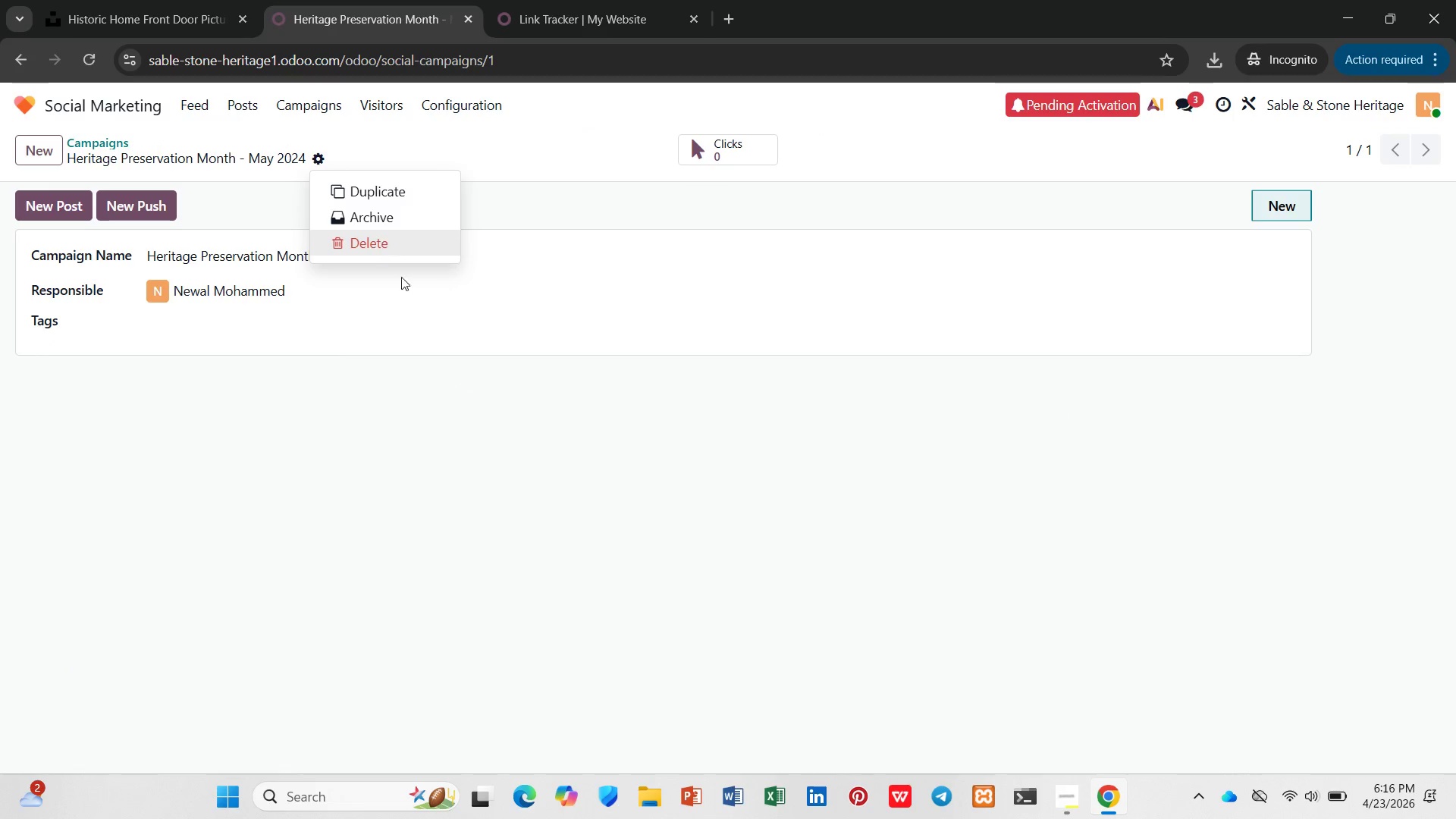 
left_click([428, 335])
 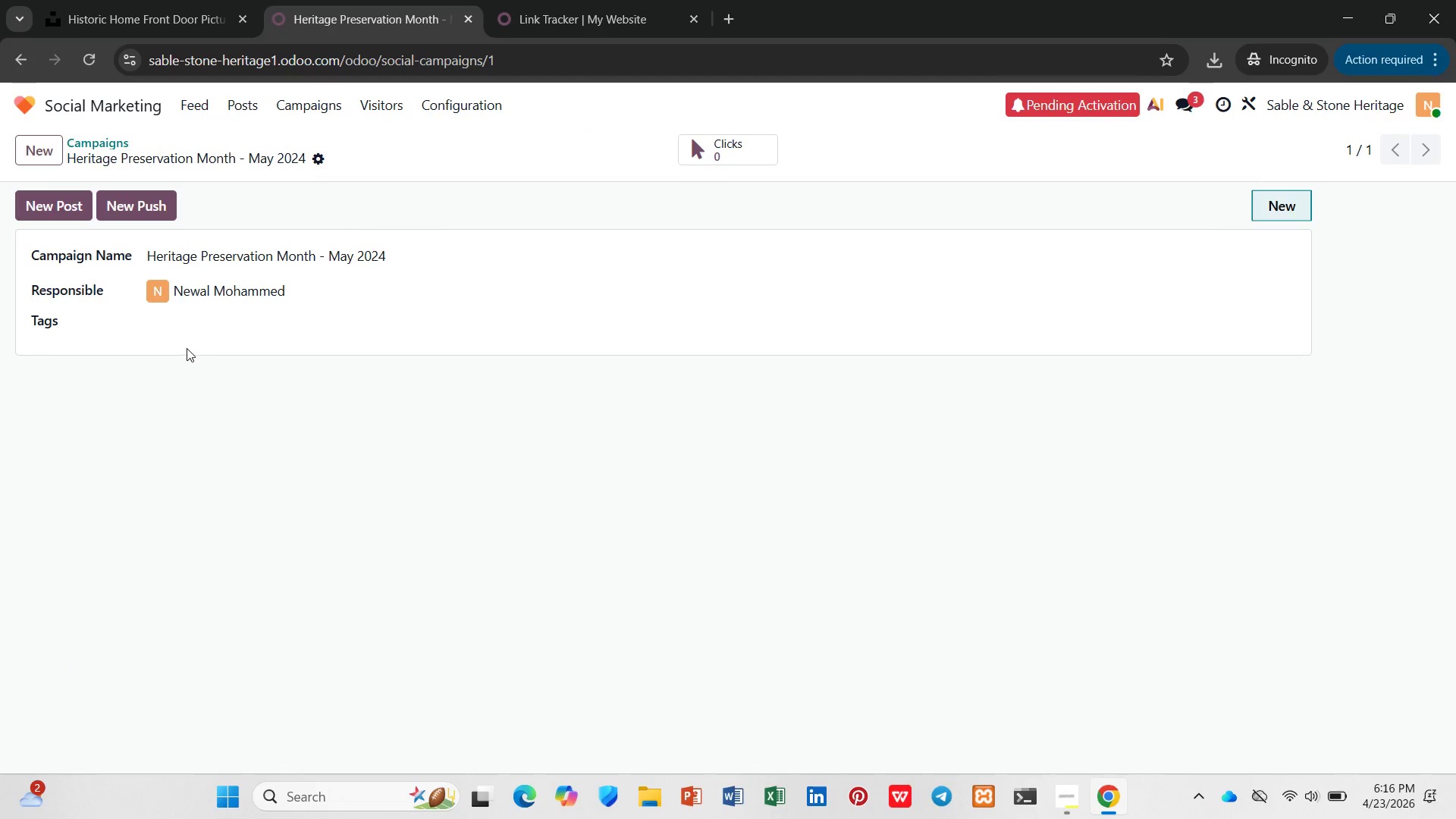 
left_click([180, 331])
 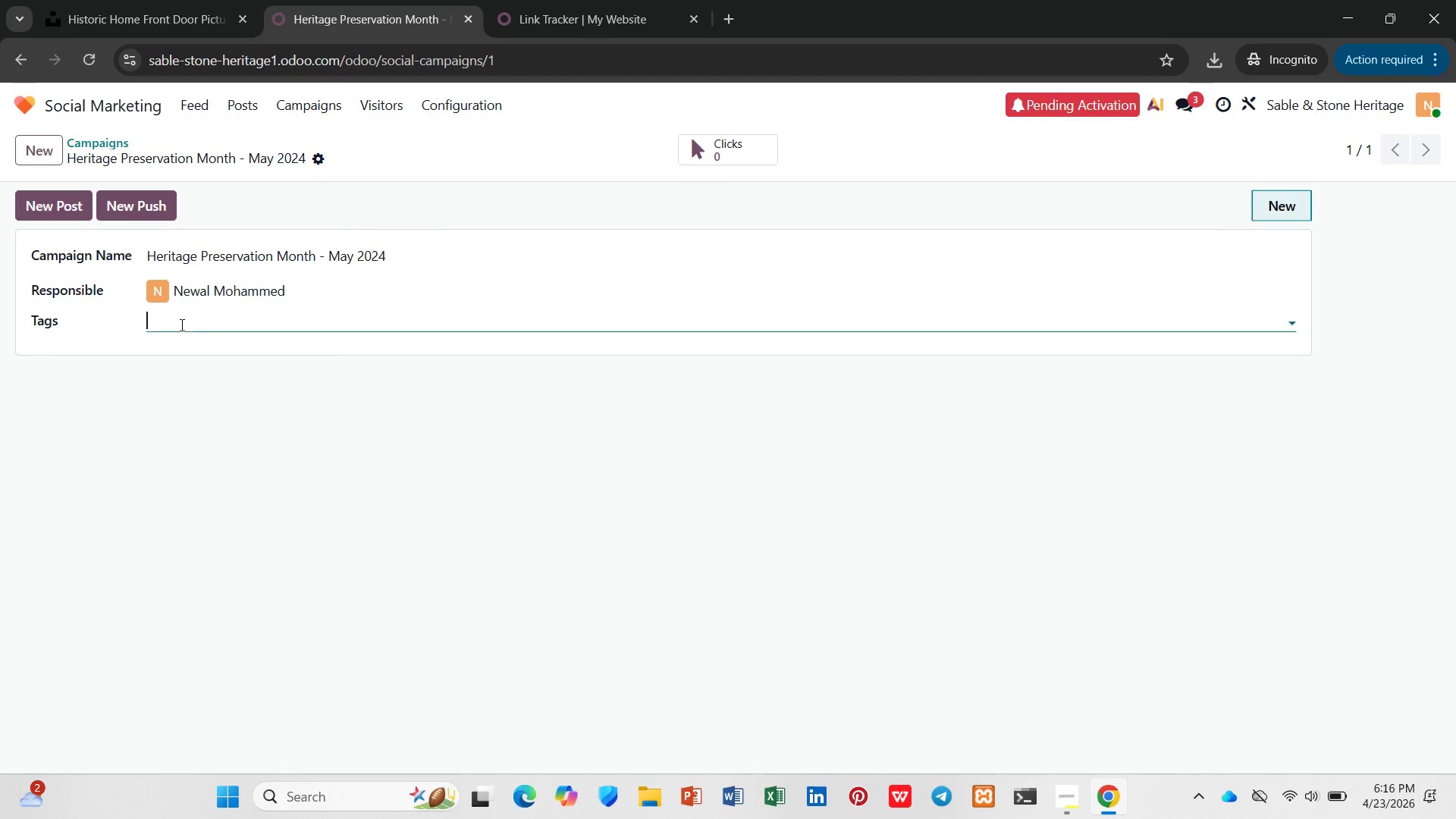 
left_click([180, 325])
 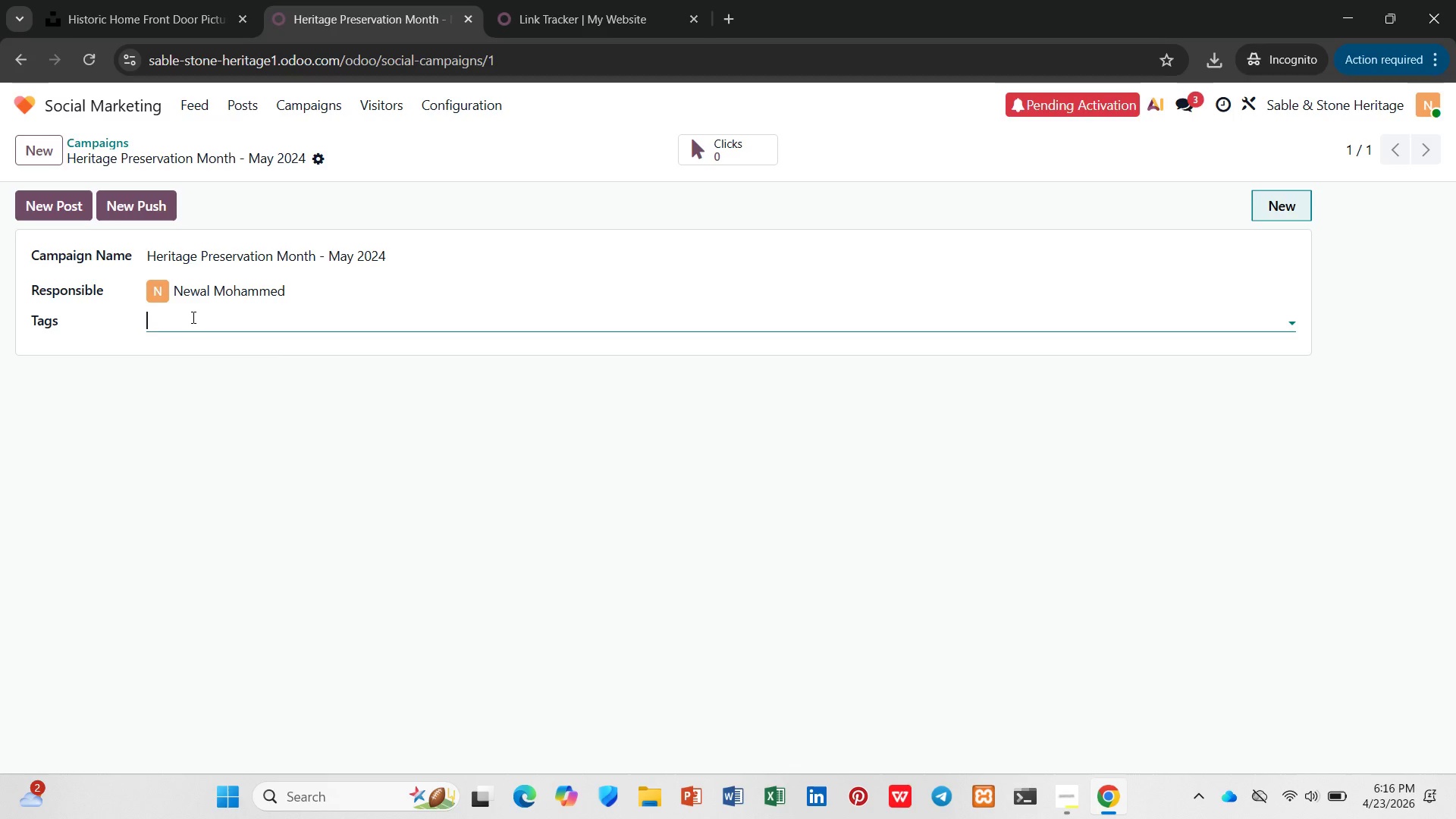 
wait(5.56)
 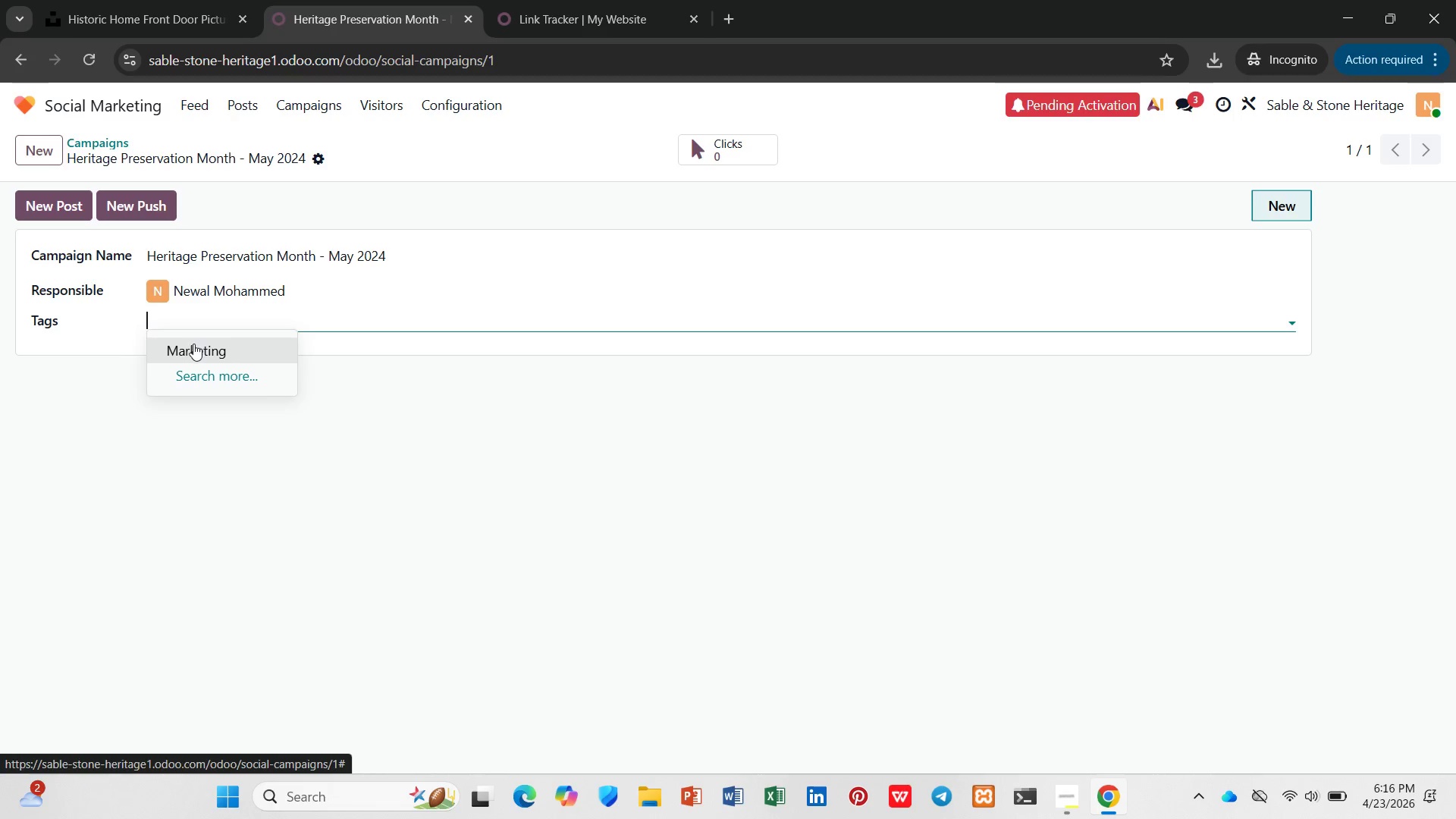 
left_click([253, 108])
 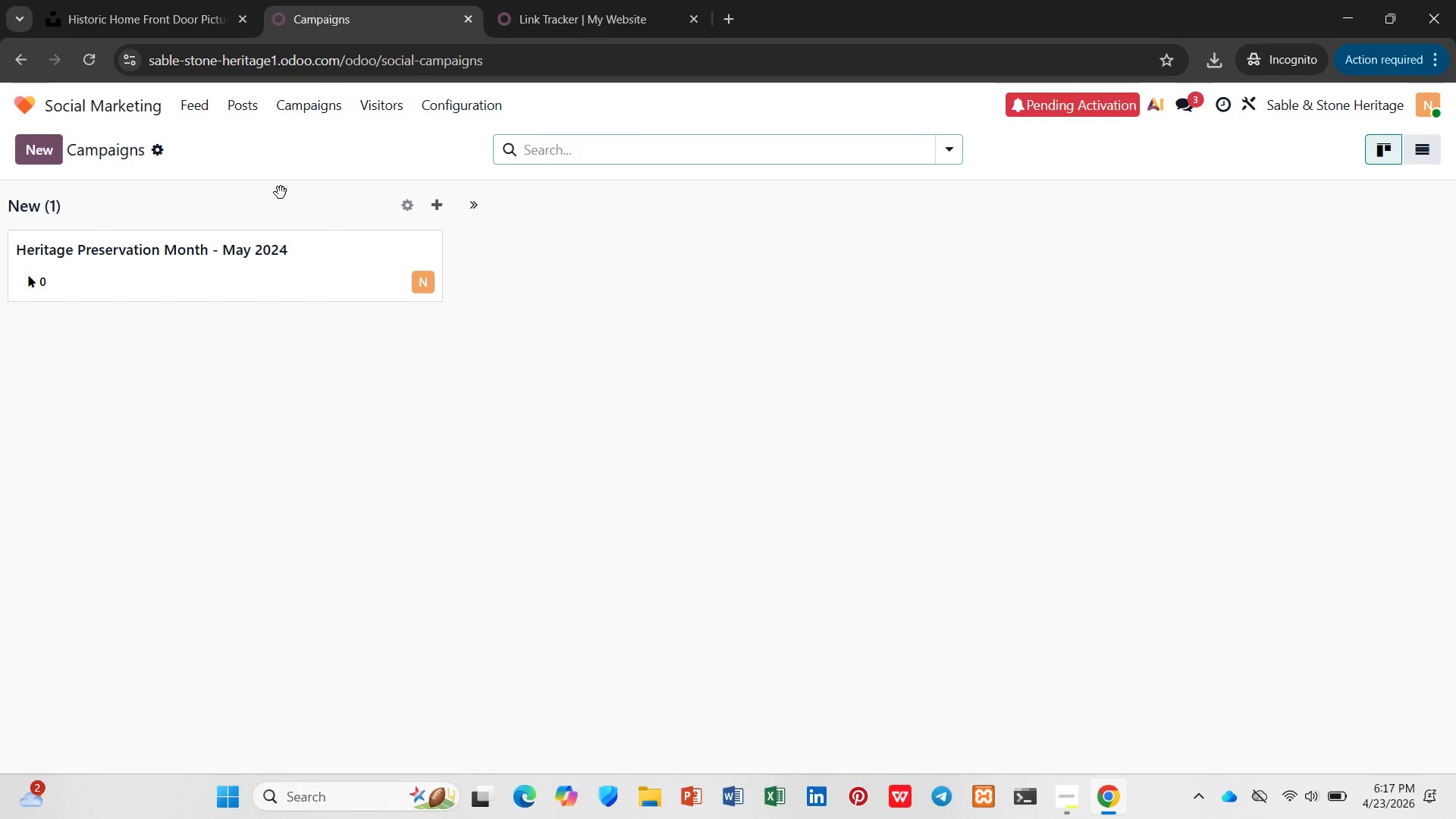 
wait(55.02)
 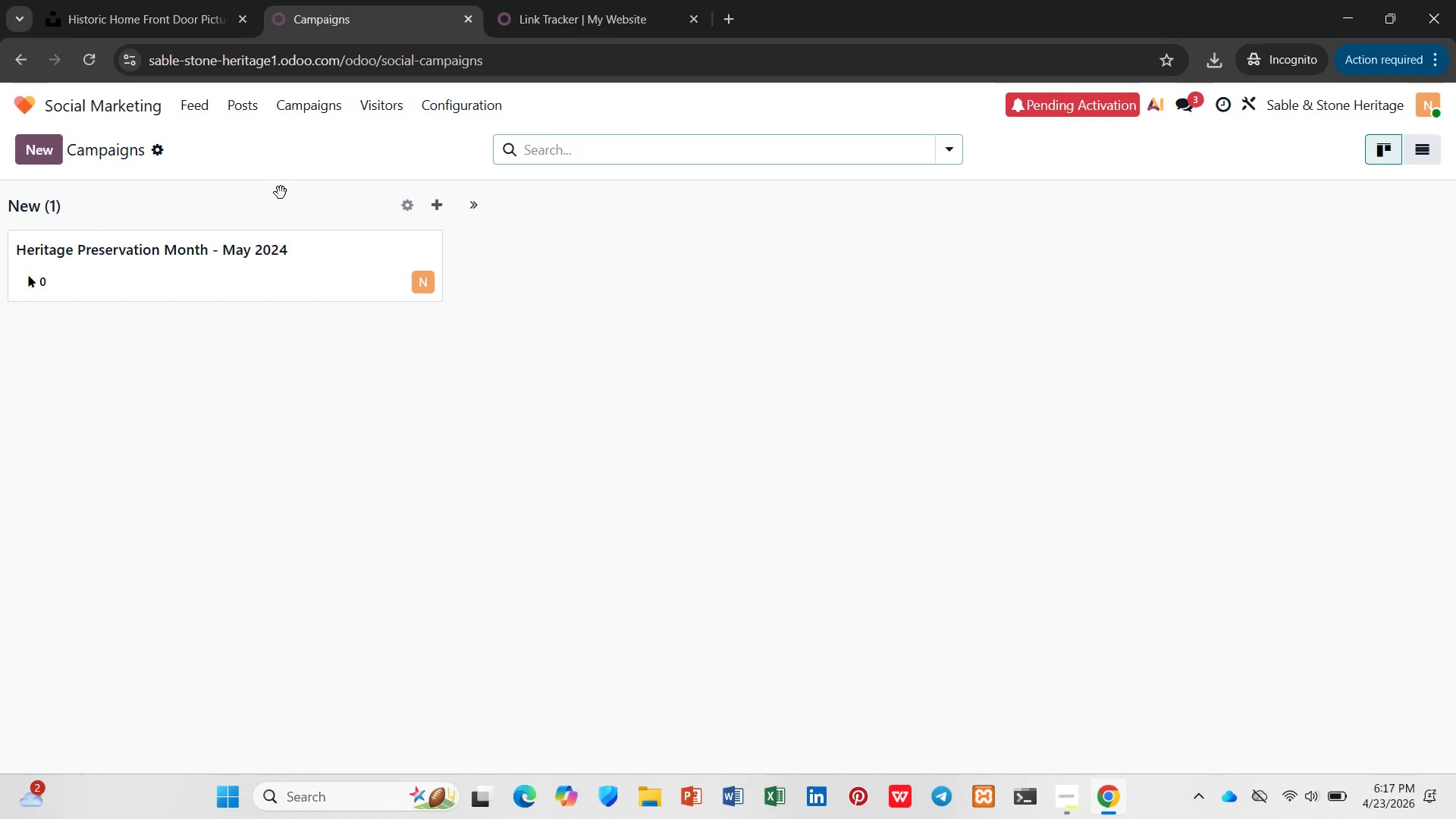 
left_click([140, 240])
 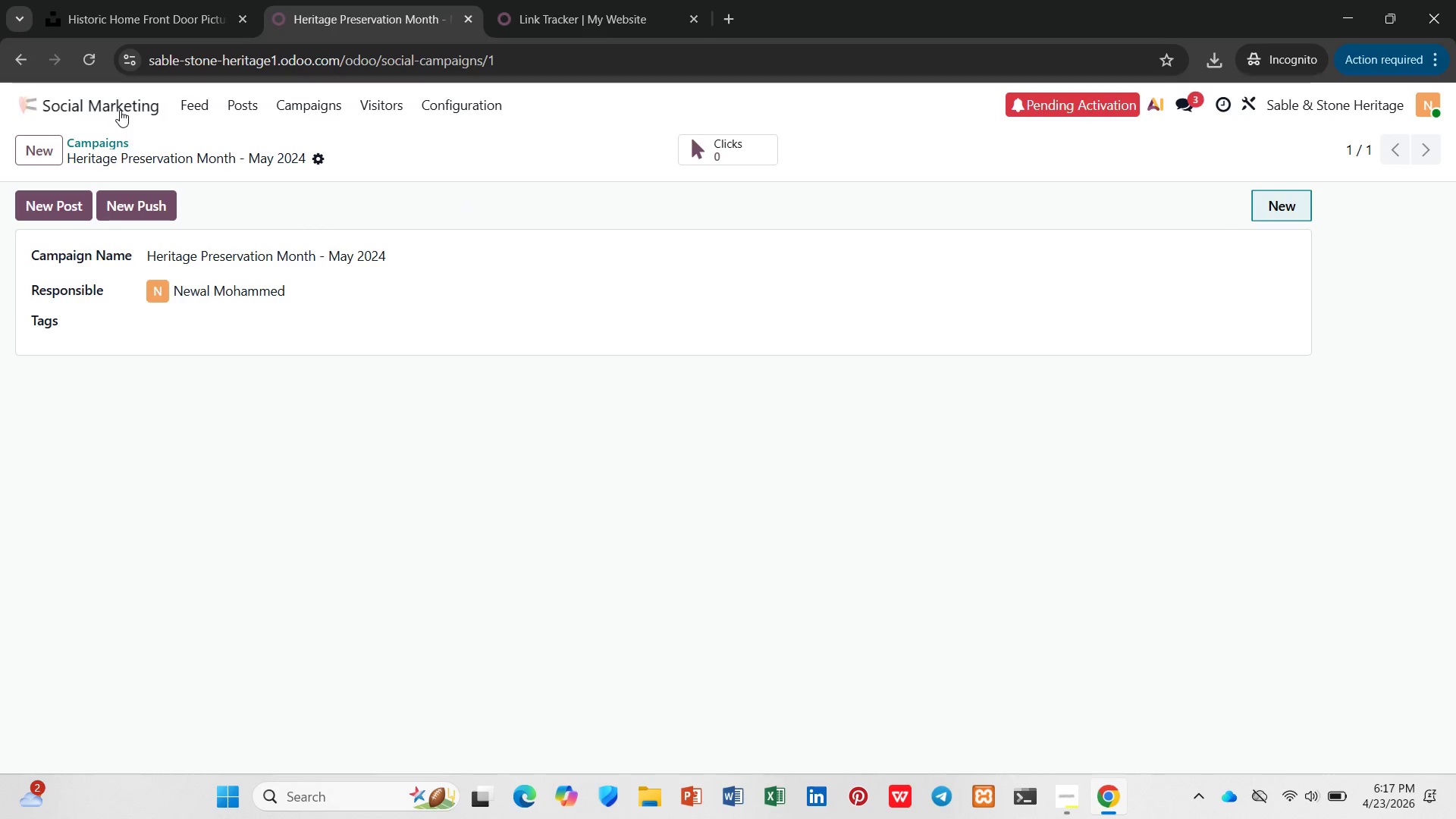 
left_click([236, 106])
 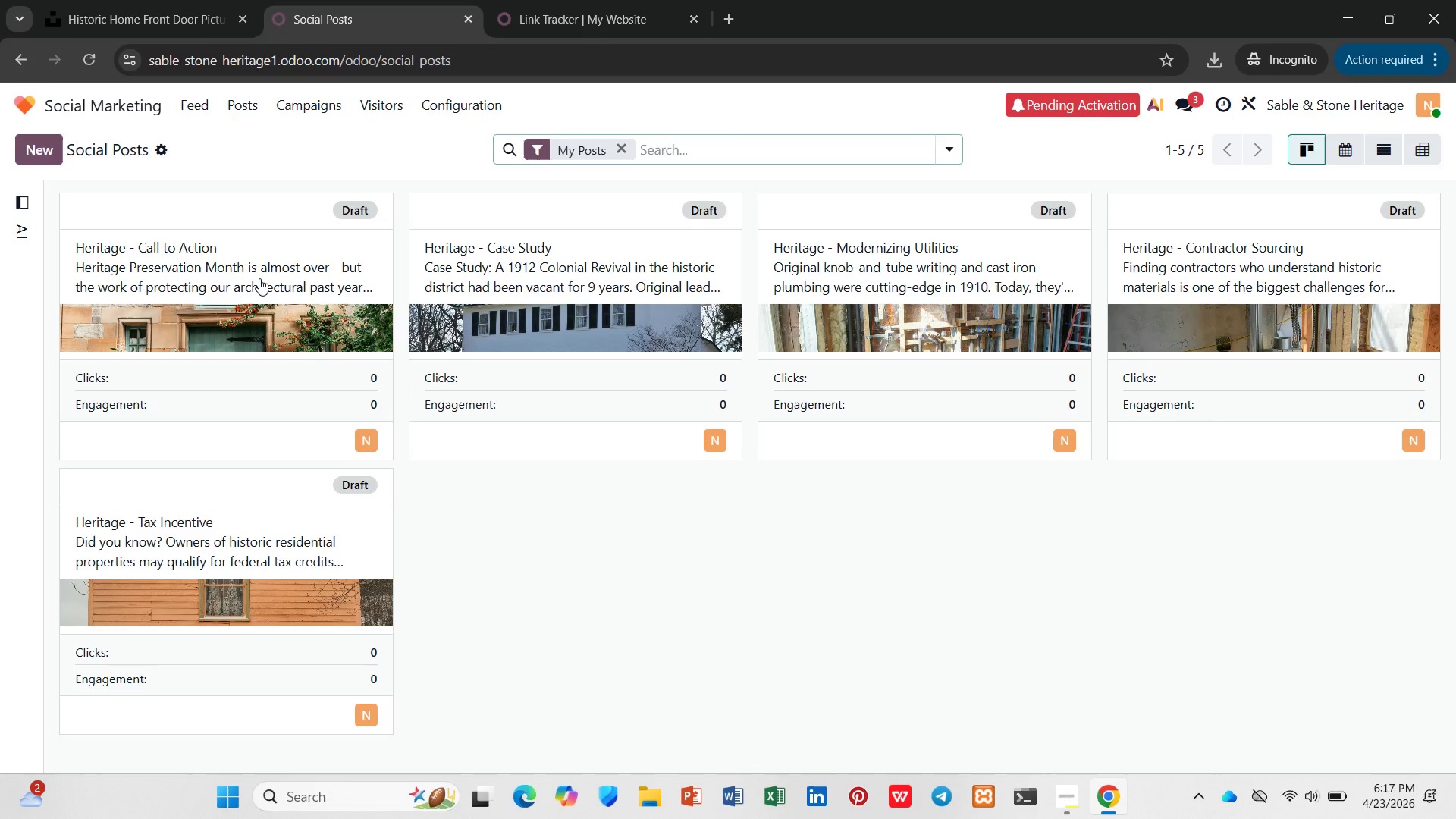 
left_click([259, 278])
 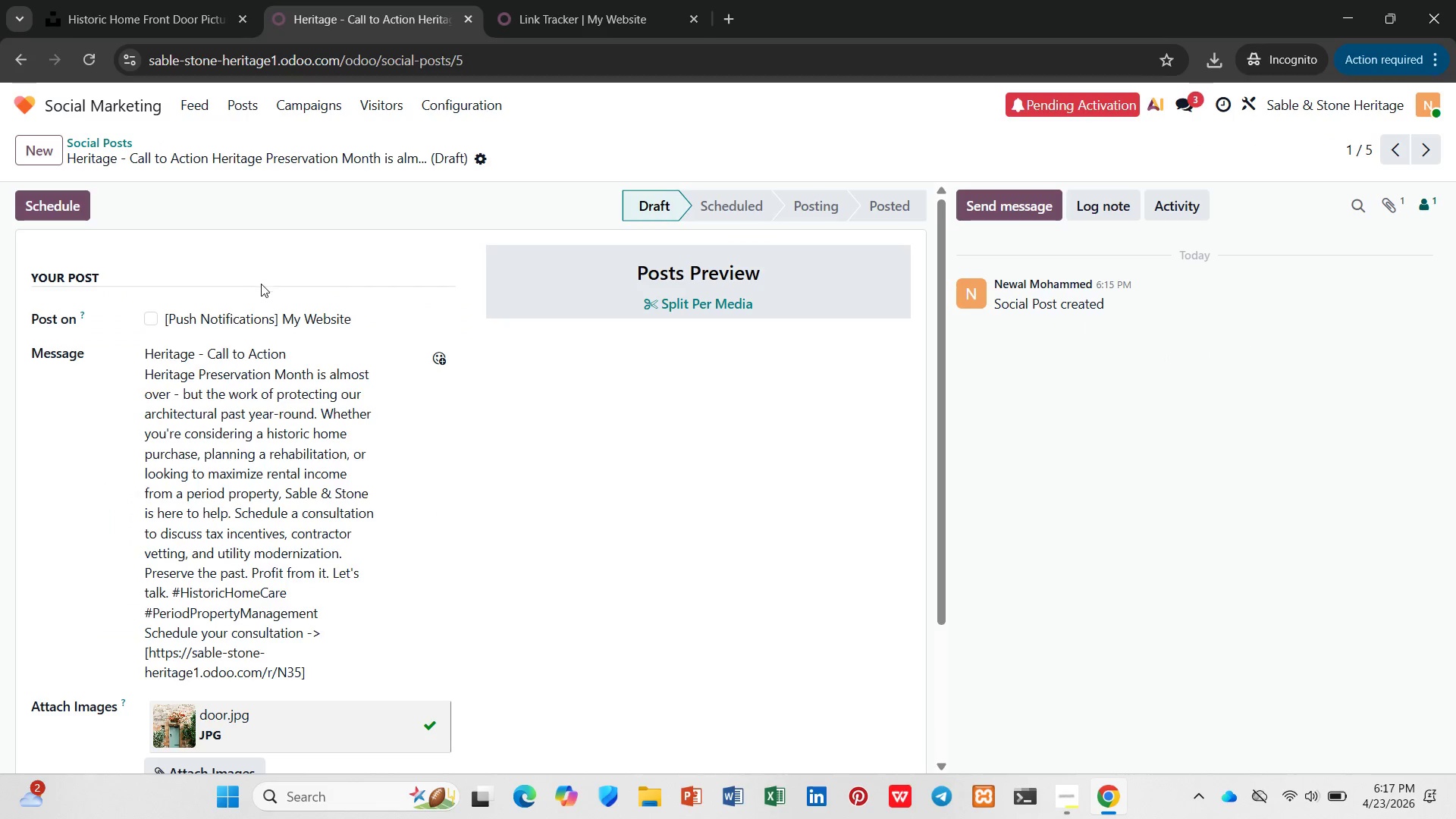 
scroll: coordinate [258, 463], scroll_direction: down, amount: 6.0
 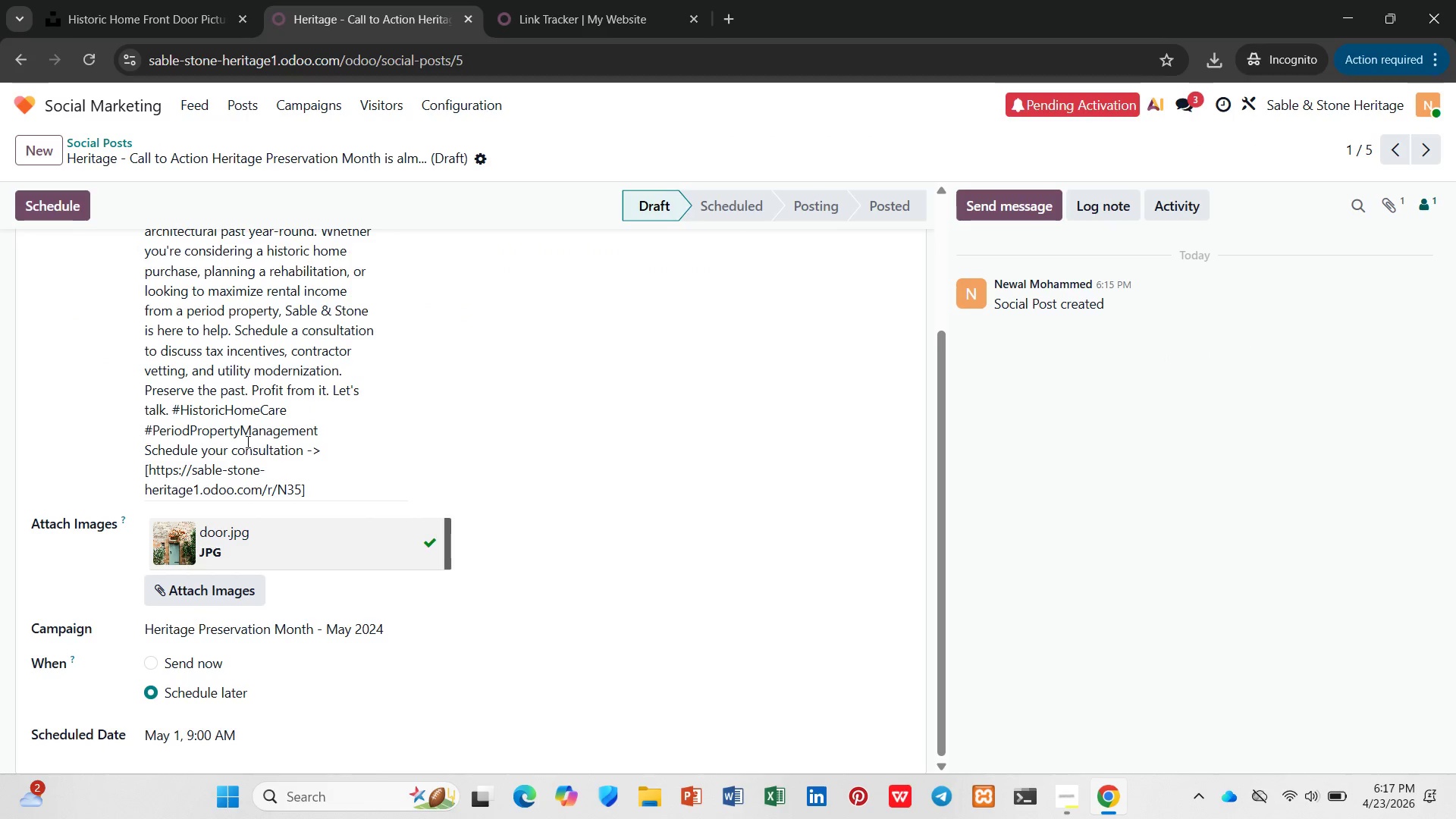 
 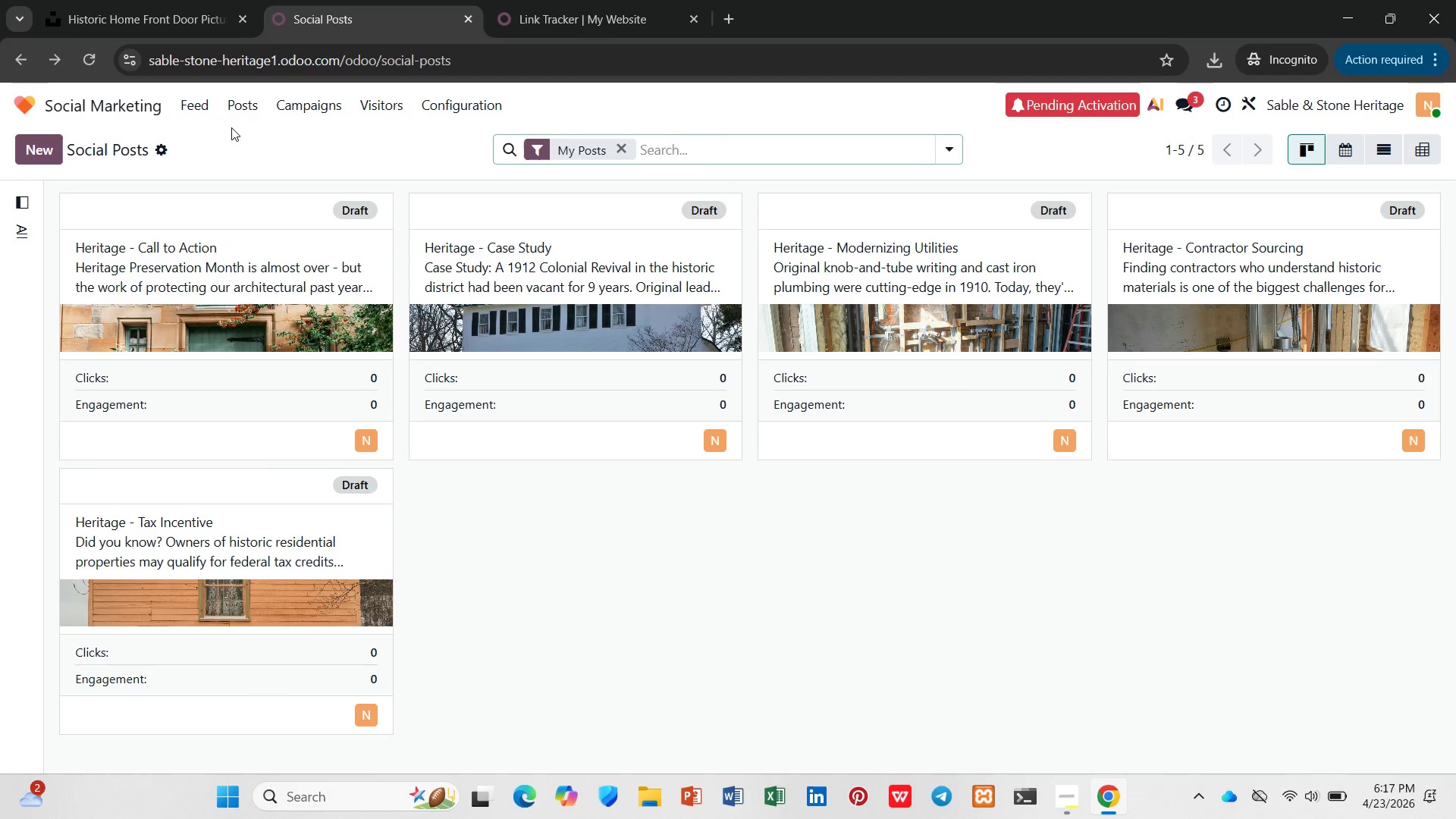 
left_click([290, 102])
 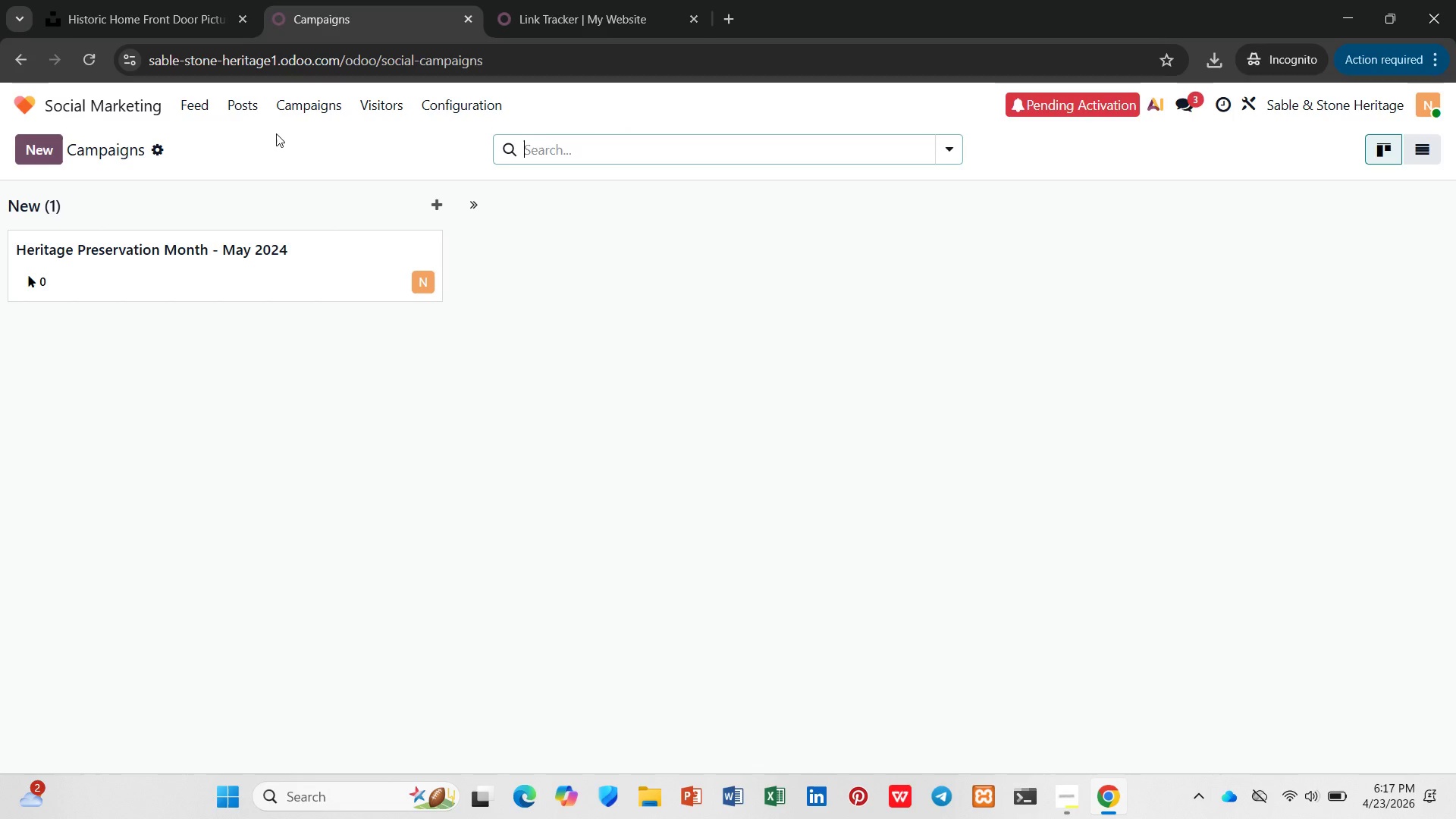 
wait(9.42)
 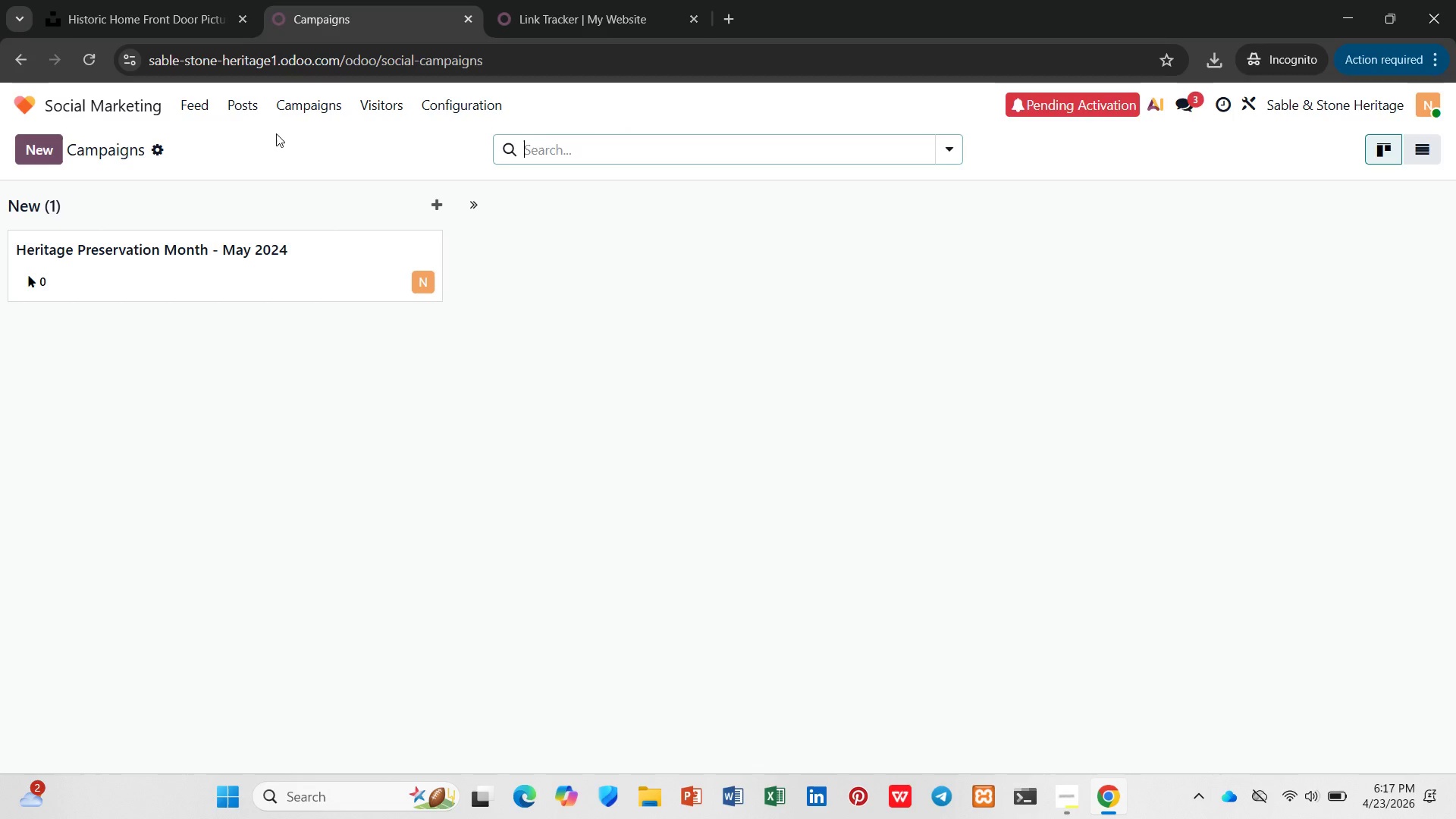 
left_click([240, 108])
 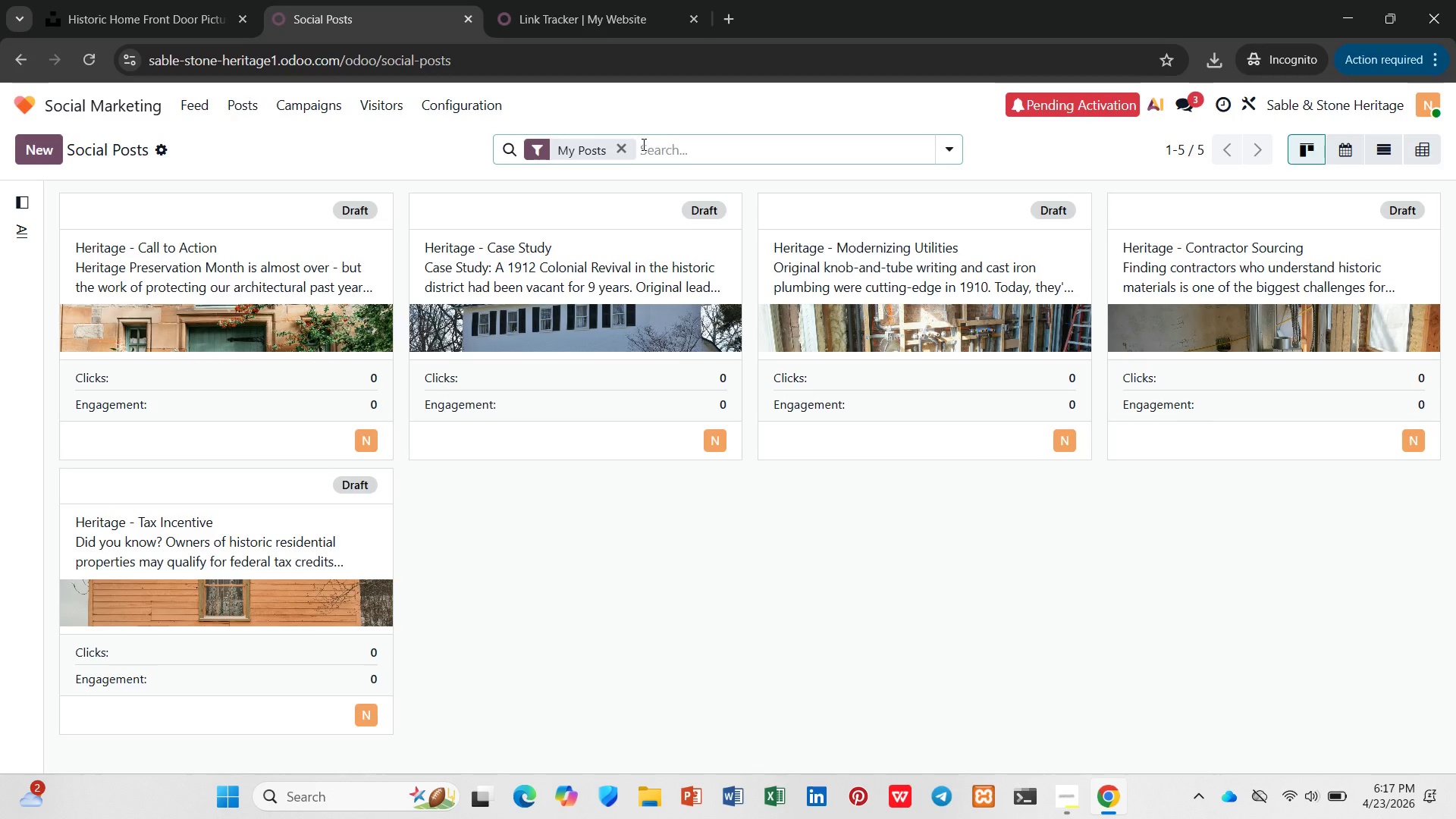 
wait(6.69)
 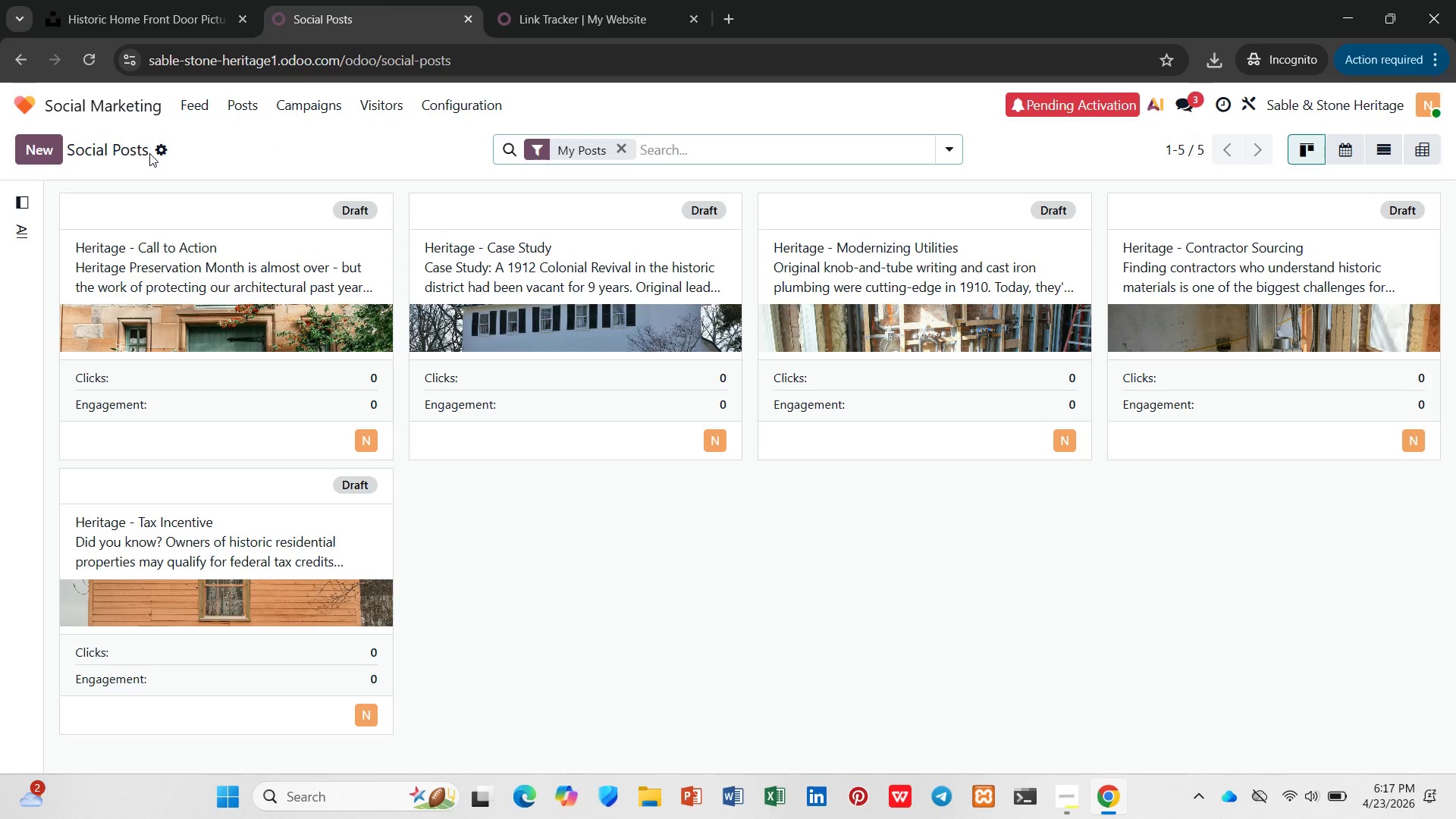 
left_click([297, 111])
 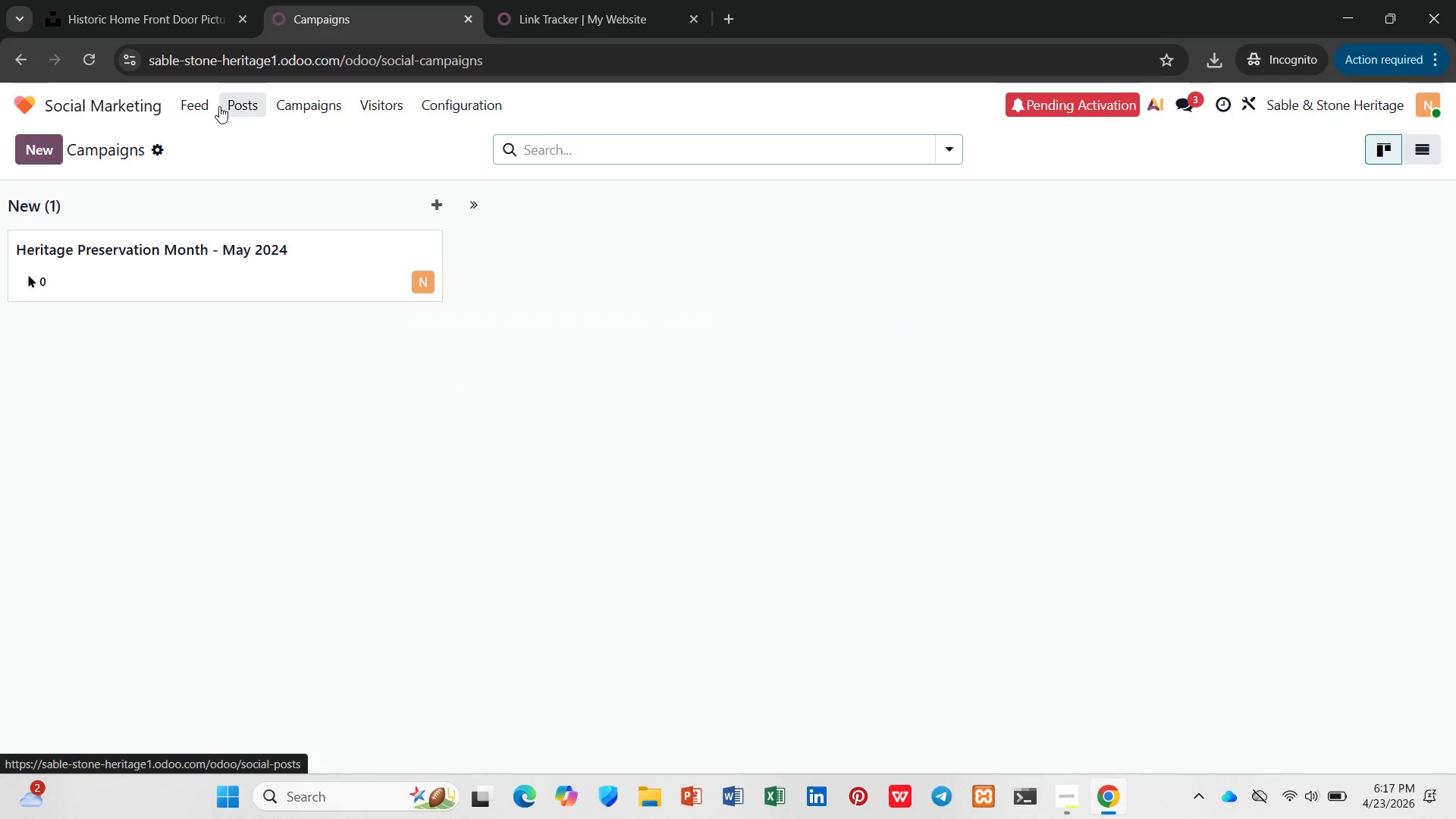 
left_click([198, 108])
 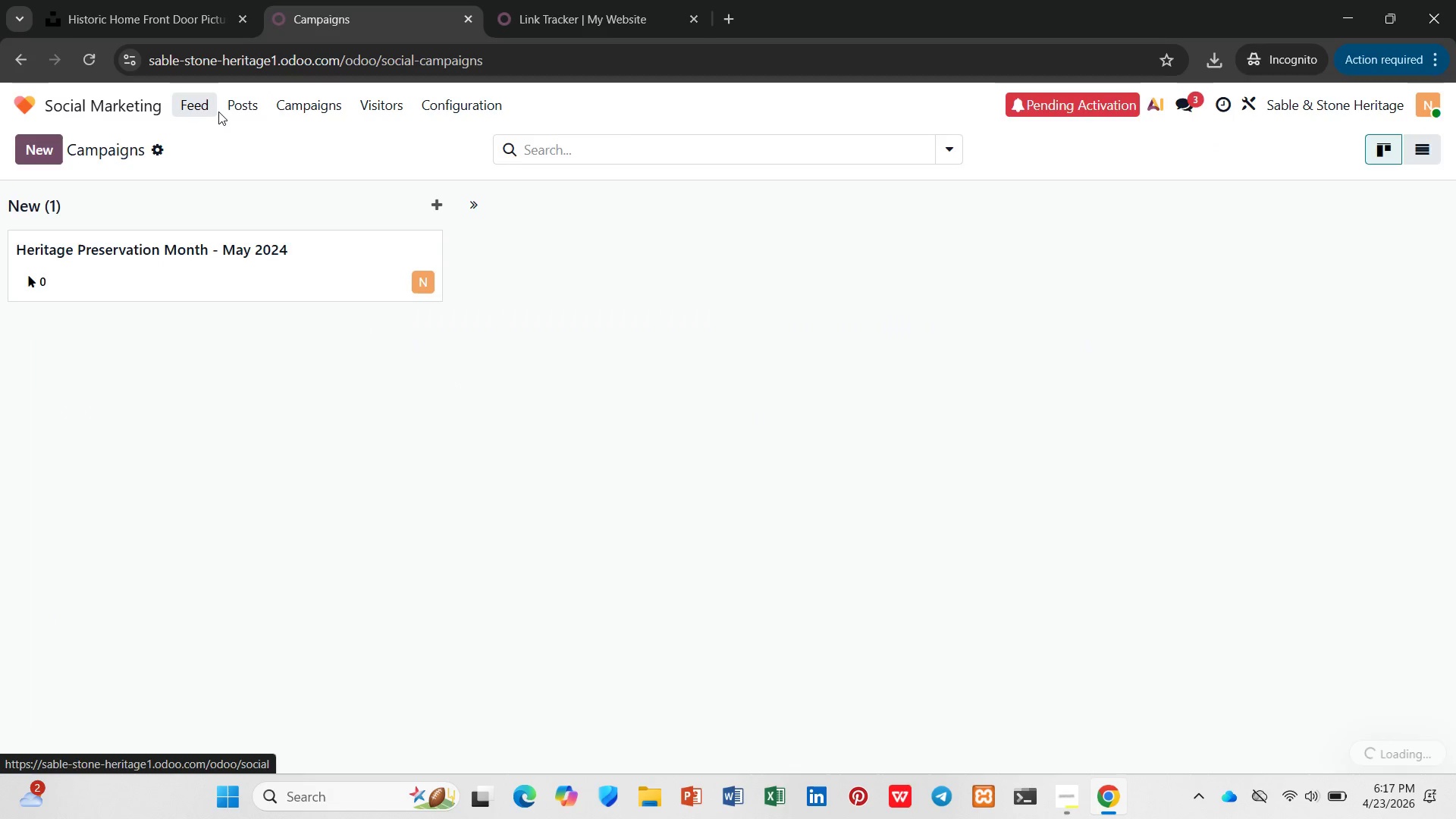 
left_click([235, 111])
 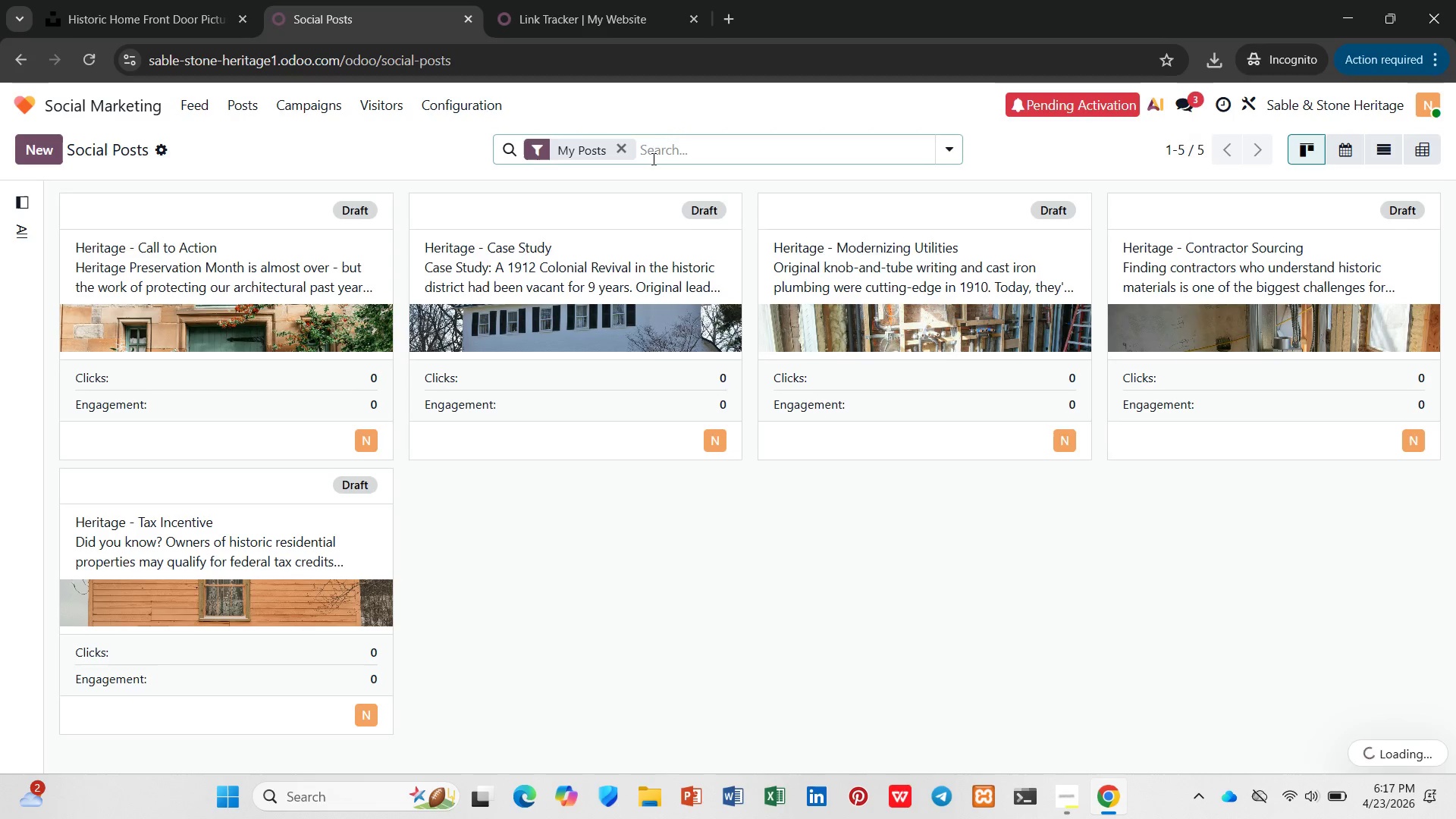 
left_click([652, 157])
 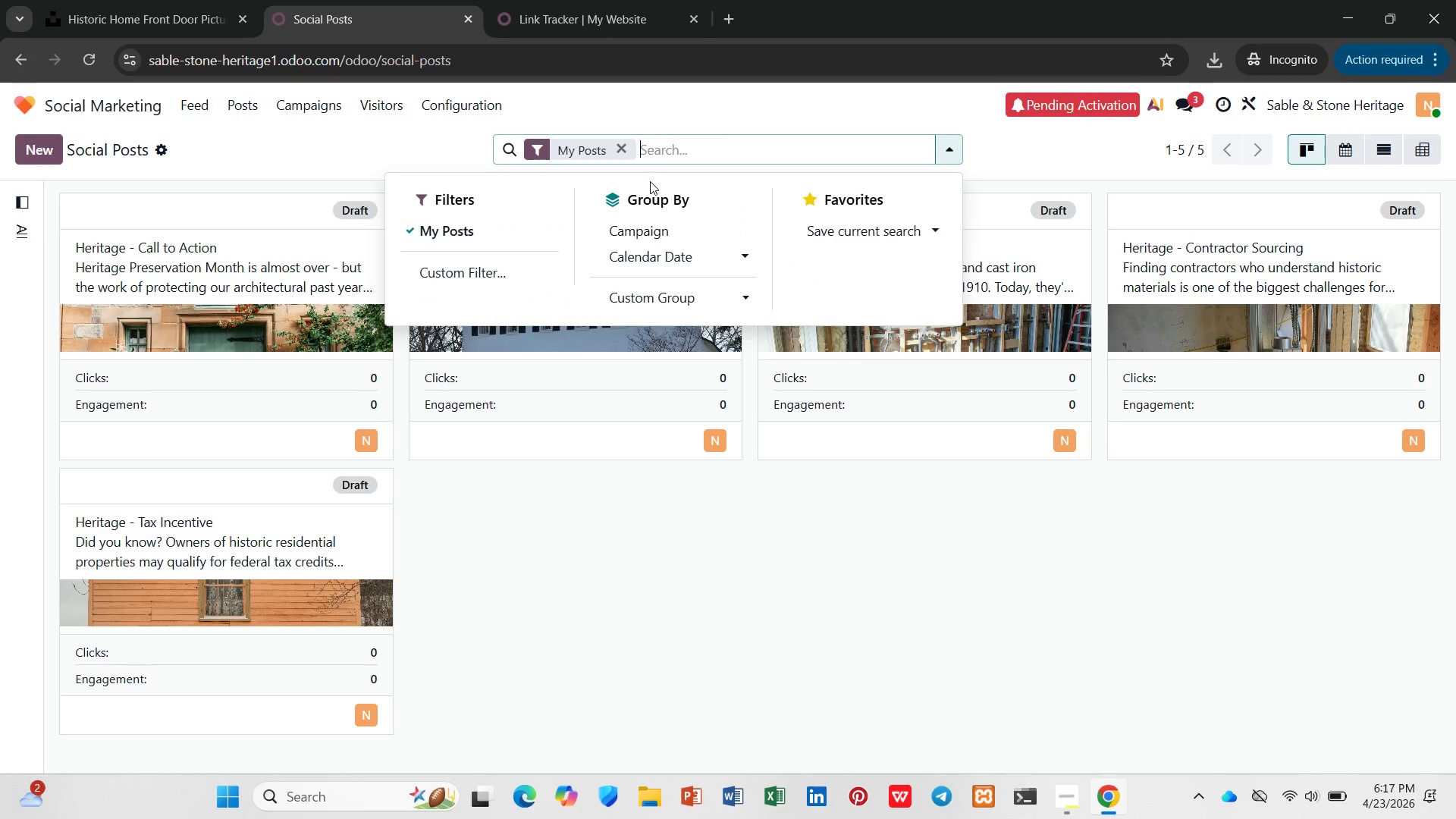 
left_click([665, 224])
 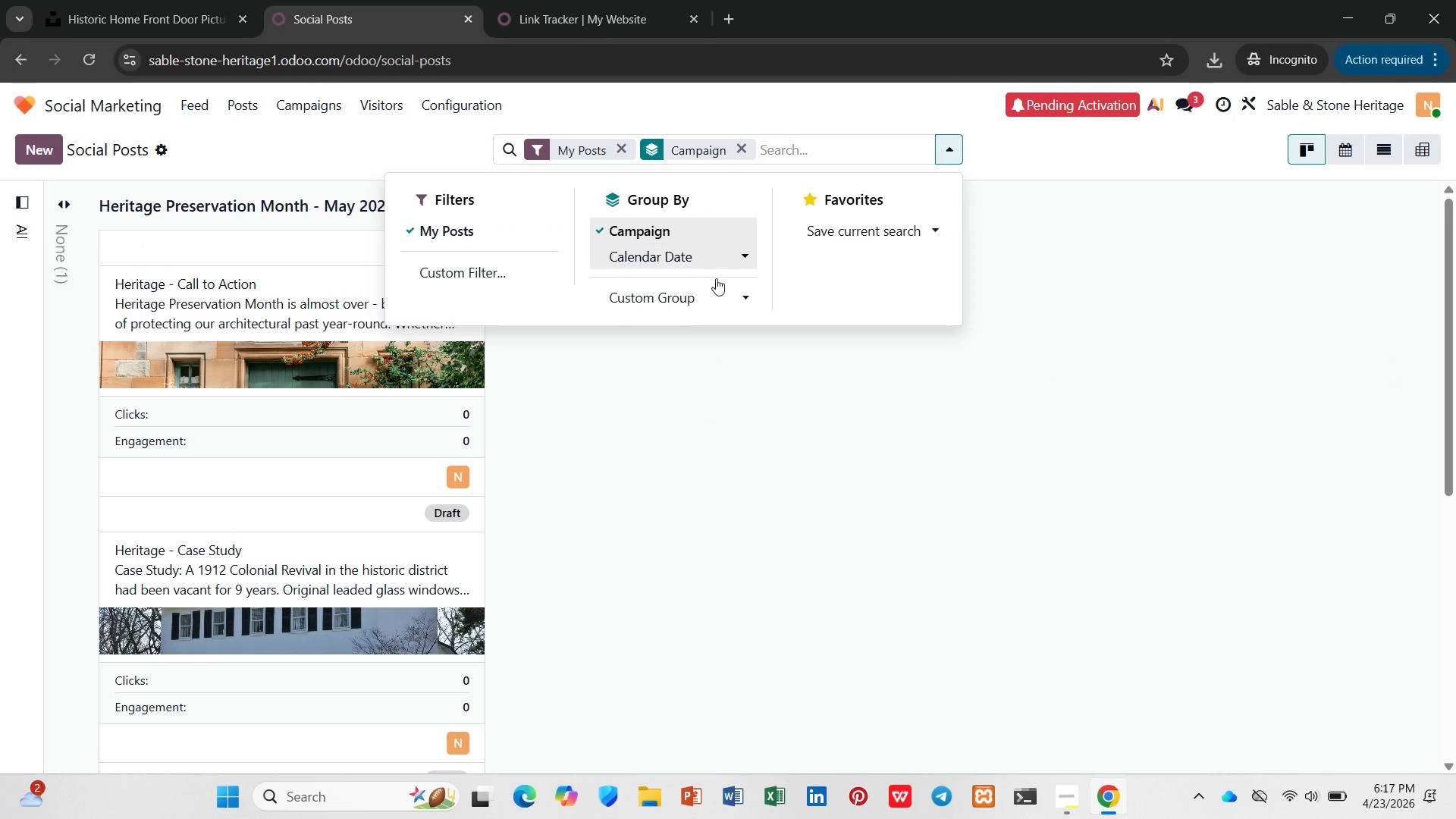 
left_click([714, 409])
 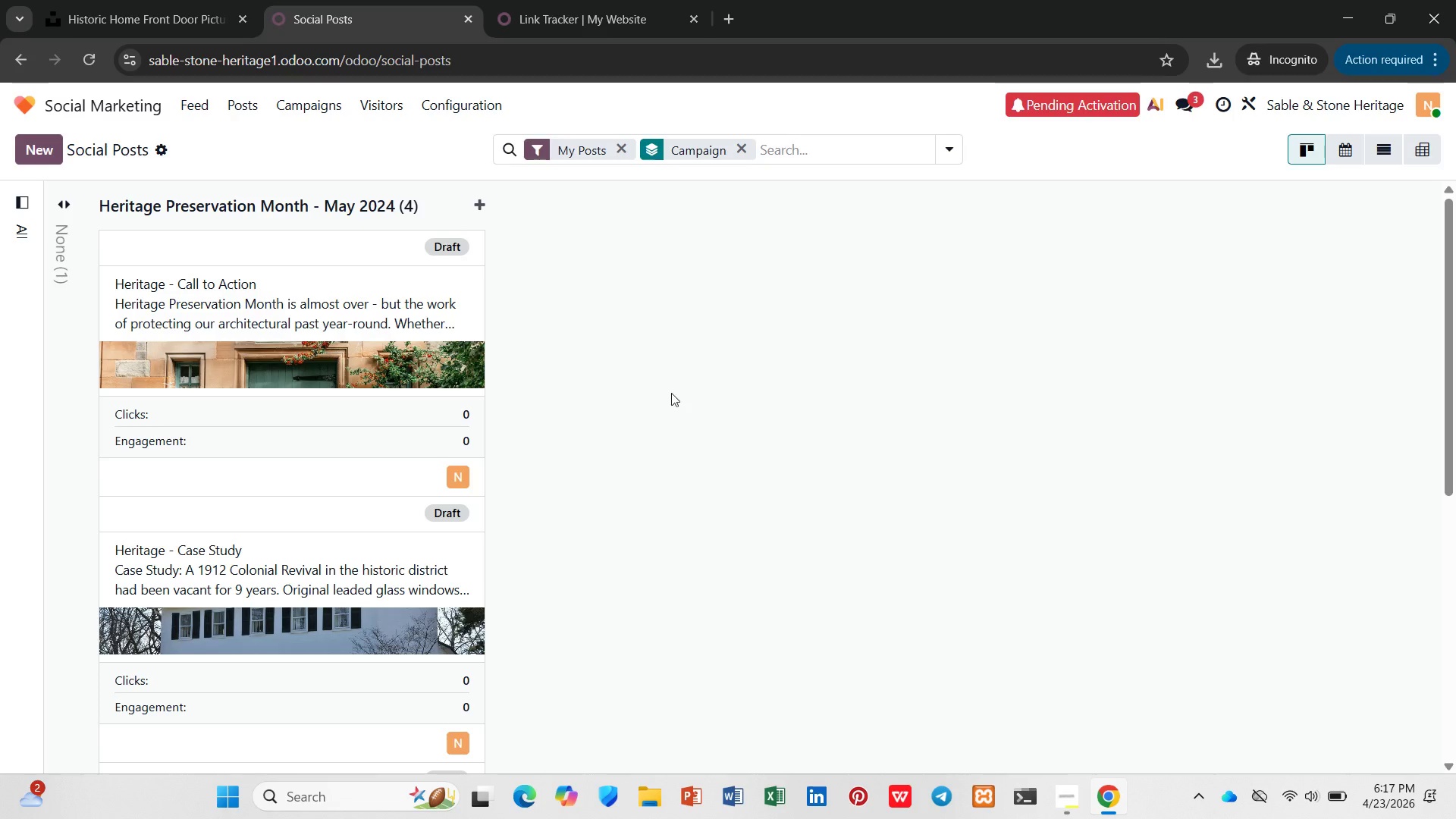 
scroll: coordinate [623, 365], scroll_direction: down, amount: 12.0
 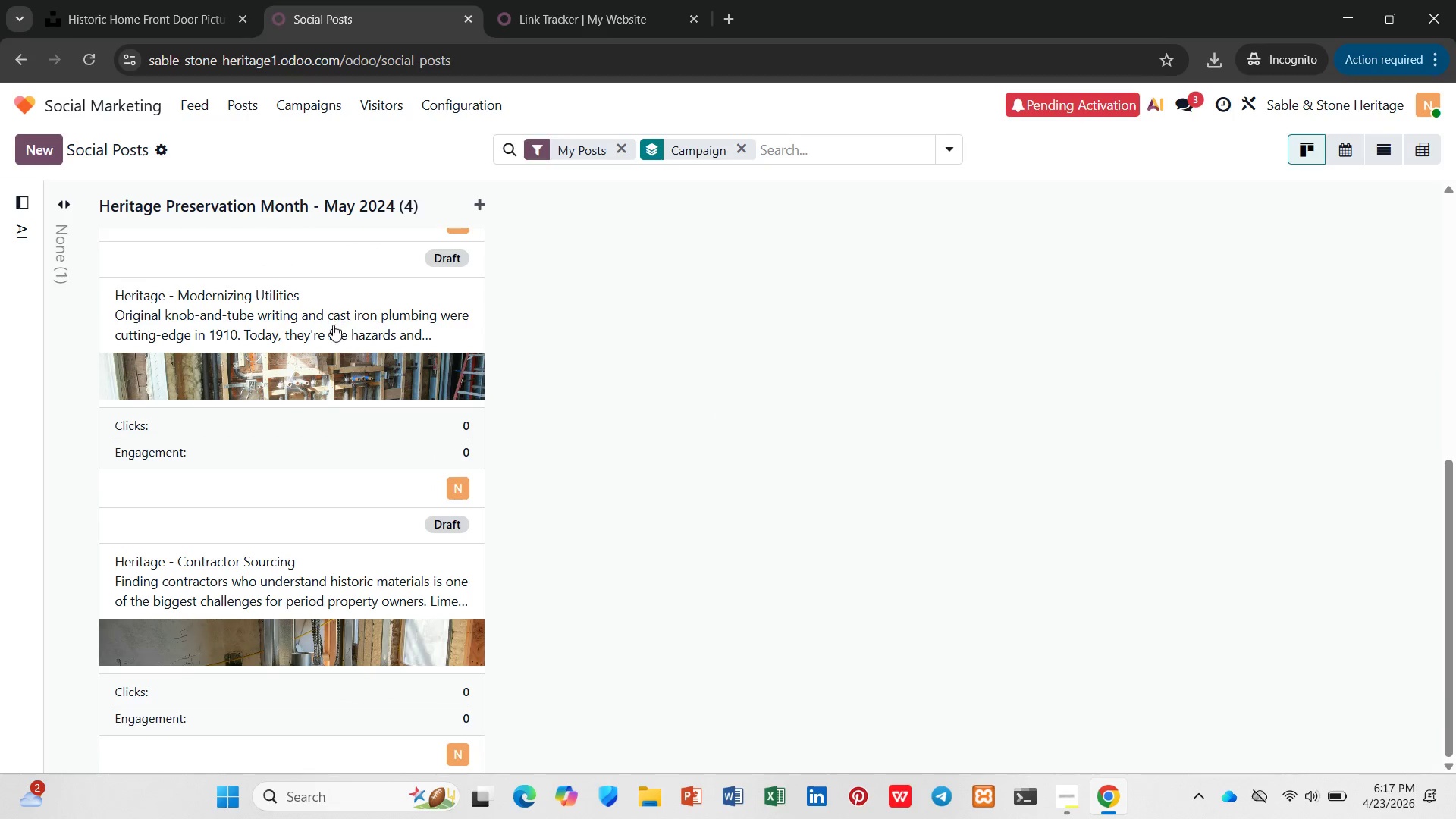 
scroll: coordinate [554, 355], scroll_direction: up, amount: 8.0
 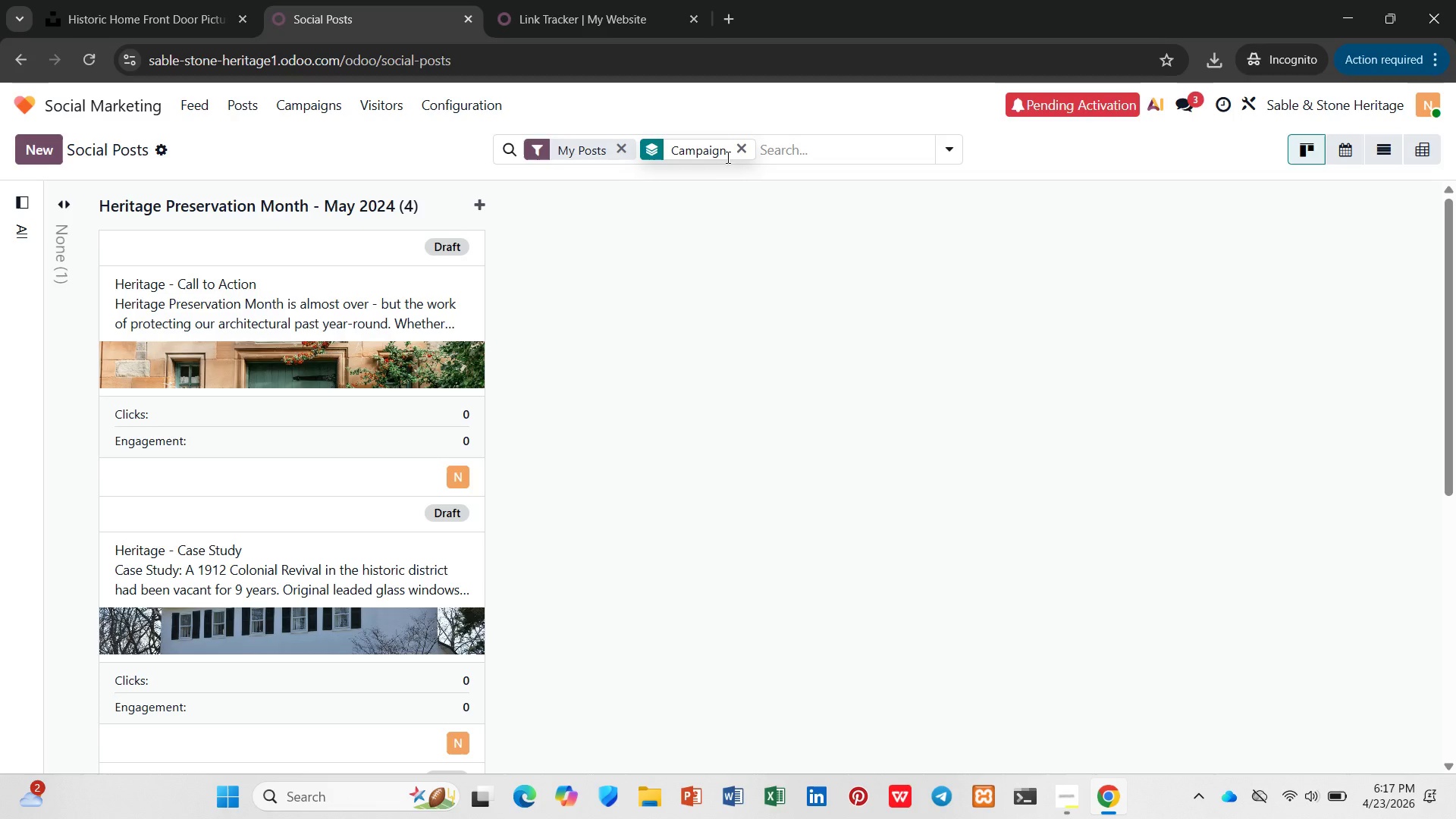 
left_click([743, 152])
 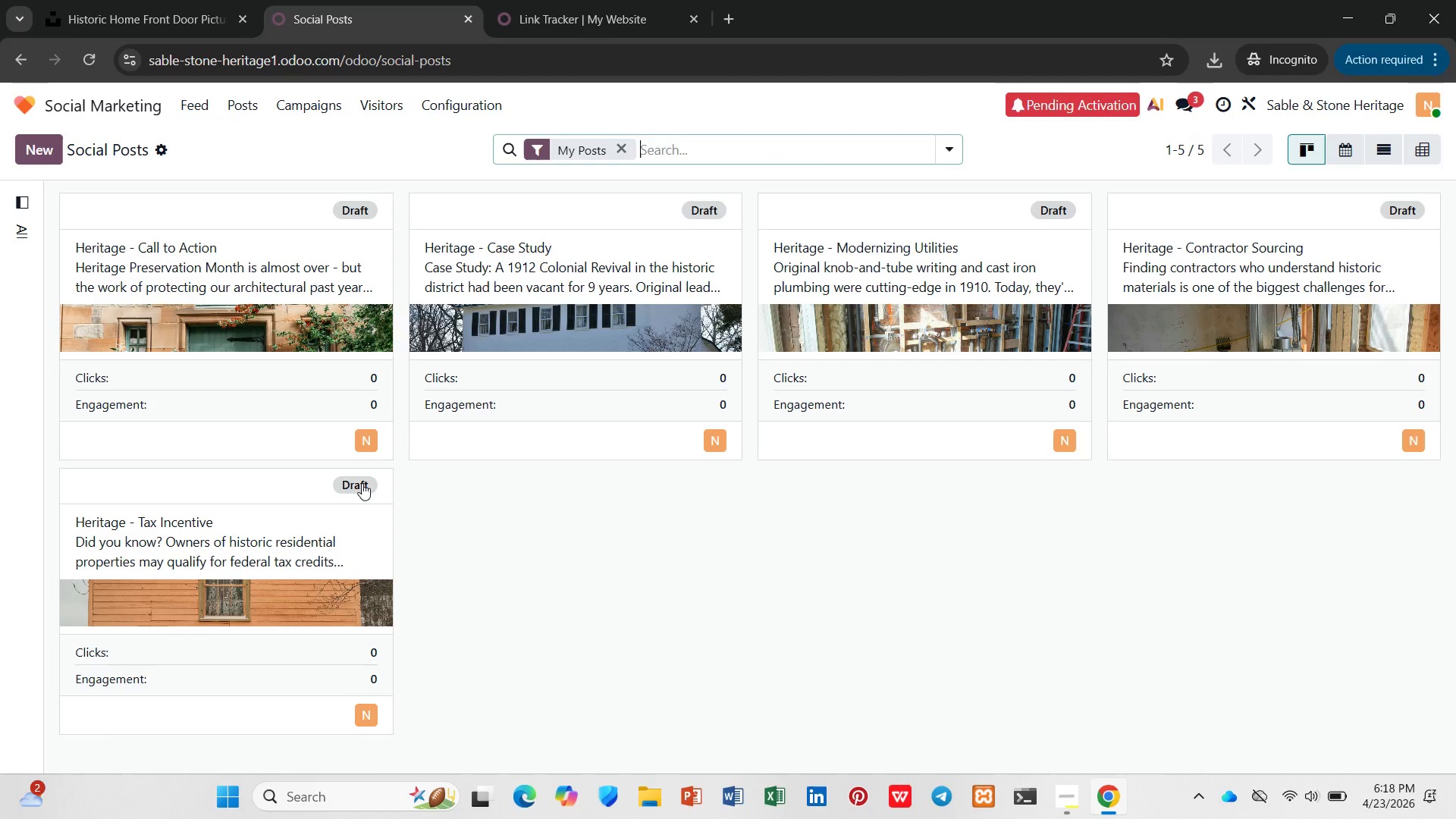 
left_click([300, 537])
 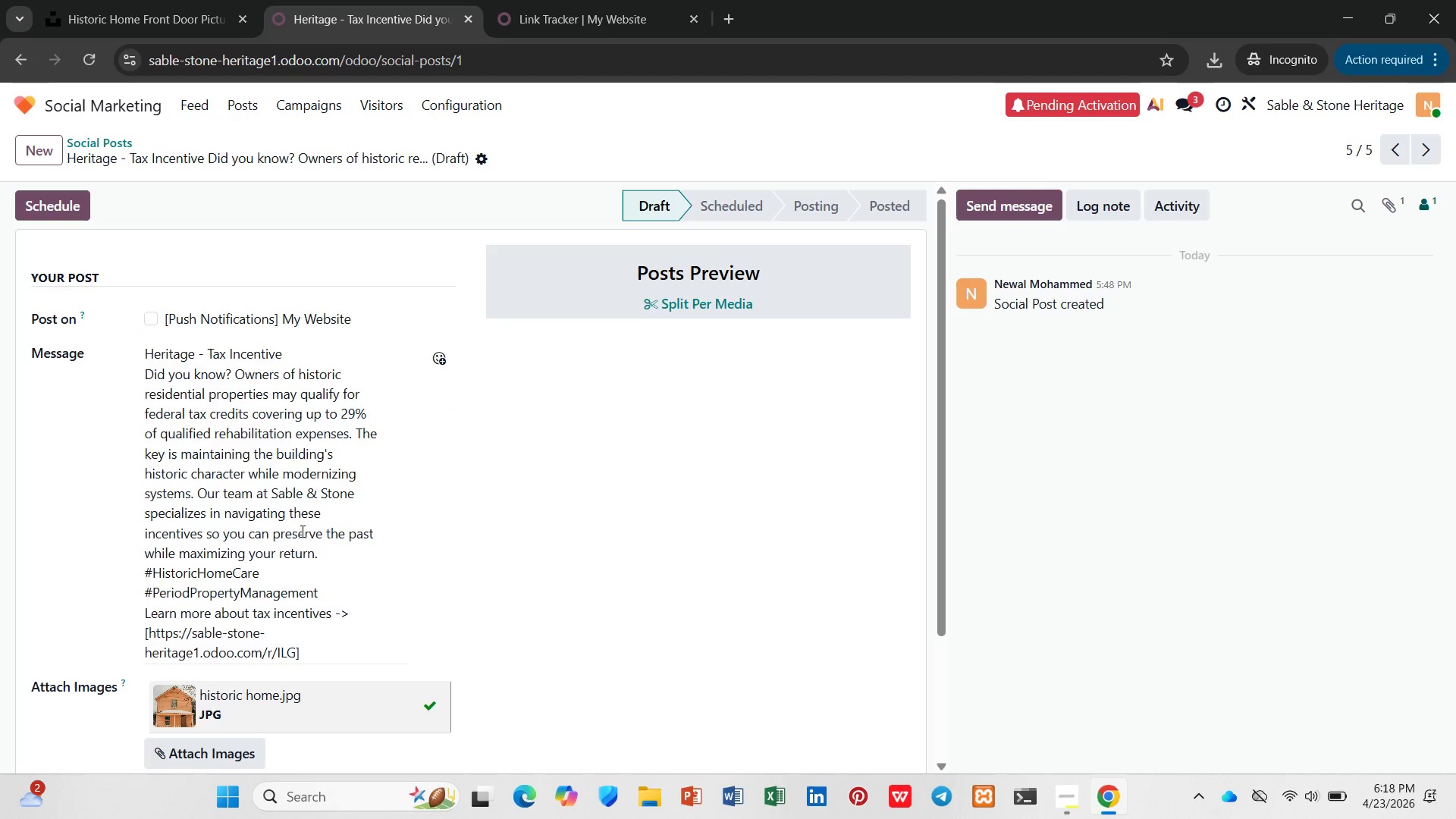 
scroll: coordinate [301, 531], scroll_direction: down, amount: 4.0
 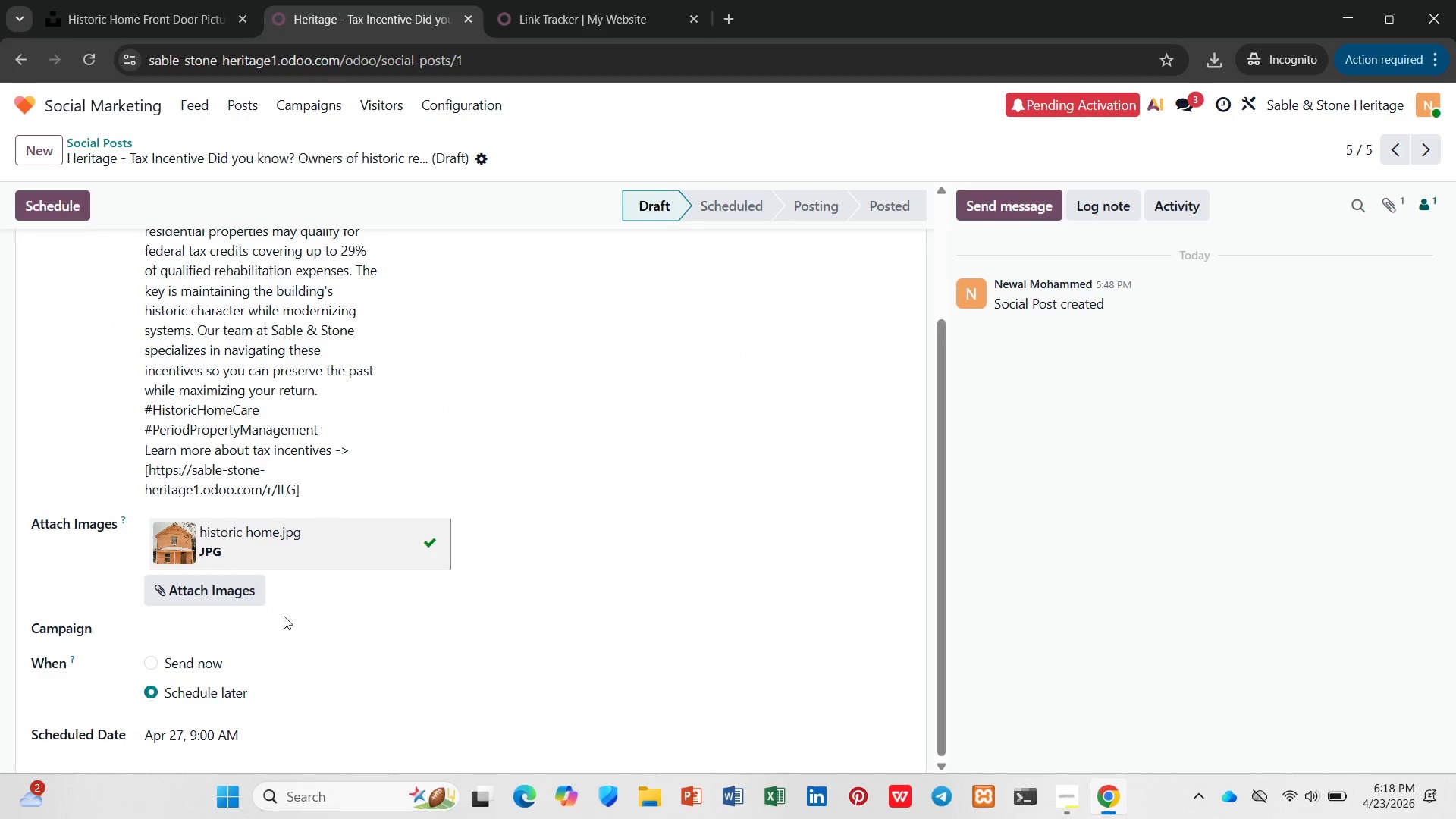 
left_click([281, 624])
 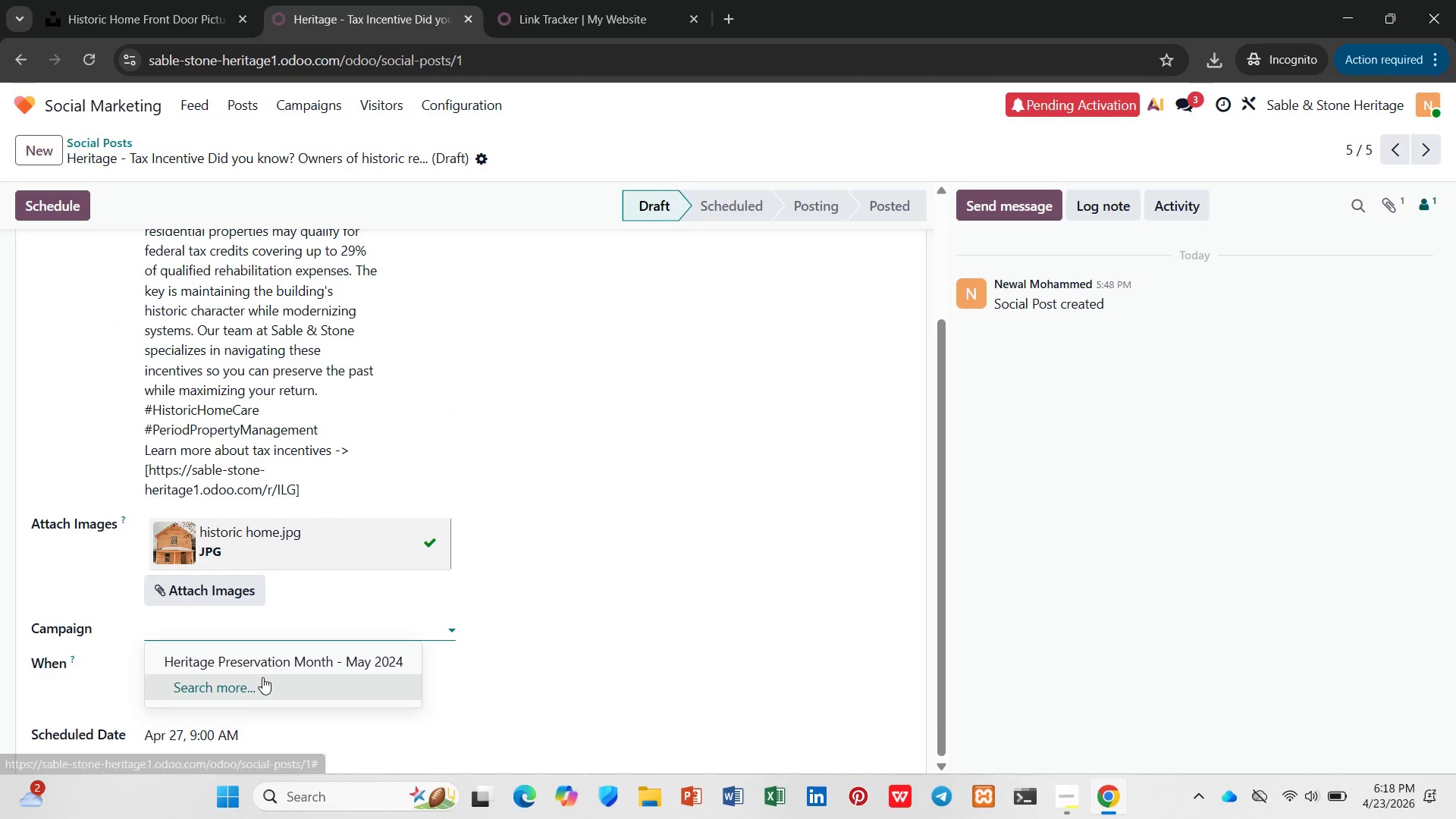 
left_click([262, 665])
 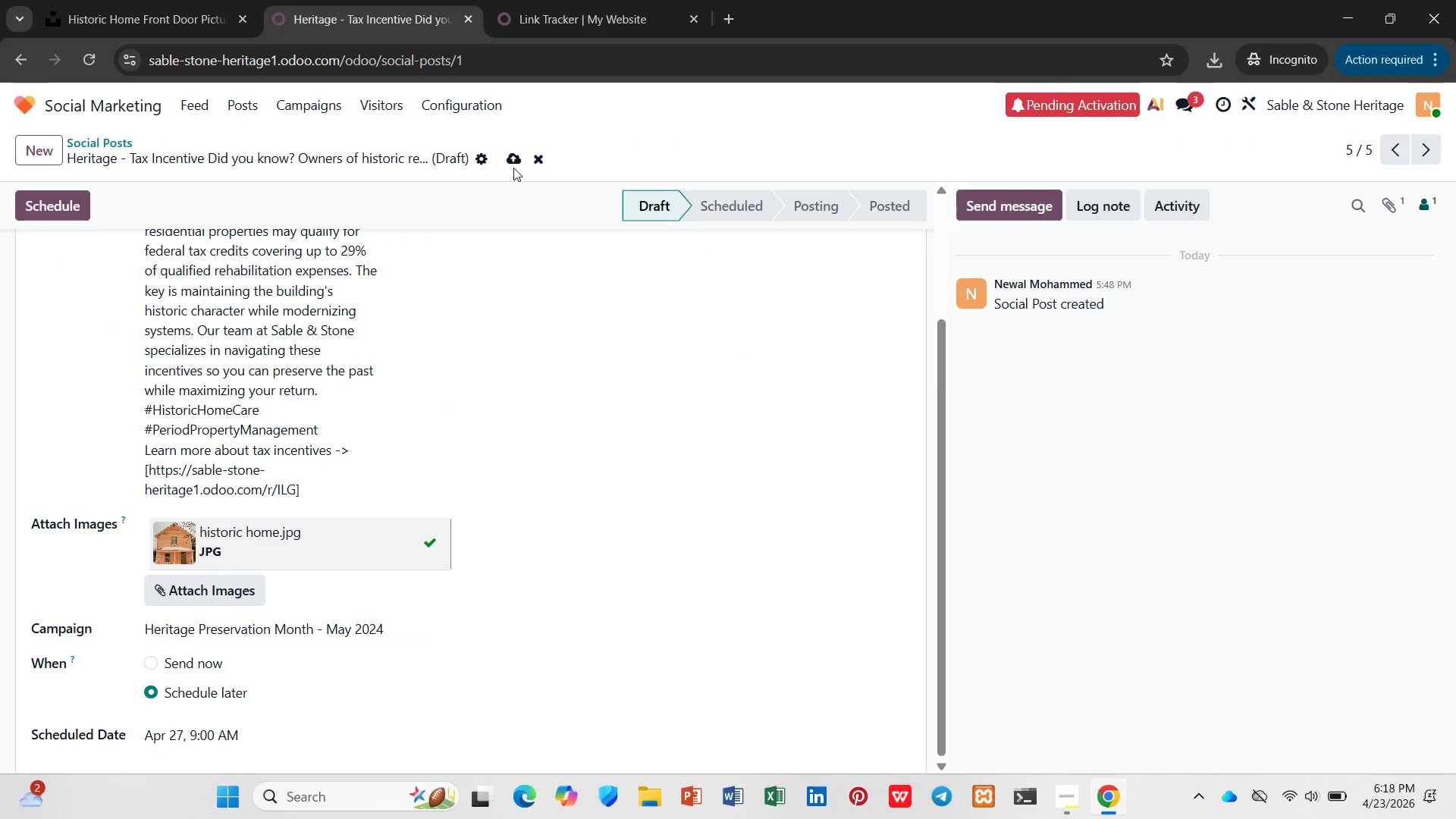 
left_click([514, 161])
 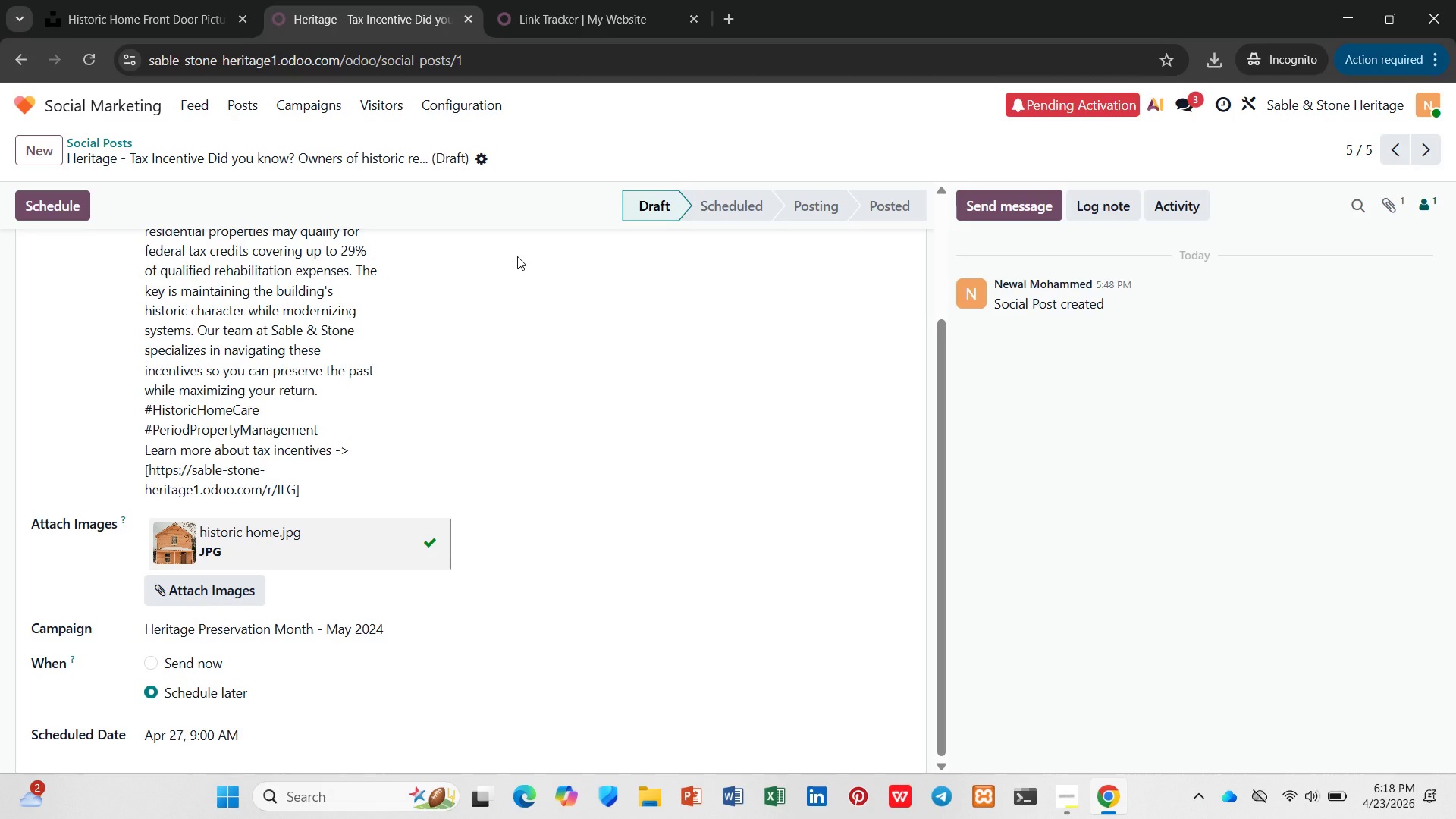 
wait(34.81)
 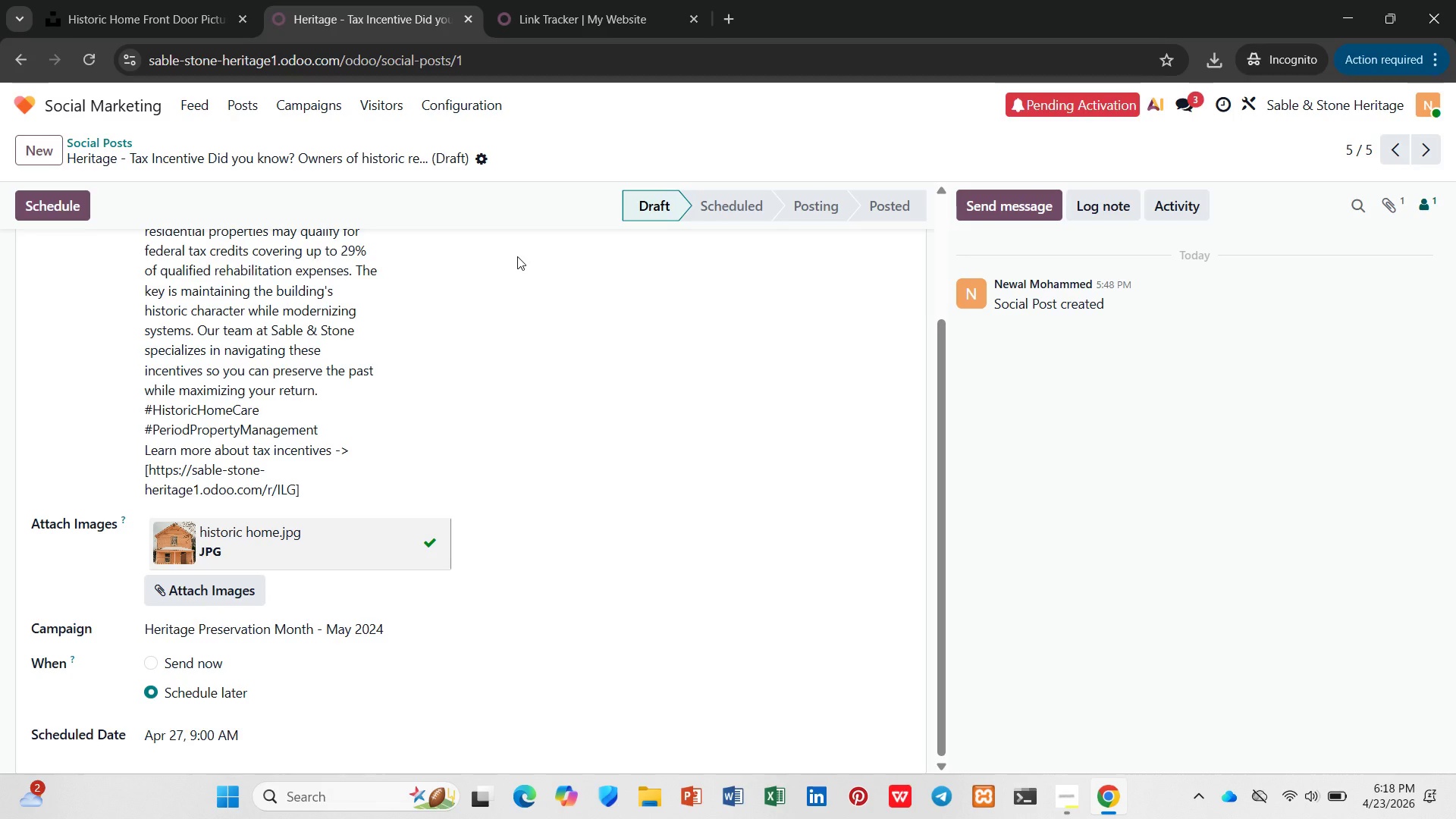 
left_click([300, 105])
 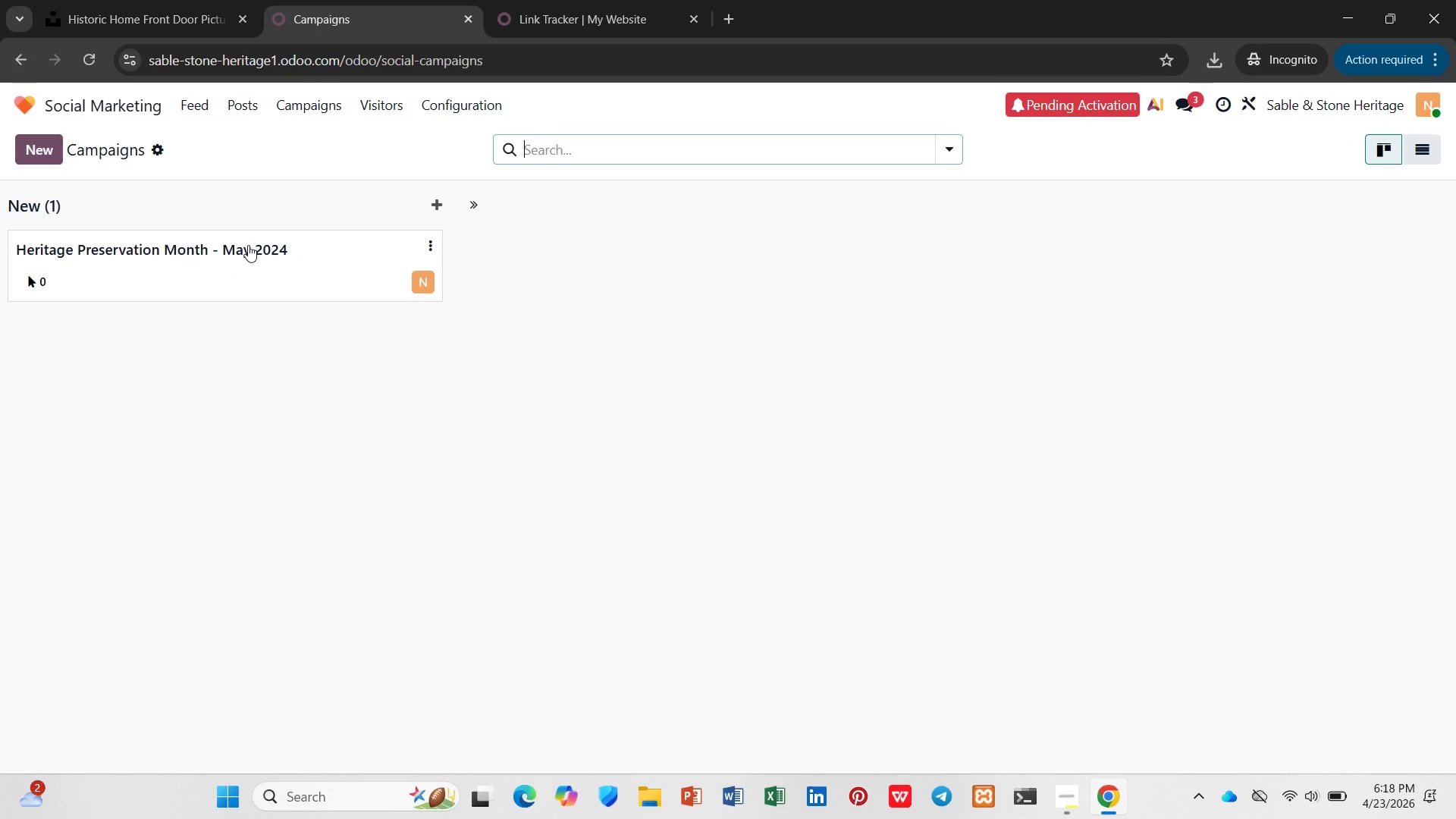 
left_click([248, 245])
 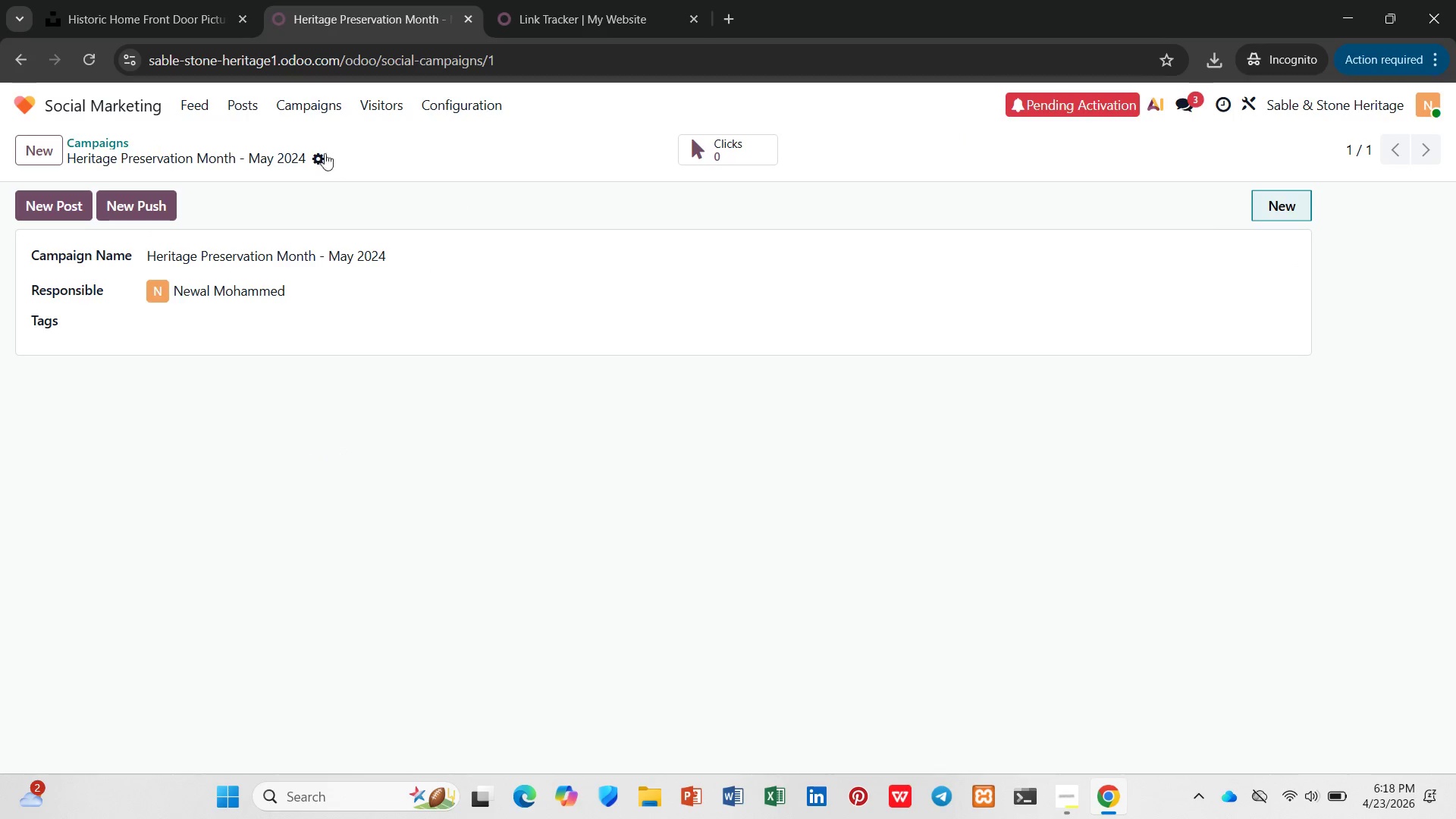 
wait(5.11)
 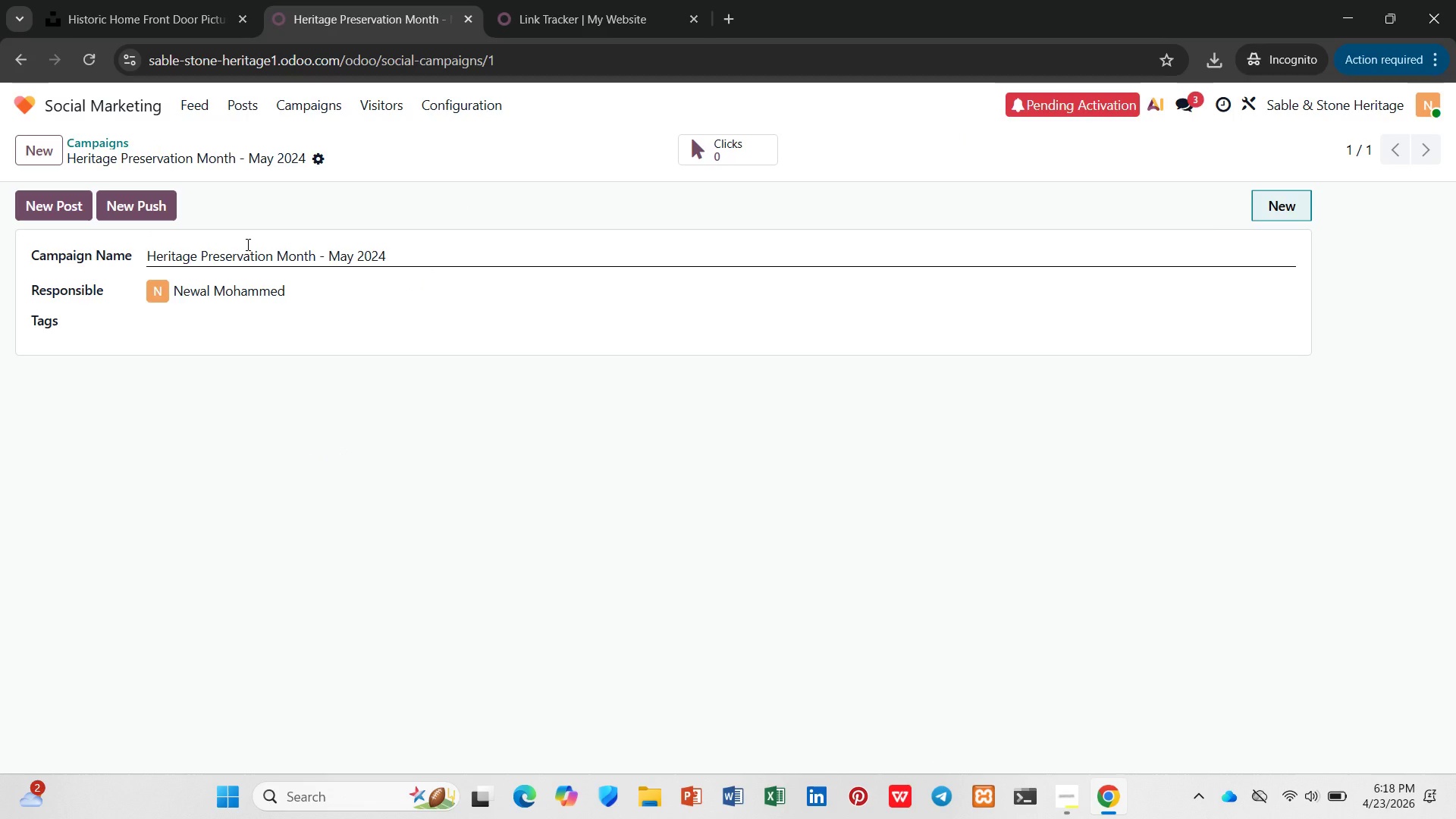 
 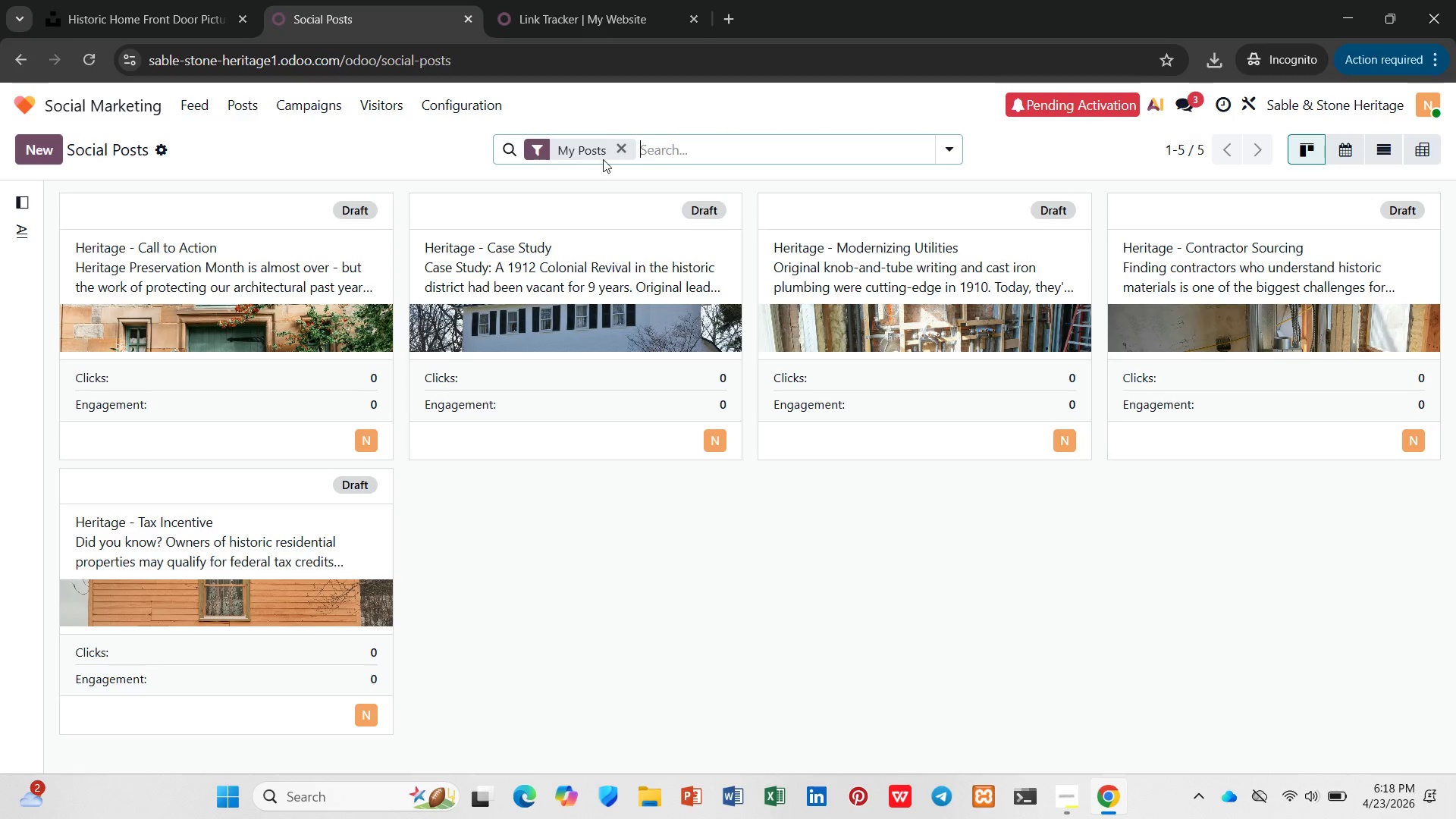 
left_click([664, 149])
 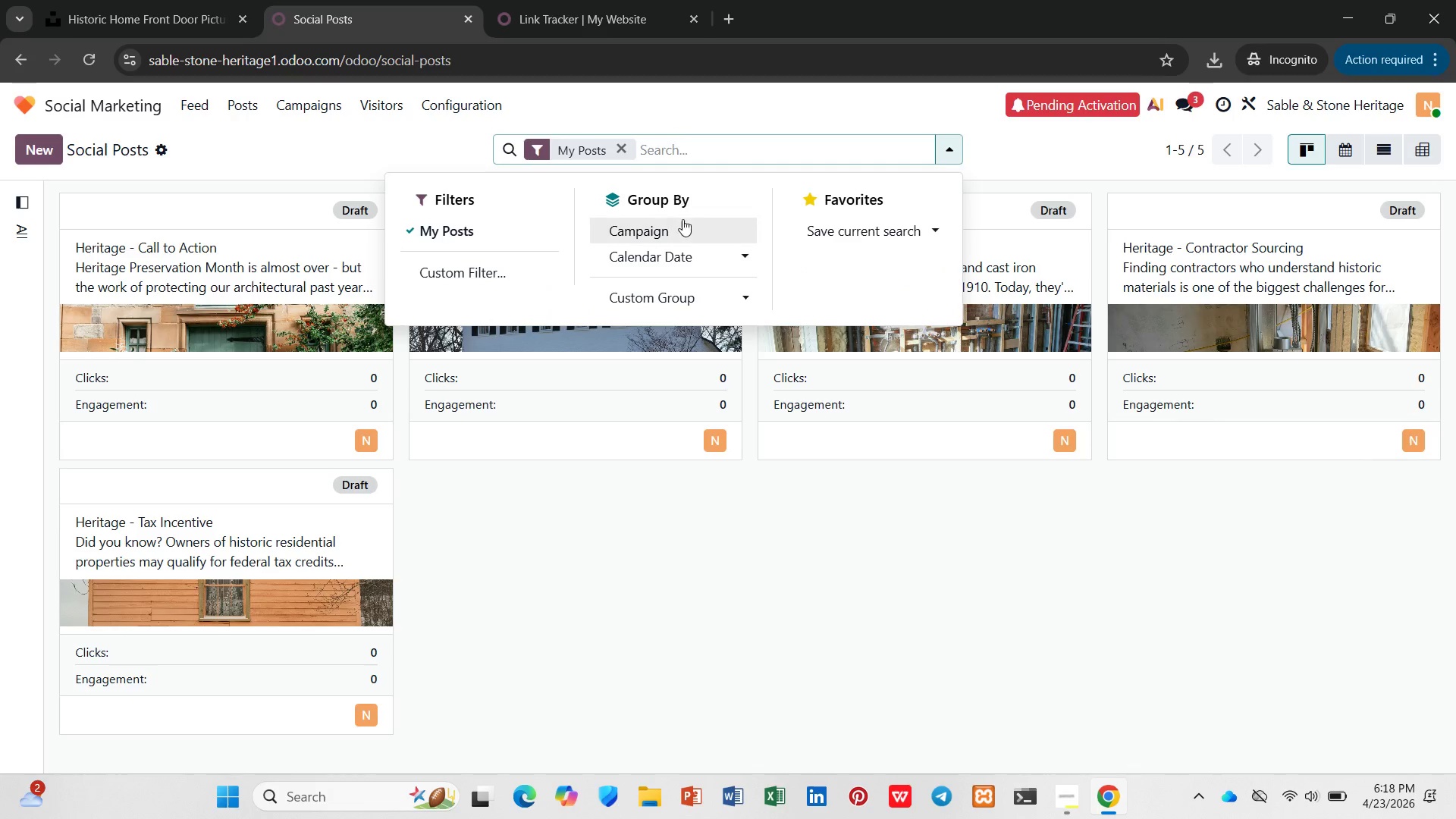 
left_click([680, 237])
 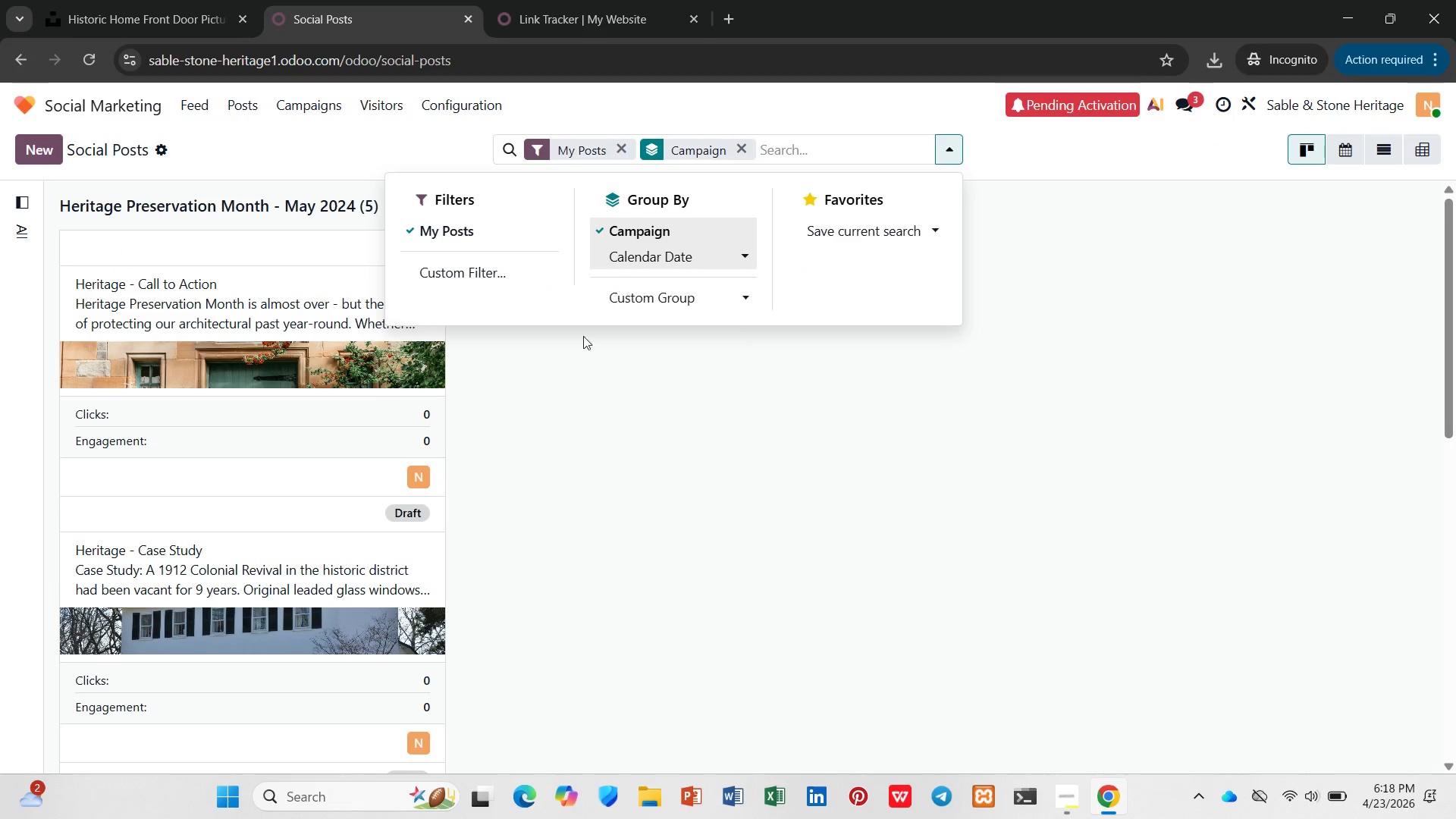 
left_click([574, 359])
 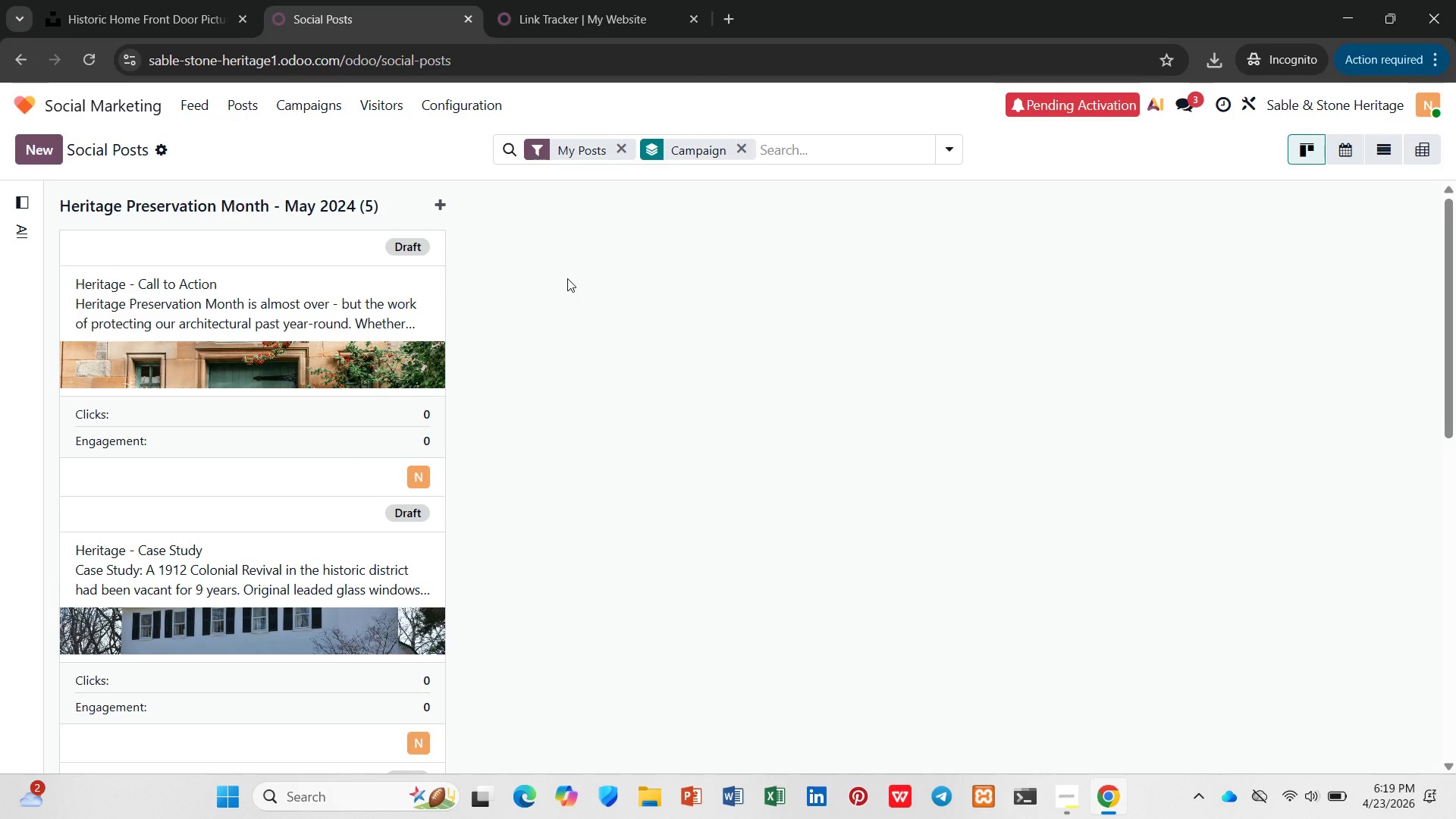 
wait(13.64)
 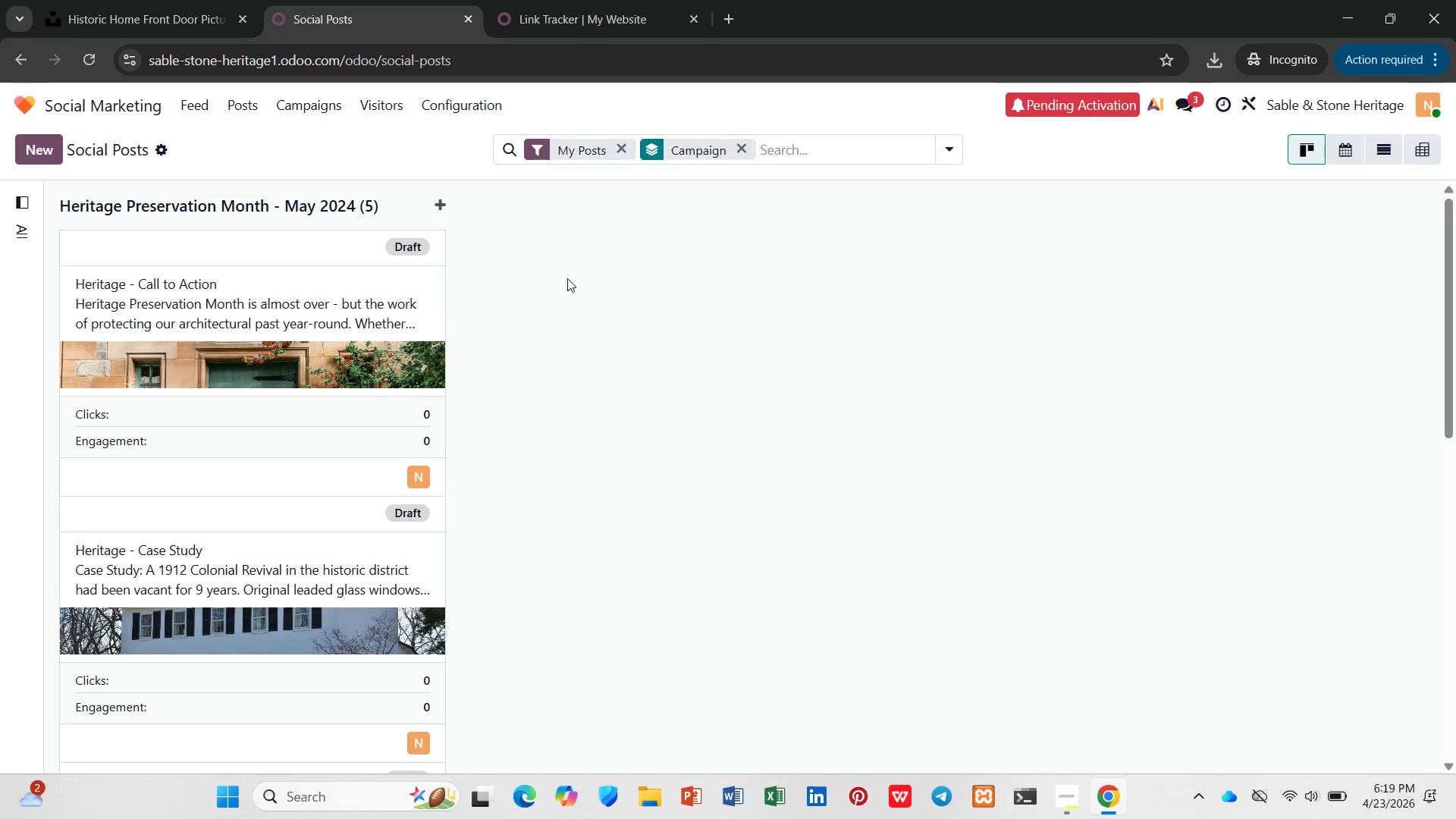 
left_click([654, 56])
 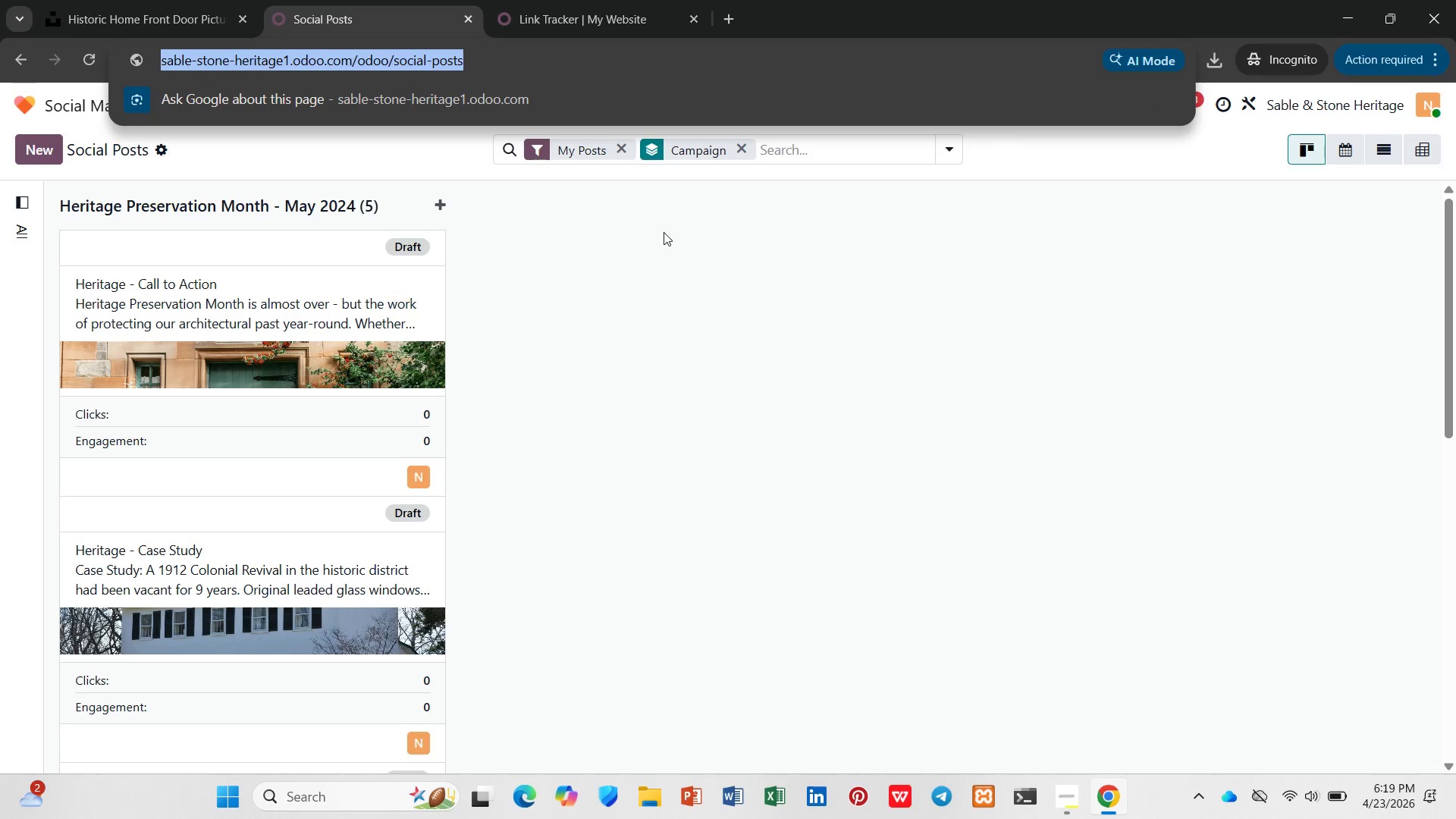 
key(Control+C)
 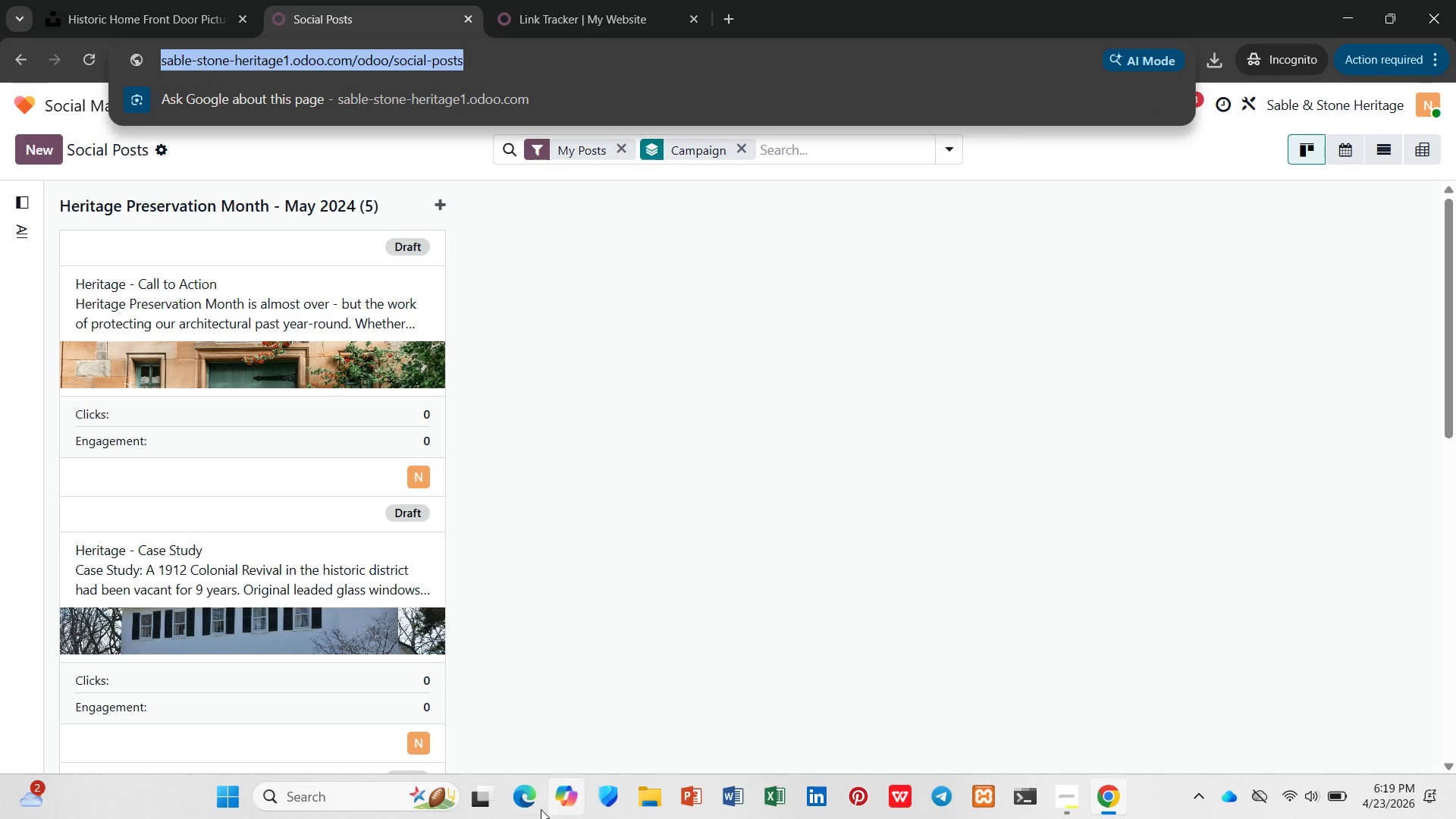 
left_click([532, 802])
 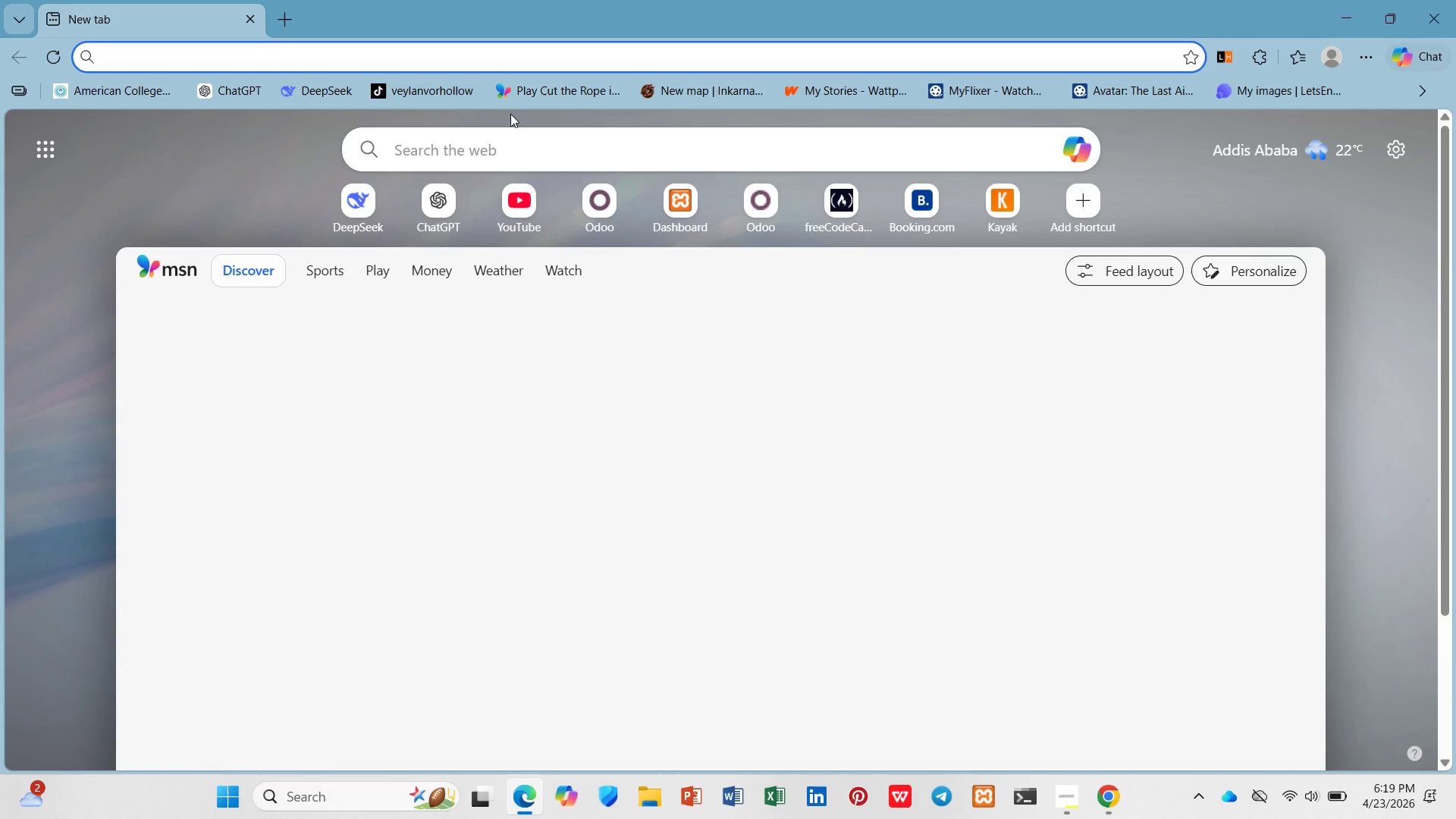 
left_click([518, 53])
 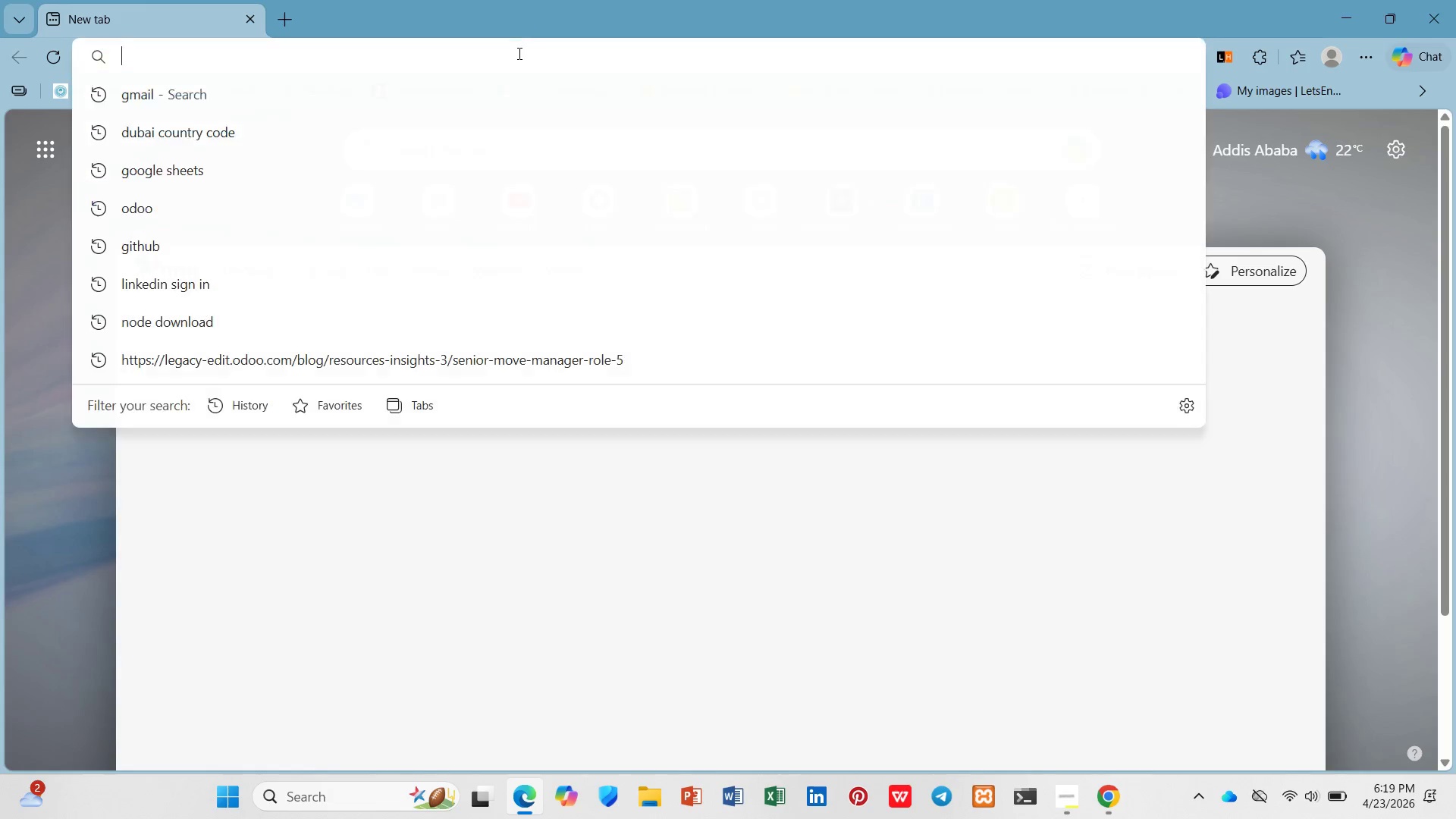 
key(Control+ControlLeft)
 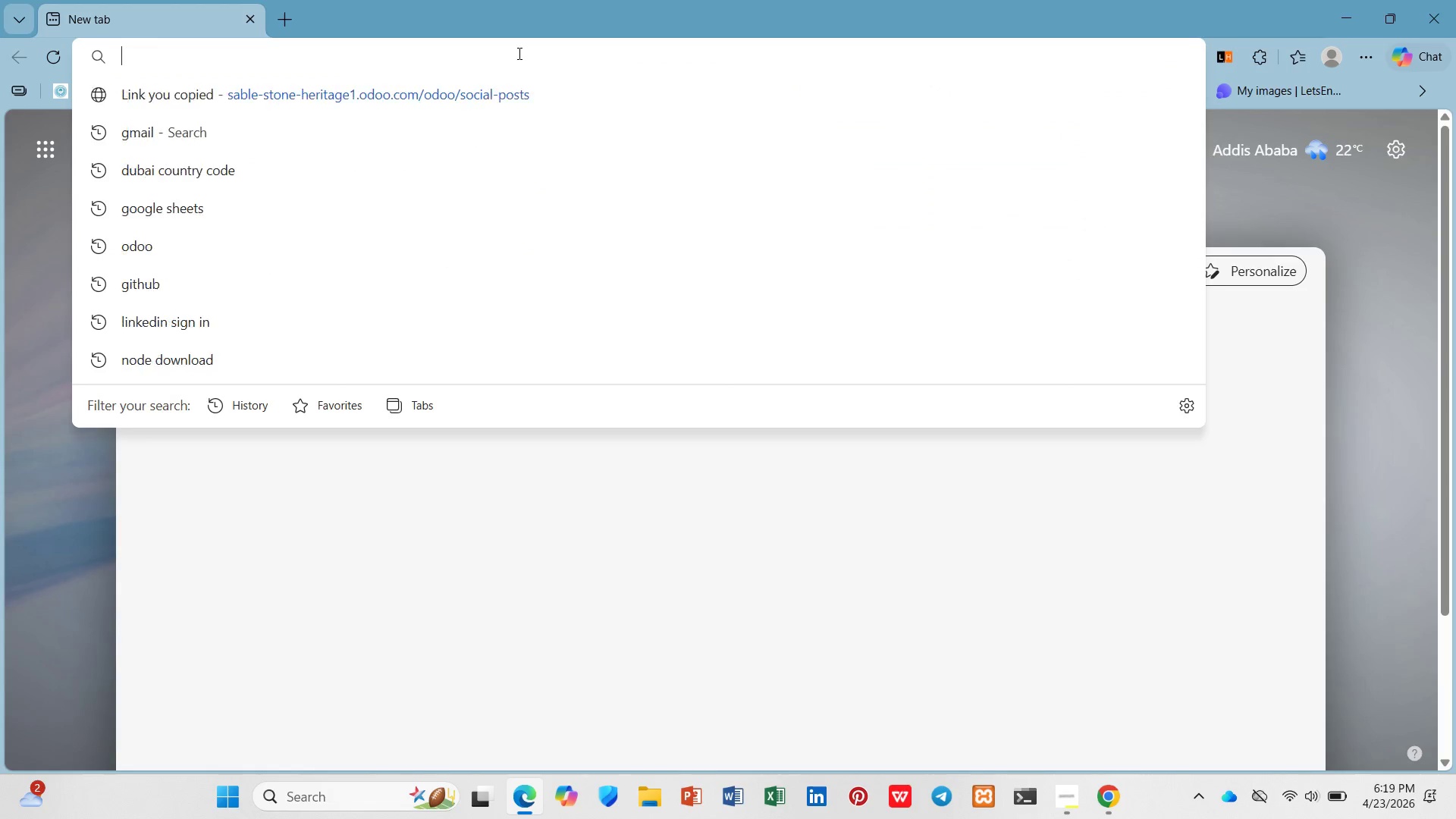 
key(Control+V)
 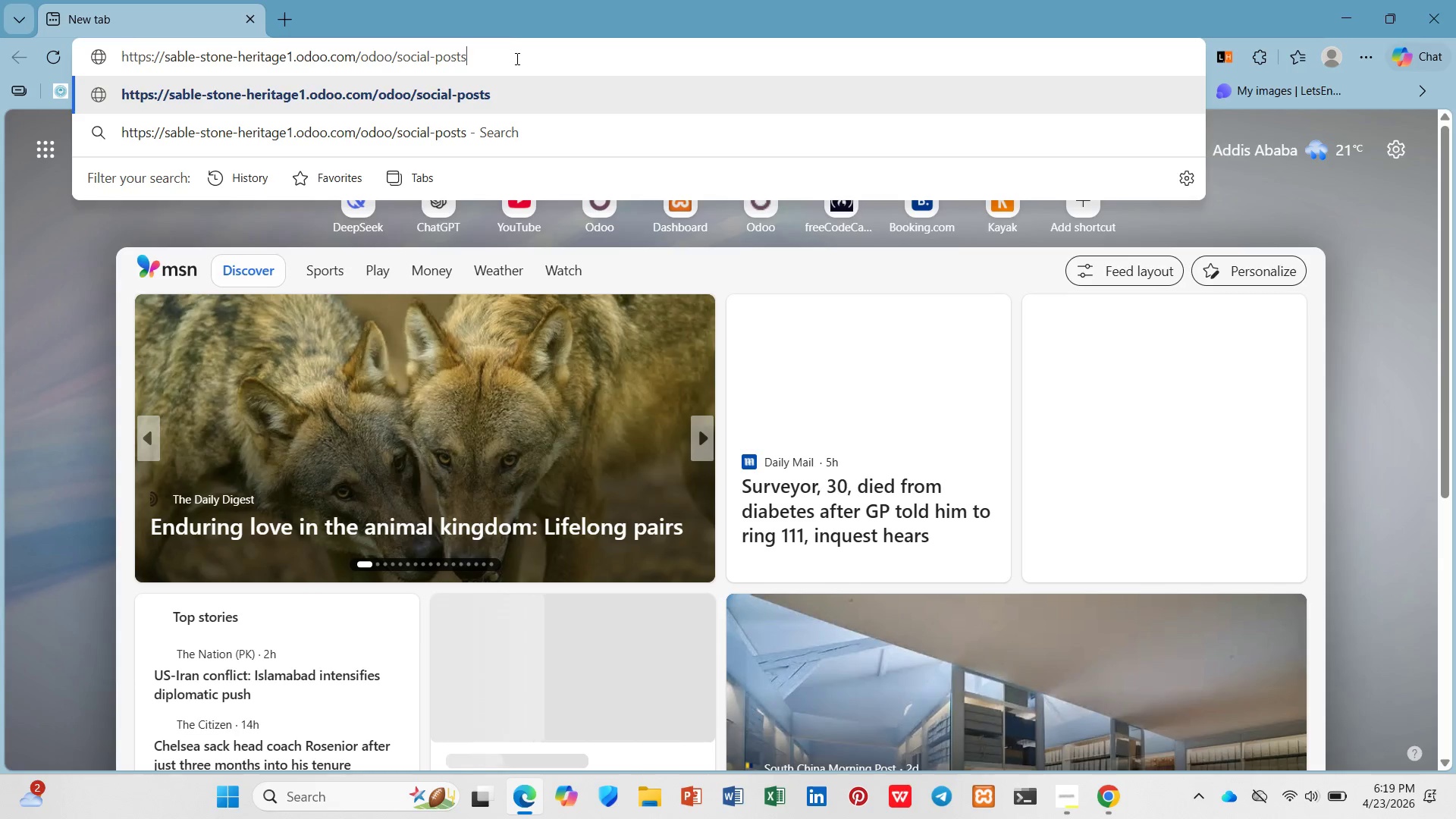 
key(Enter)
 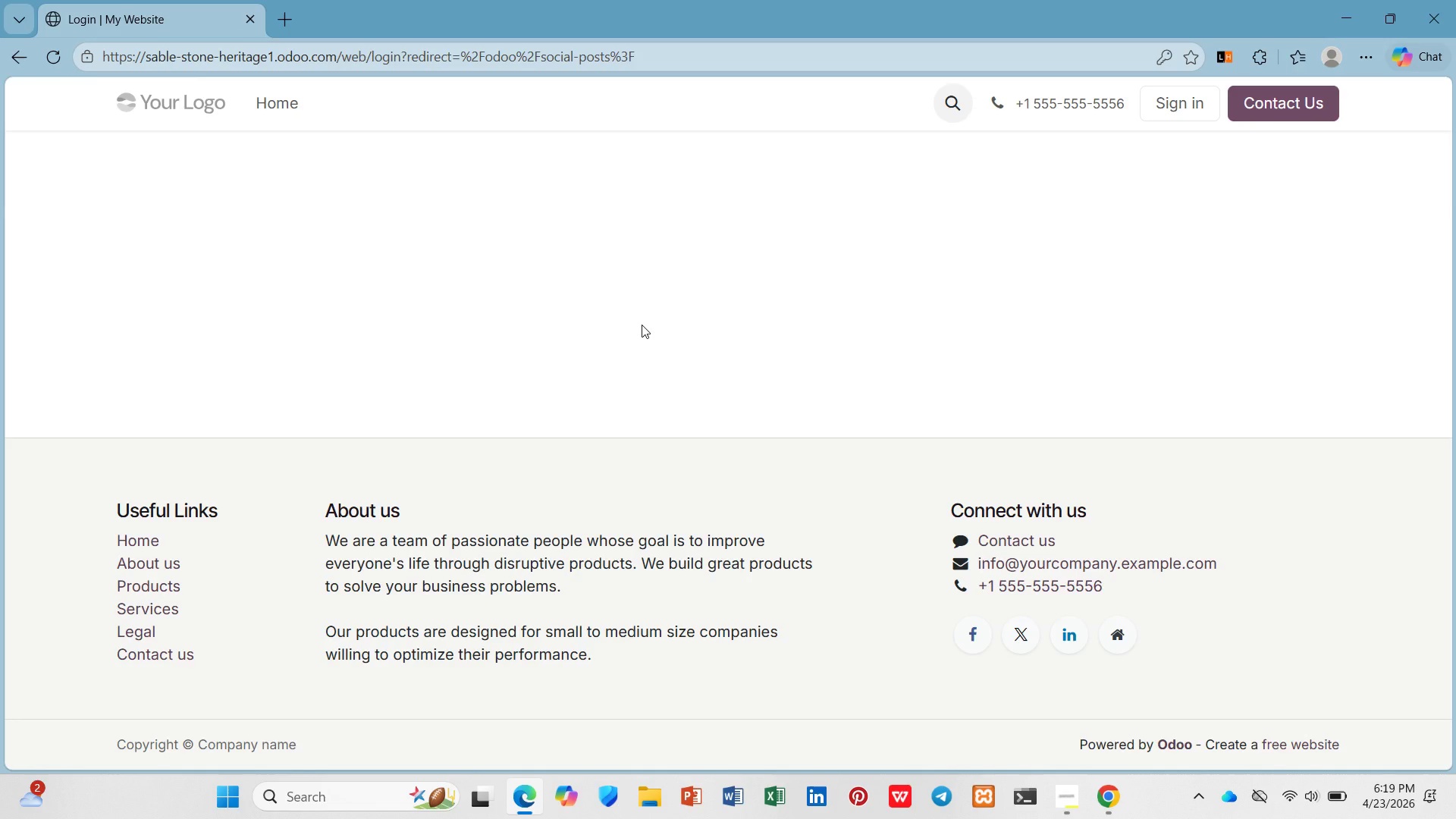 
wait(5.7)
 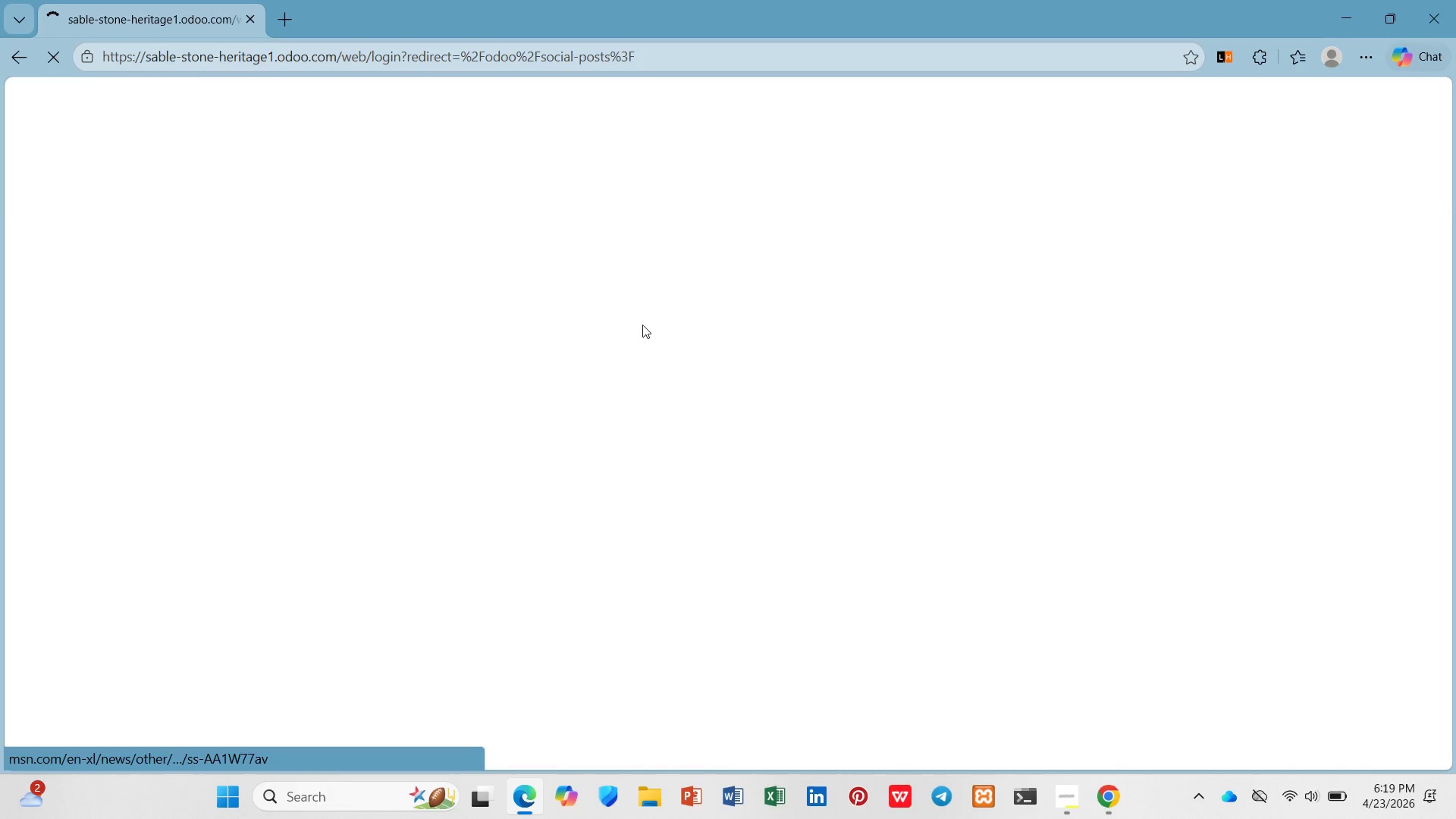 
scroll: coordinate [401, 251], scroll_direction: up, amount: 1.0
 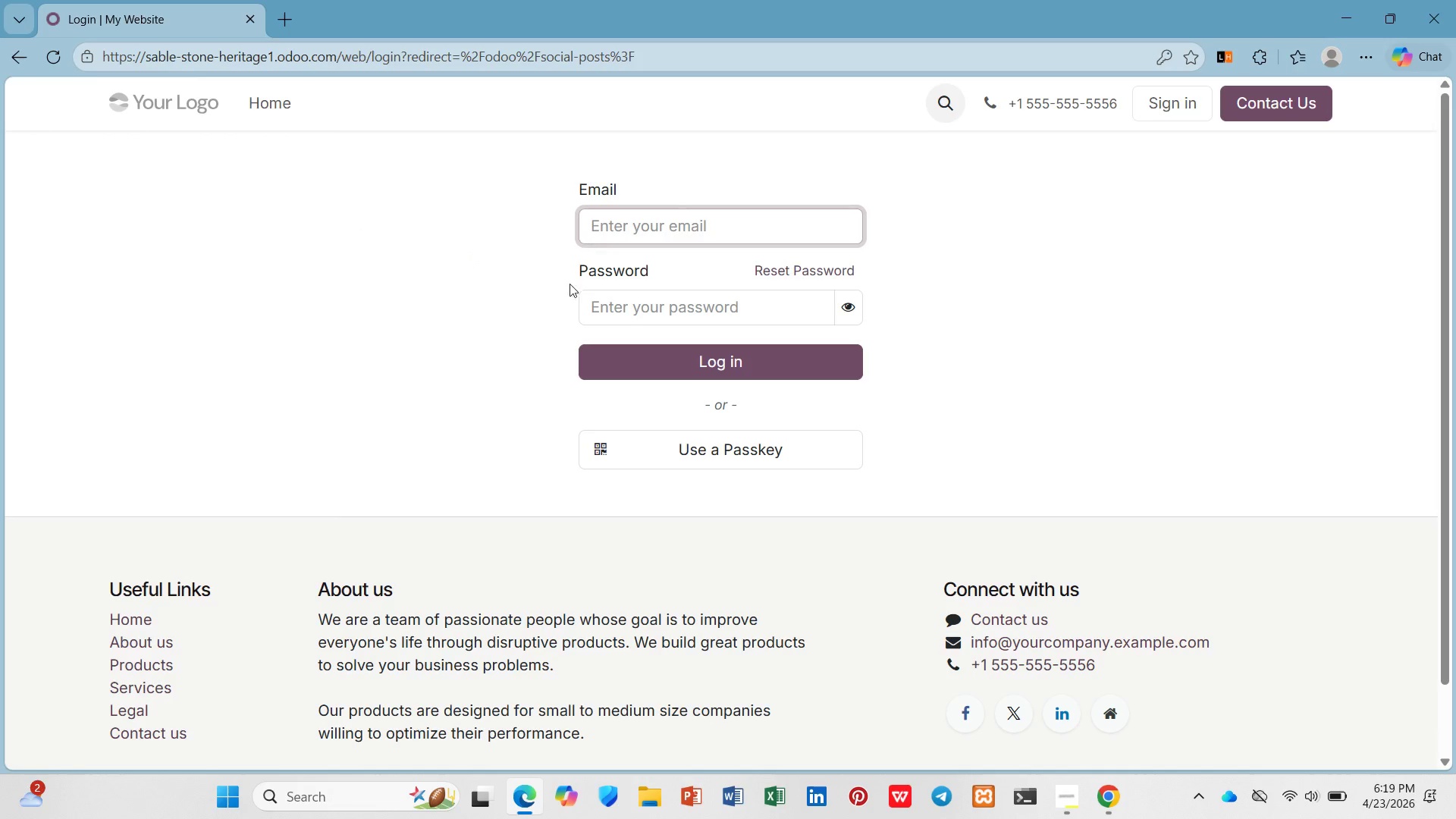 
type([redacted])
 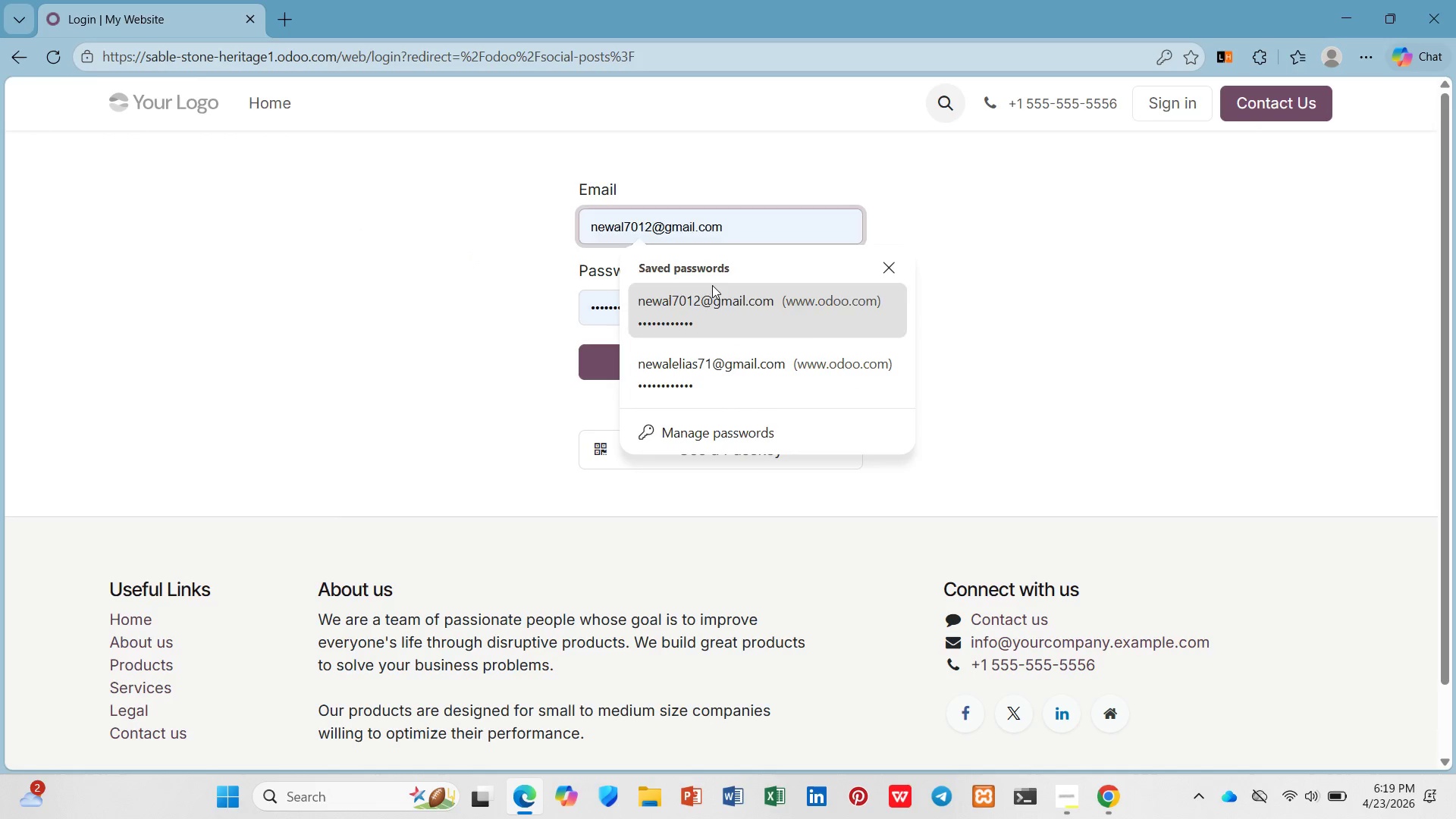 
left_click([730, 303])
 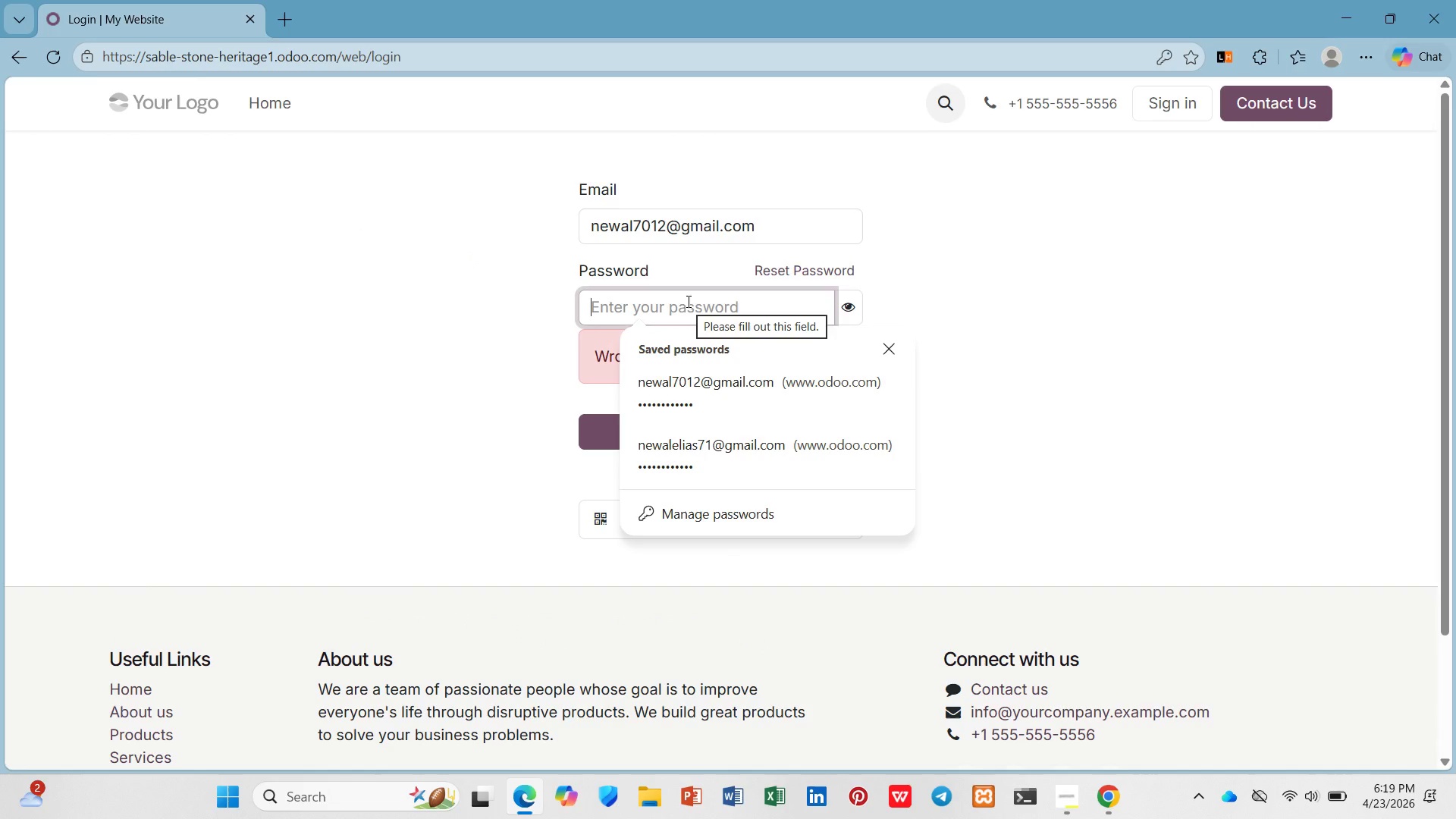 
wait(5.36)
 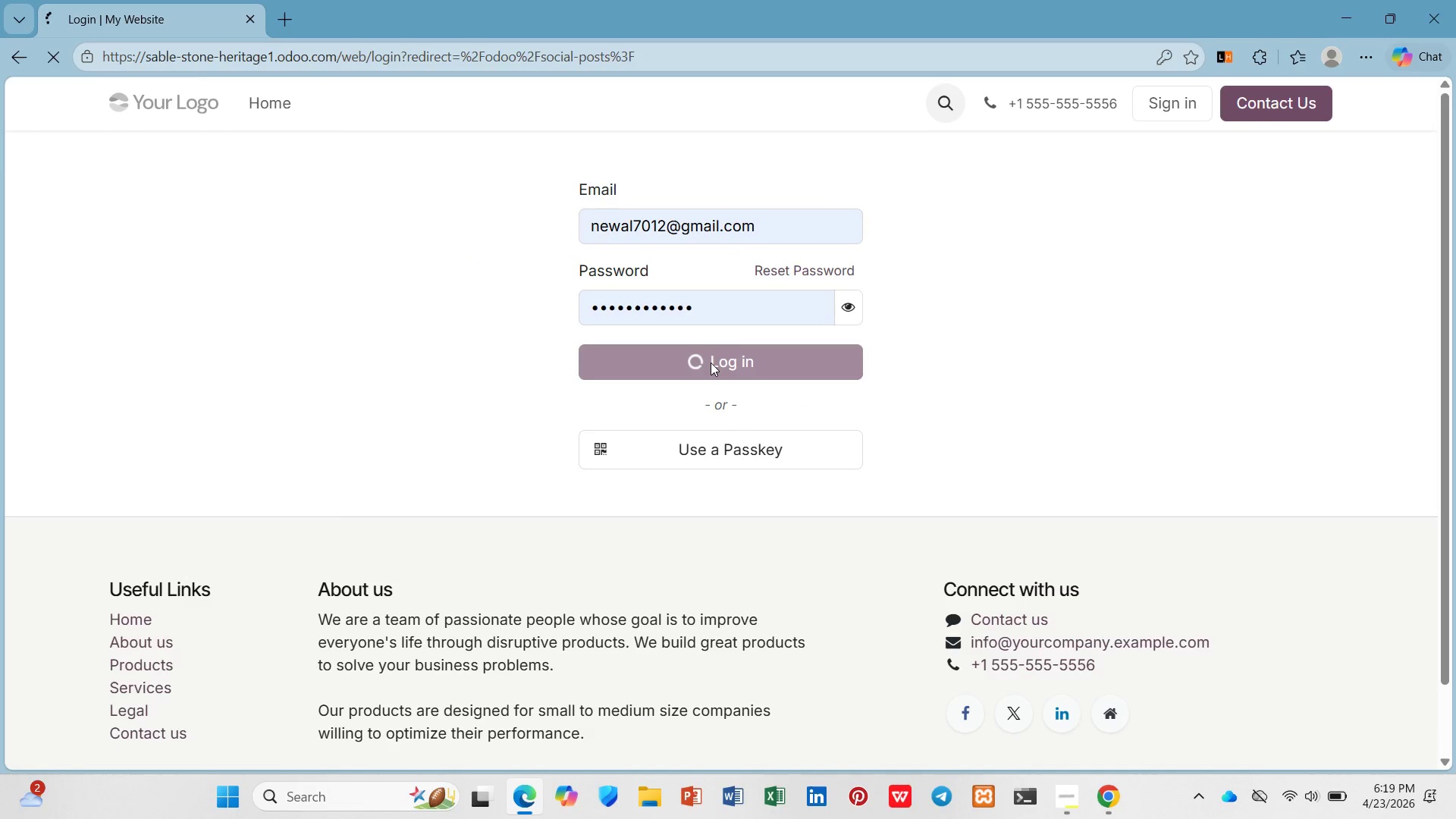 
type([redacted])
 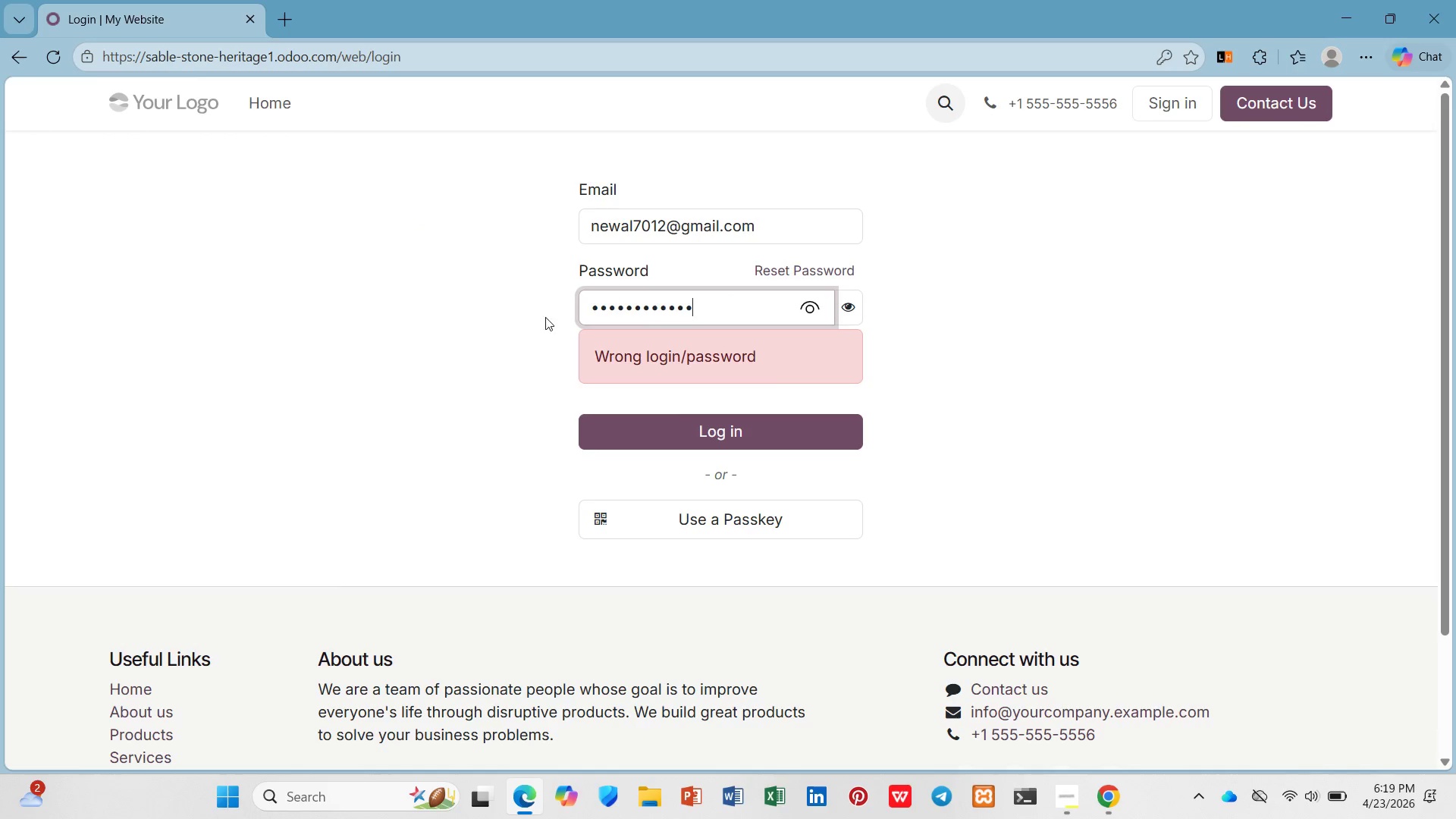 
left_click([619, 422])
 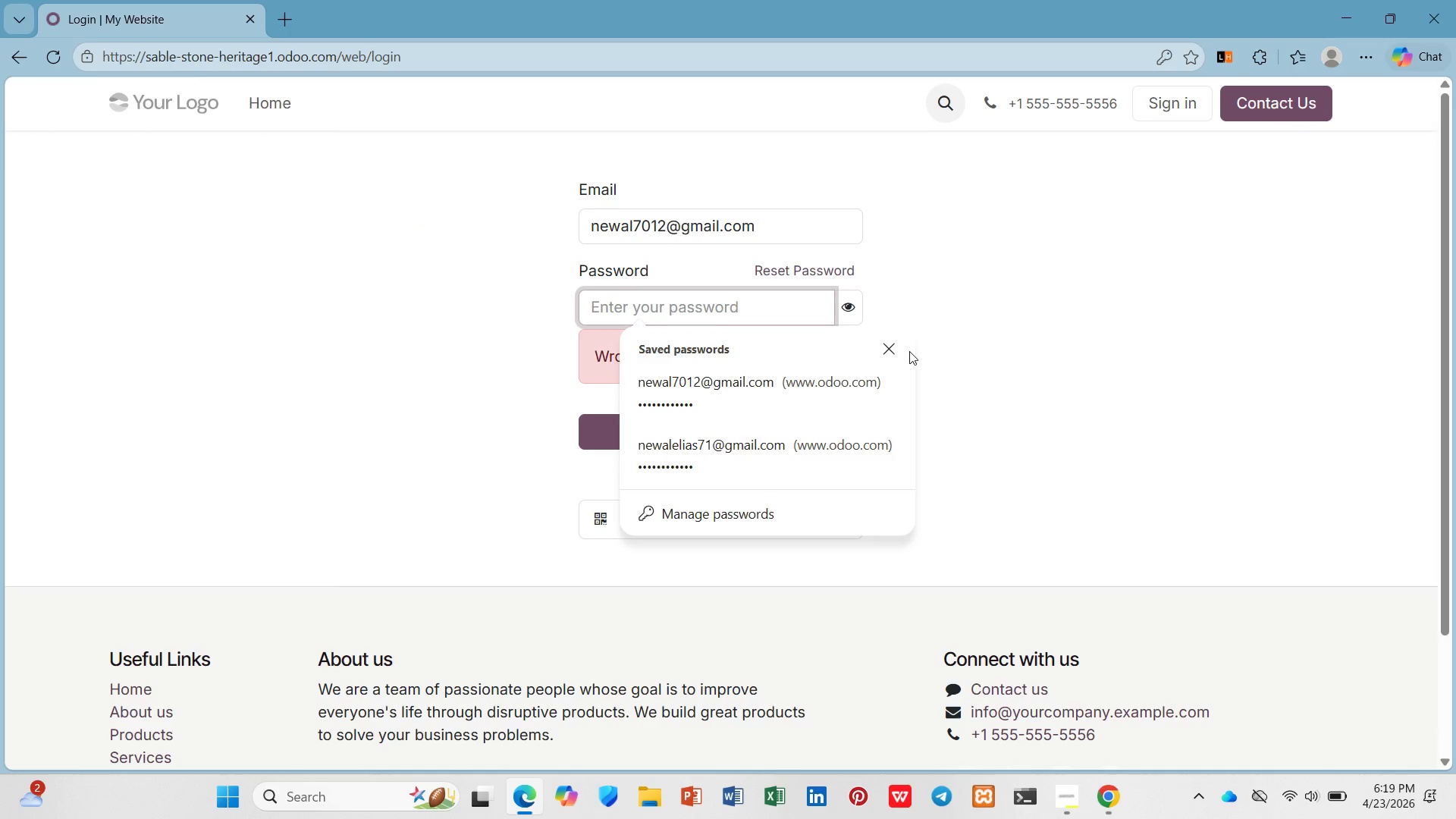 
left_click([961, 336])
 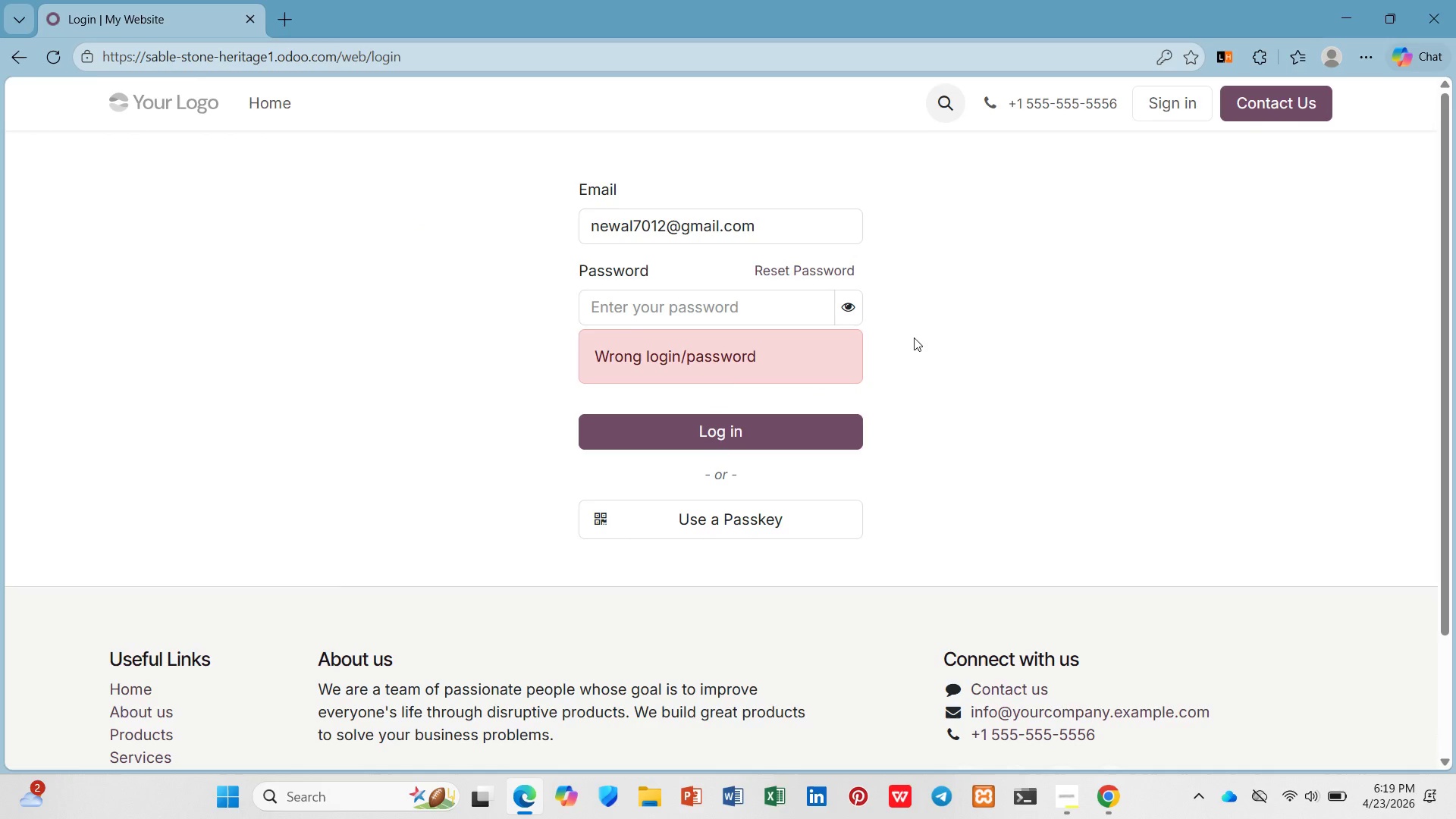 
left_click([931, 341])
 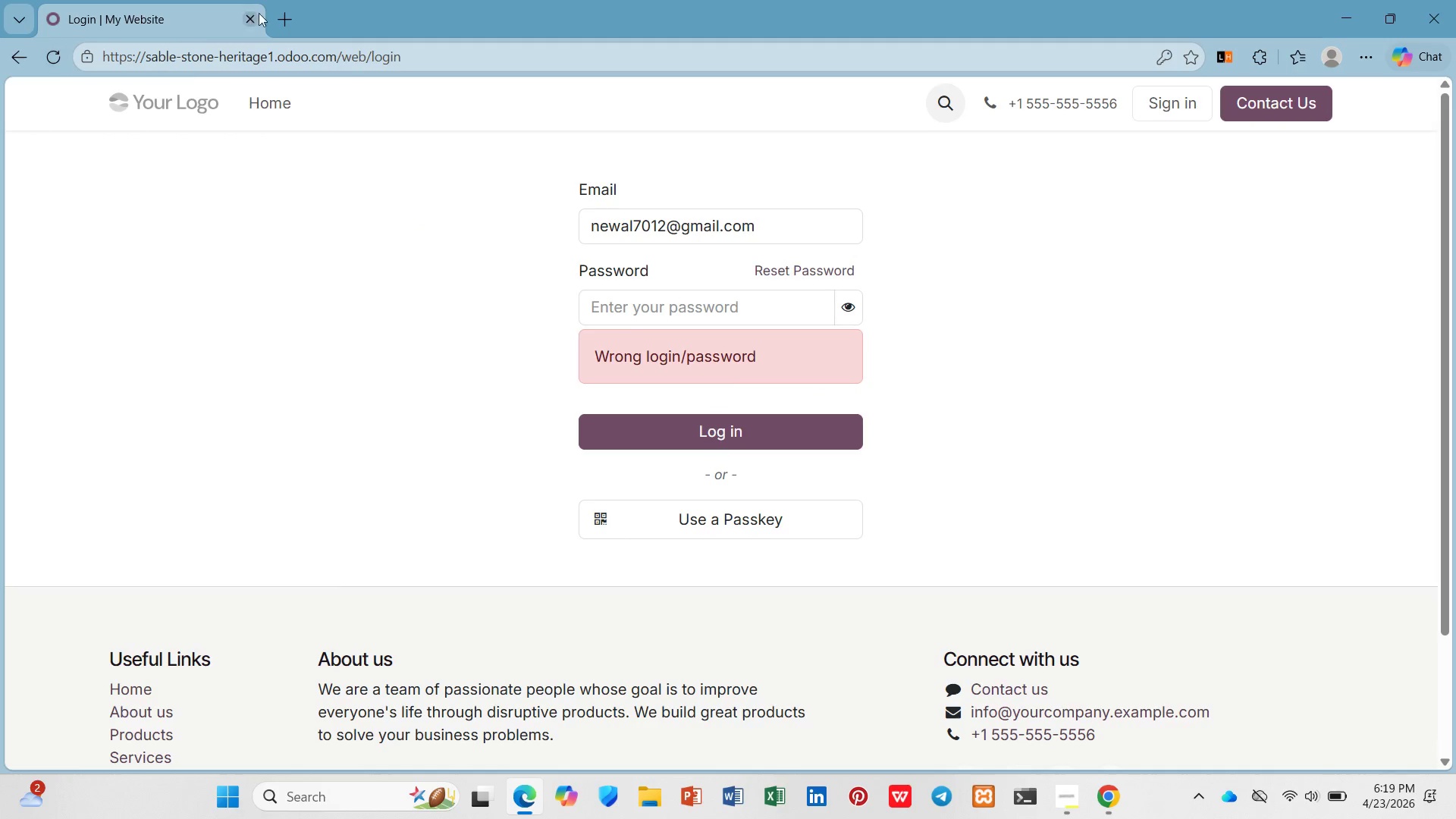 
left_click([284, 17])
 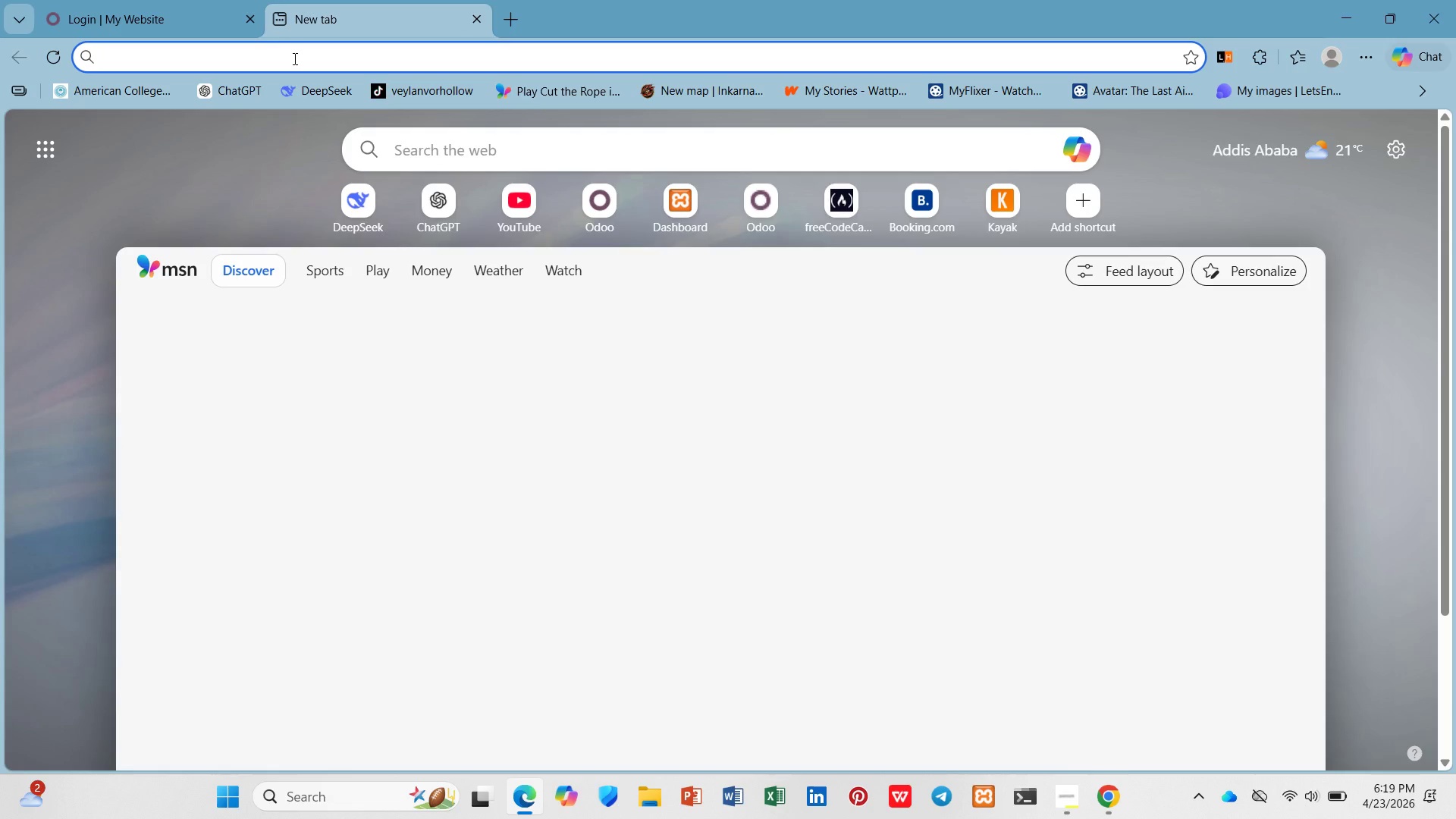 
type([redacted])
 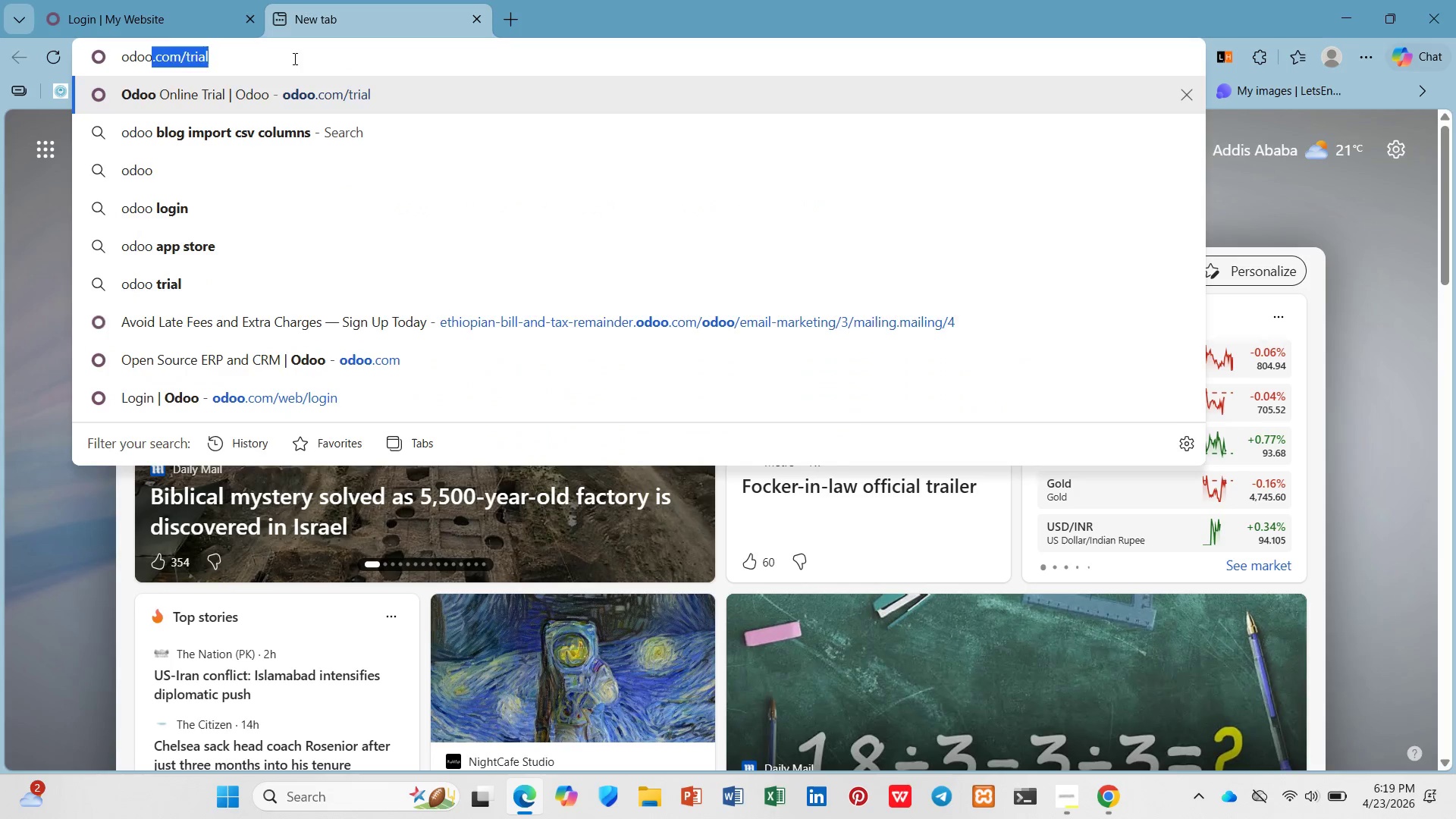 
key(Enter)
 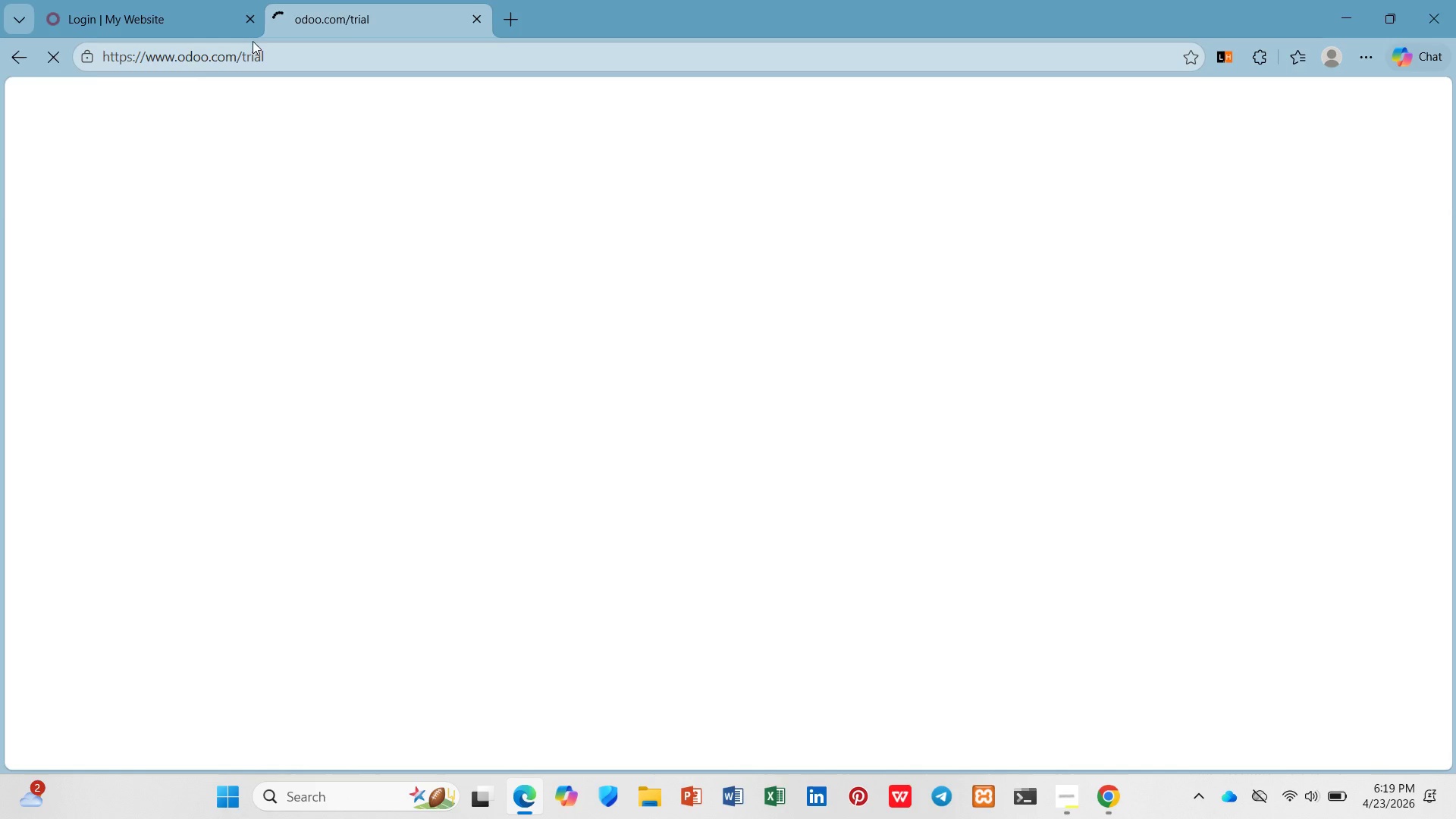 
left_click([252, 26])
 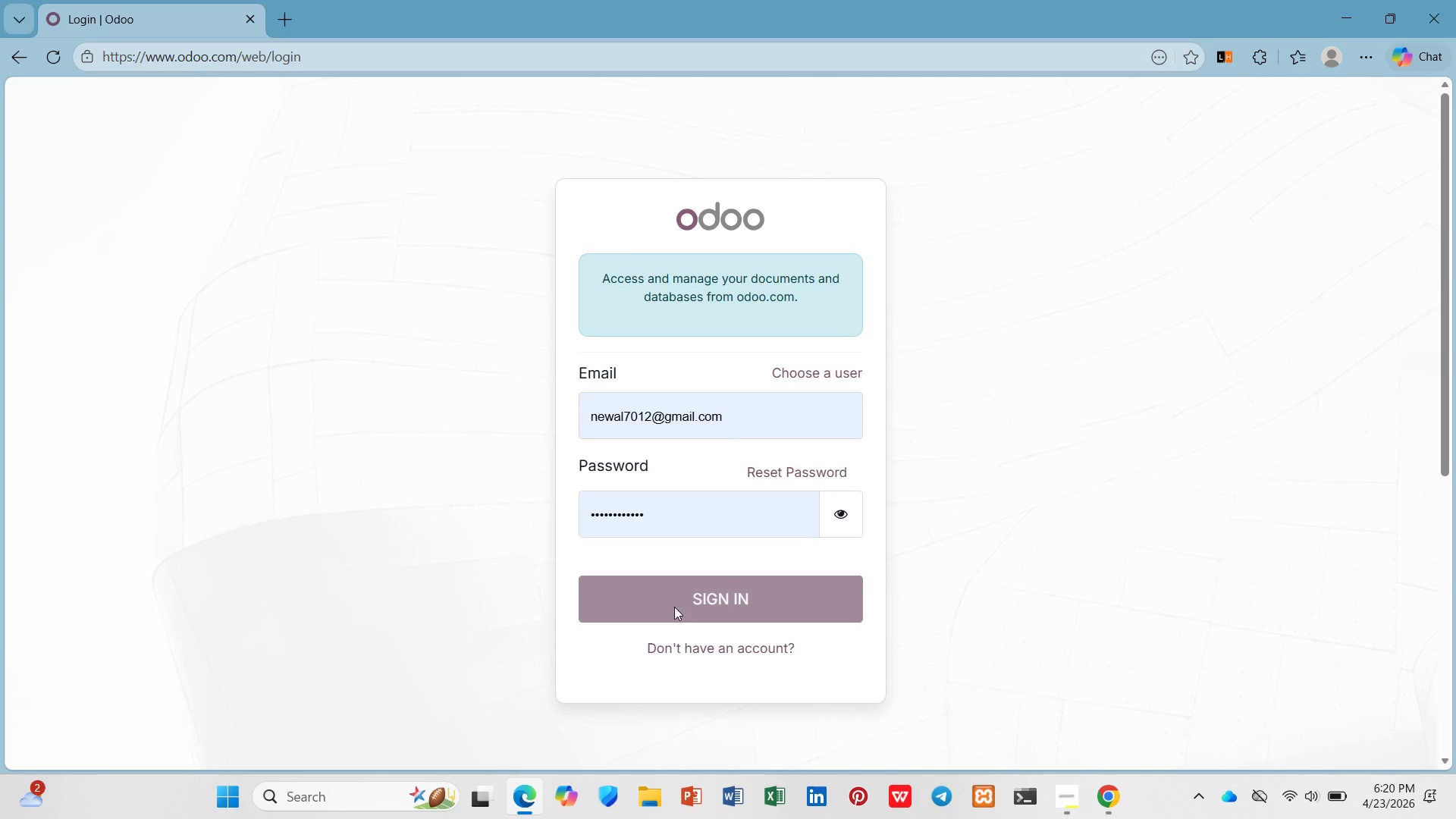 
wait(18.44)
 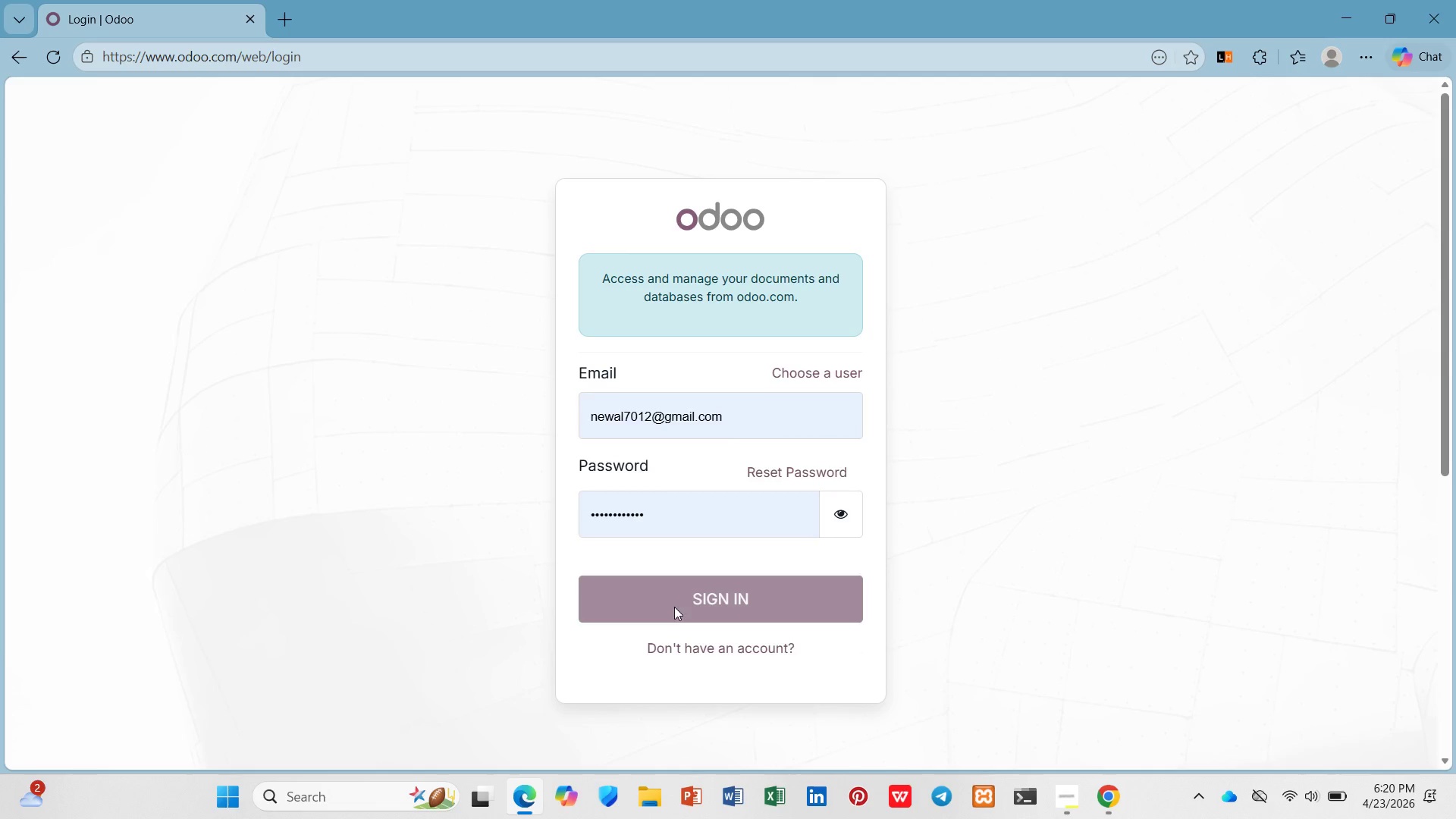 
left_click([685, 522])
 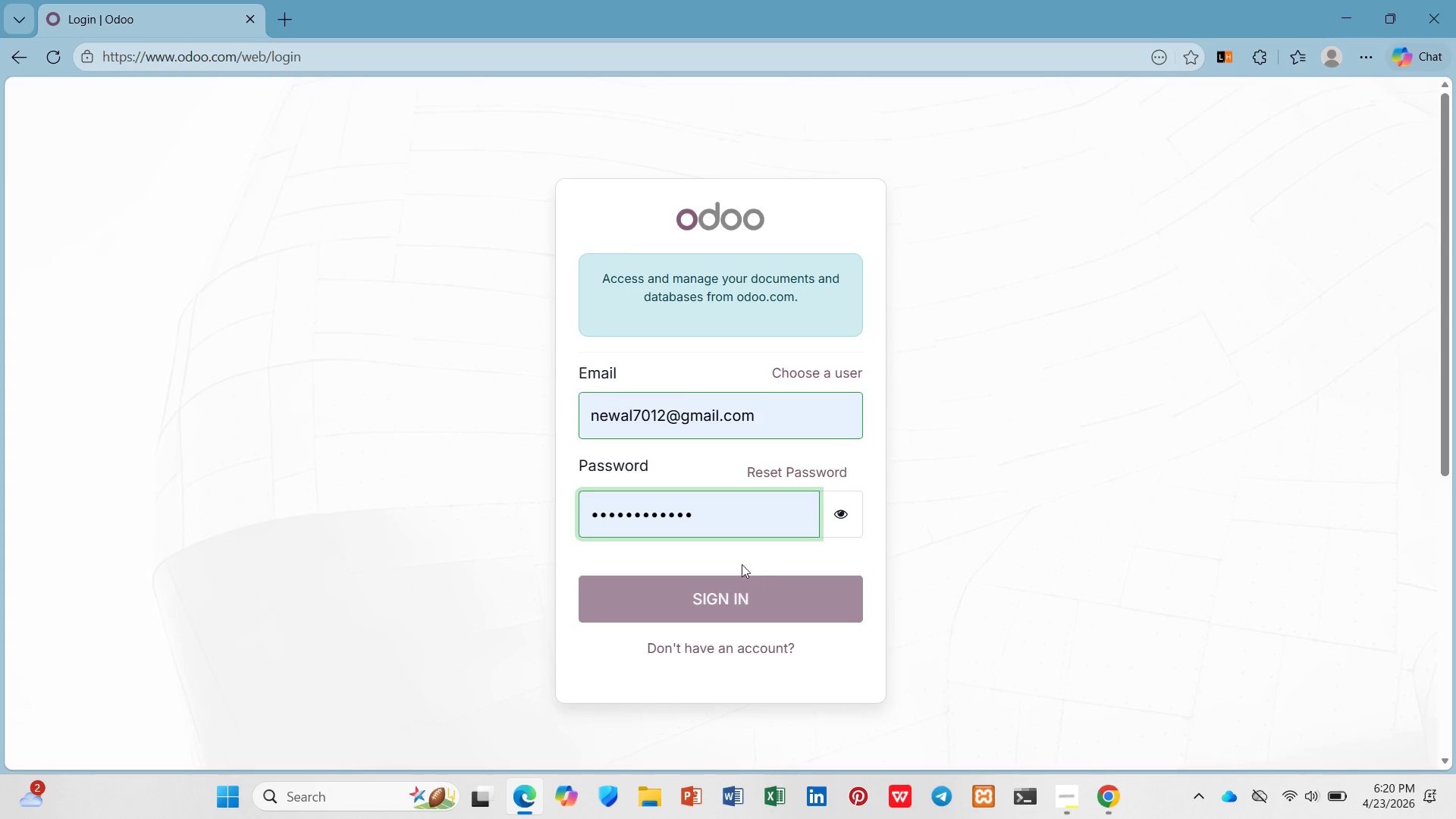 
left_click([770, 407])
 